 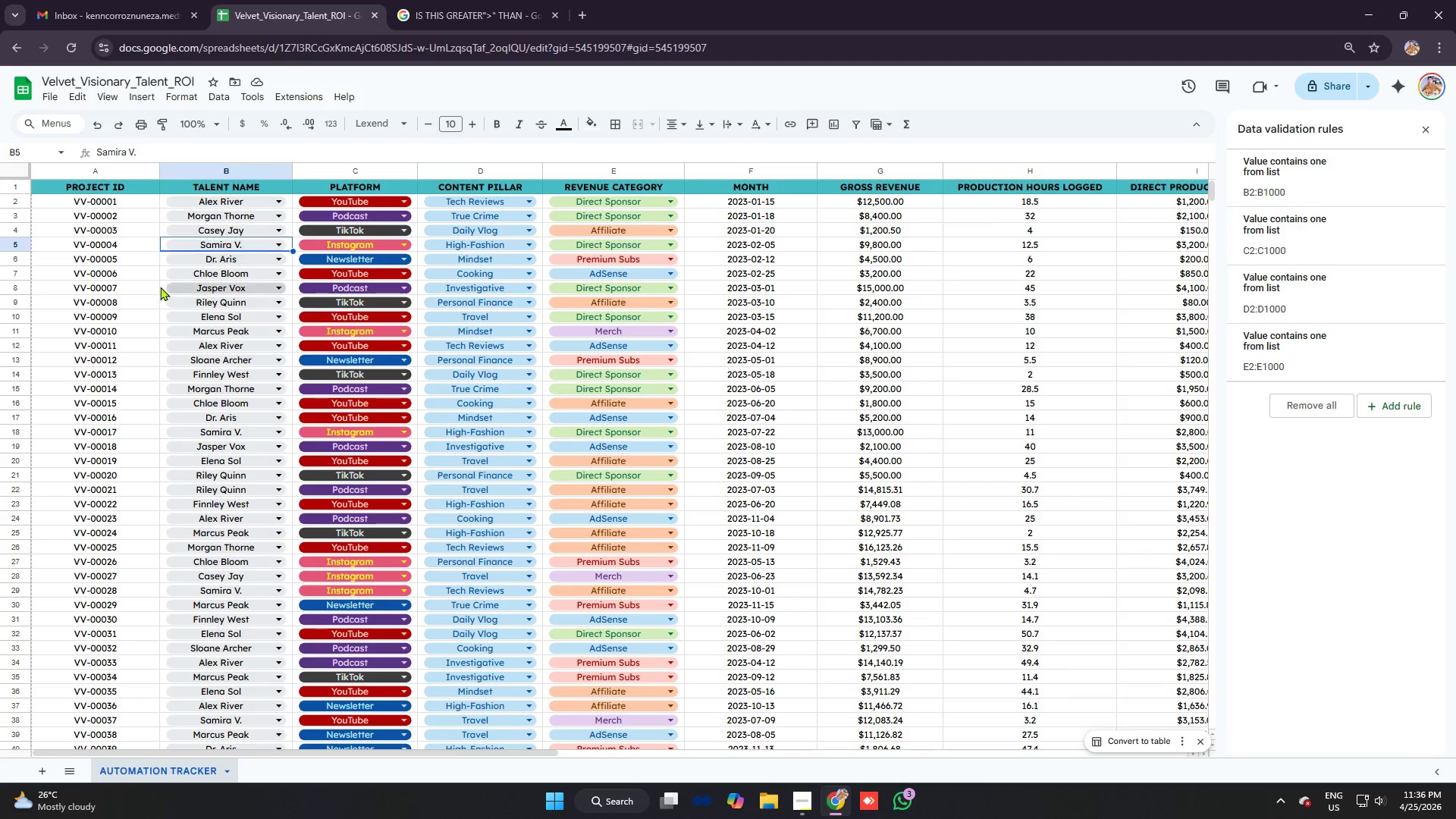 
scroll: coordinate [239, 368], scroll_direction: down, amount: 25.0
 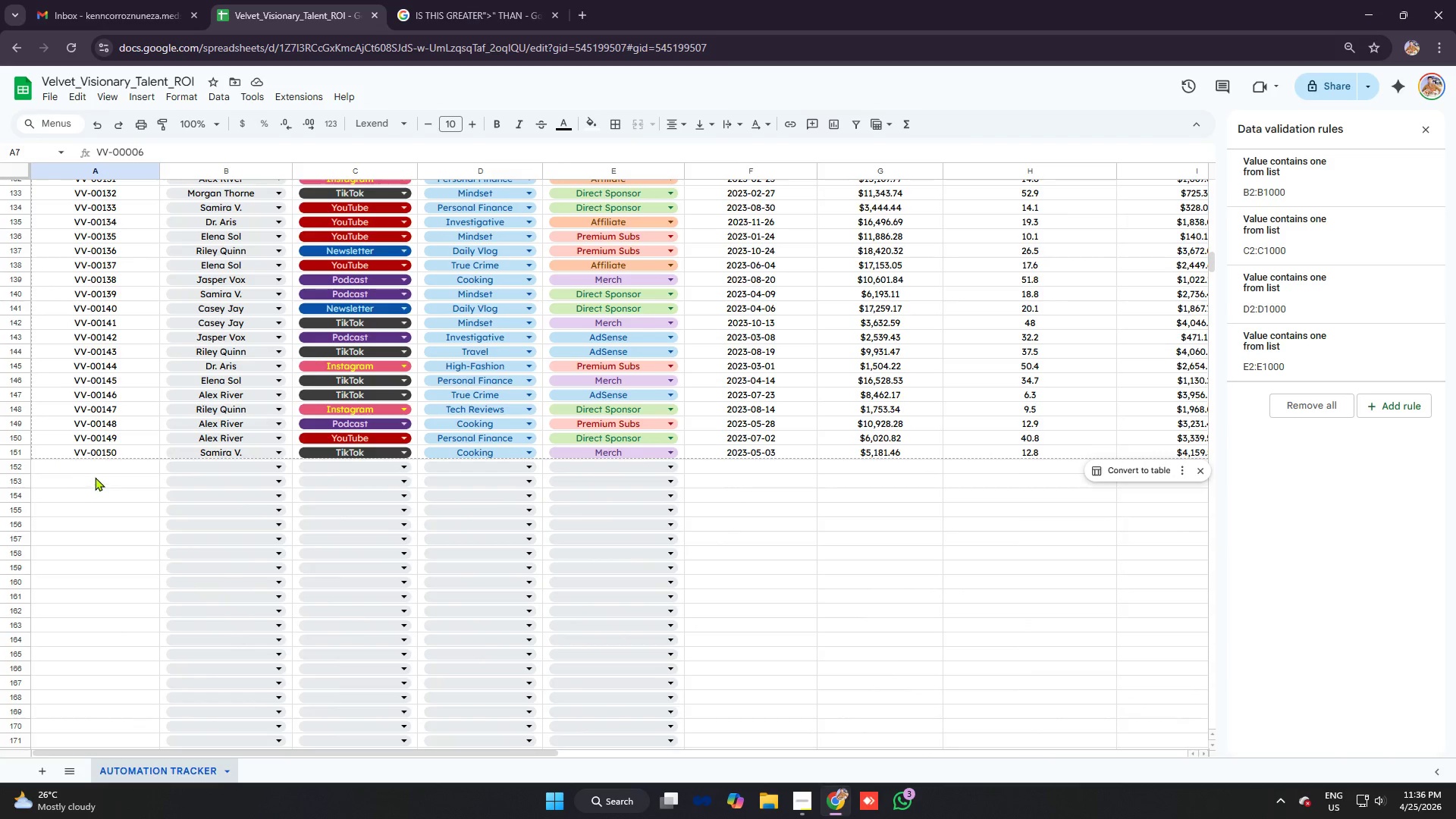 
left_click([95, 470])
 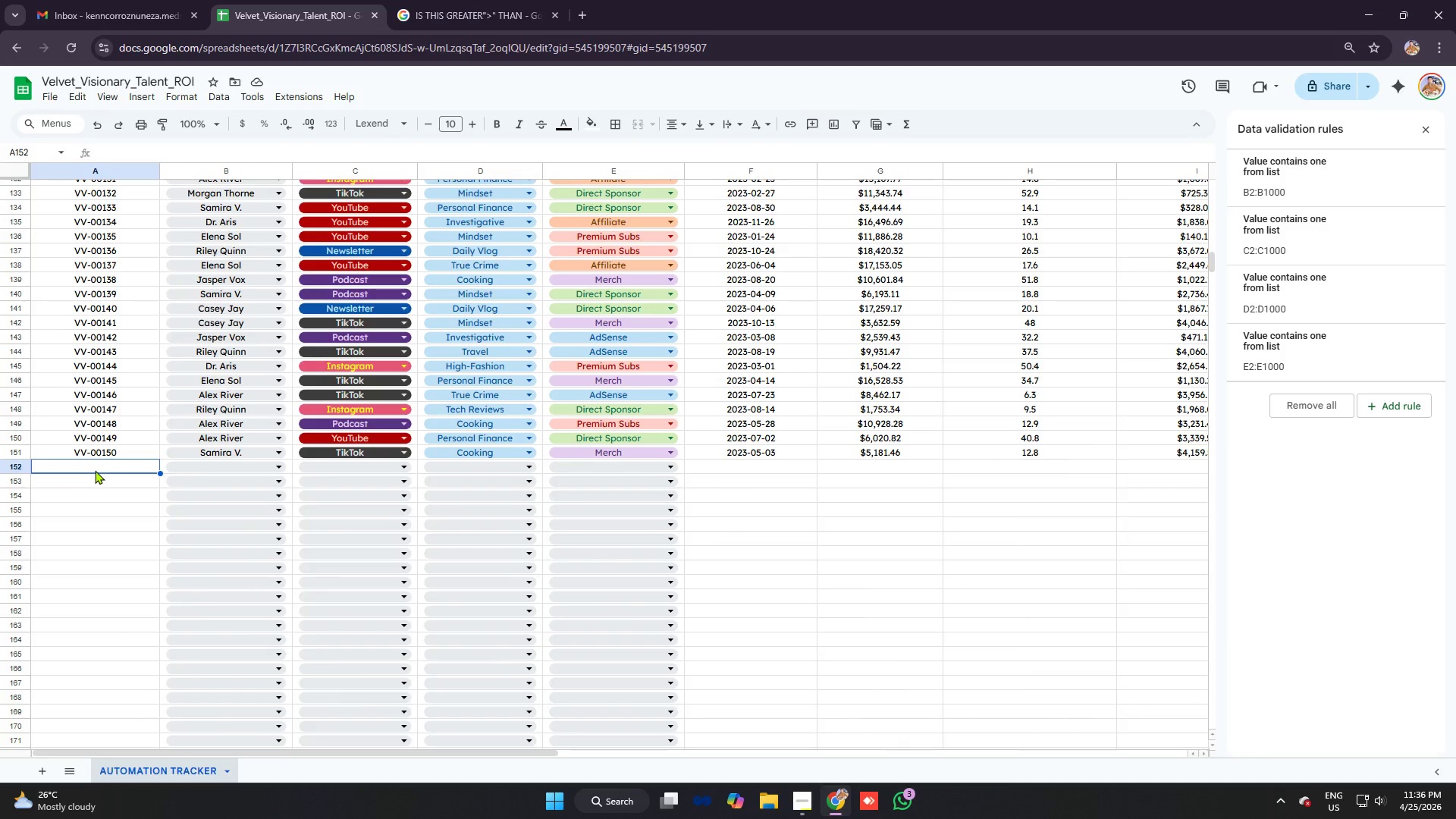 
right_click([94, 470])
 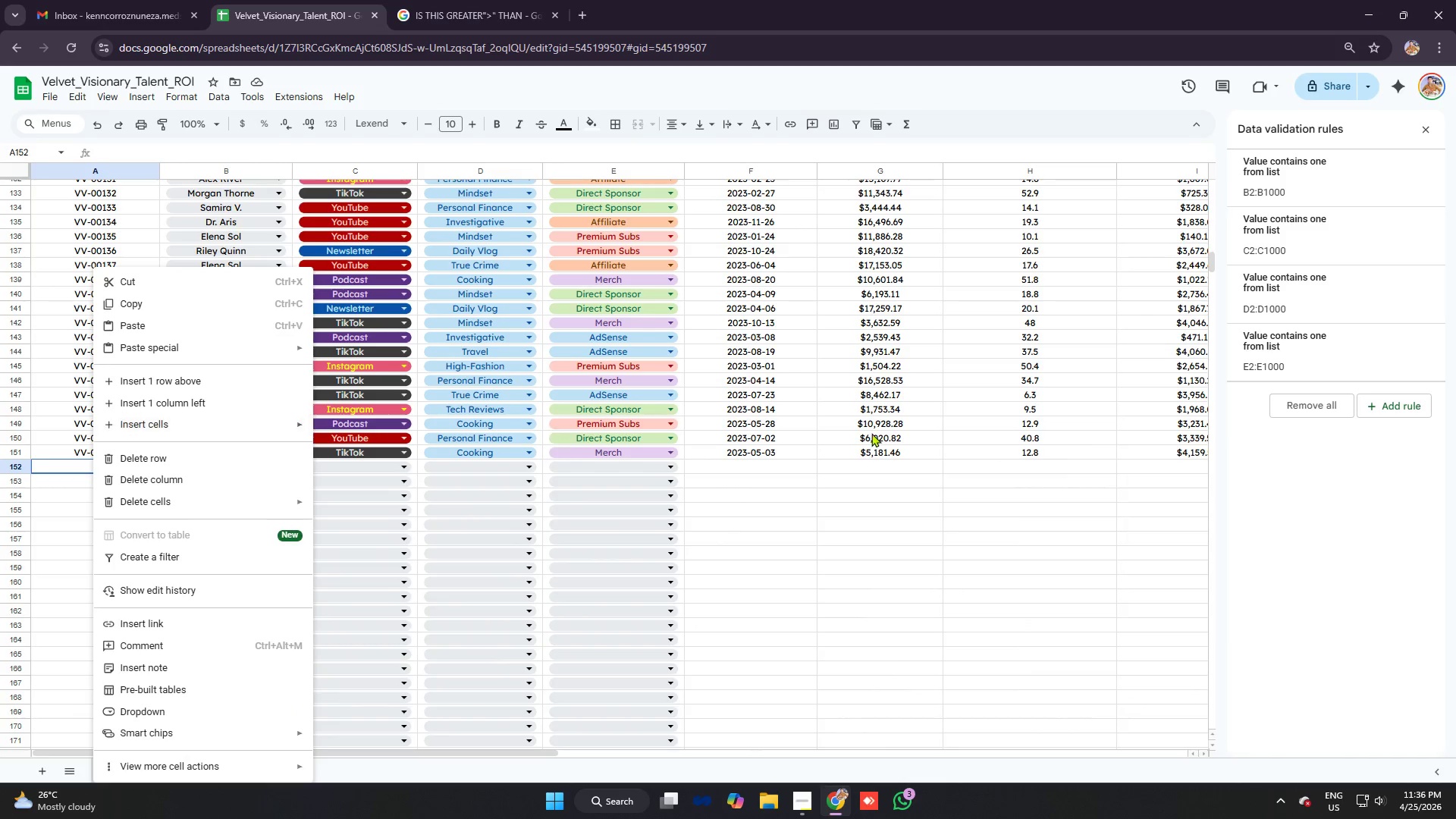 
left_click([863, 423])
 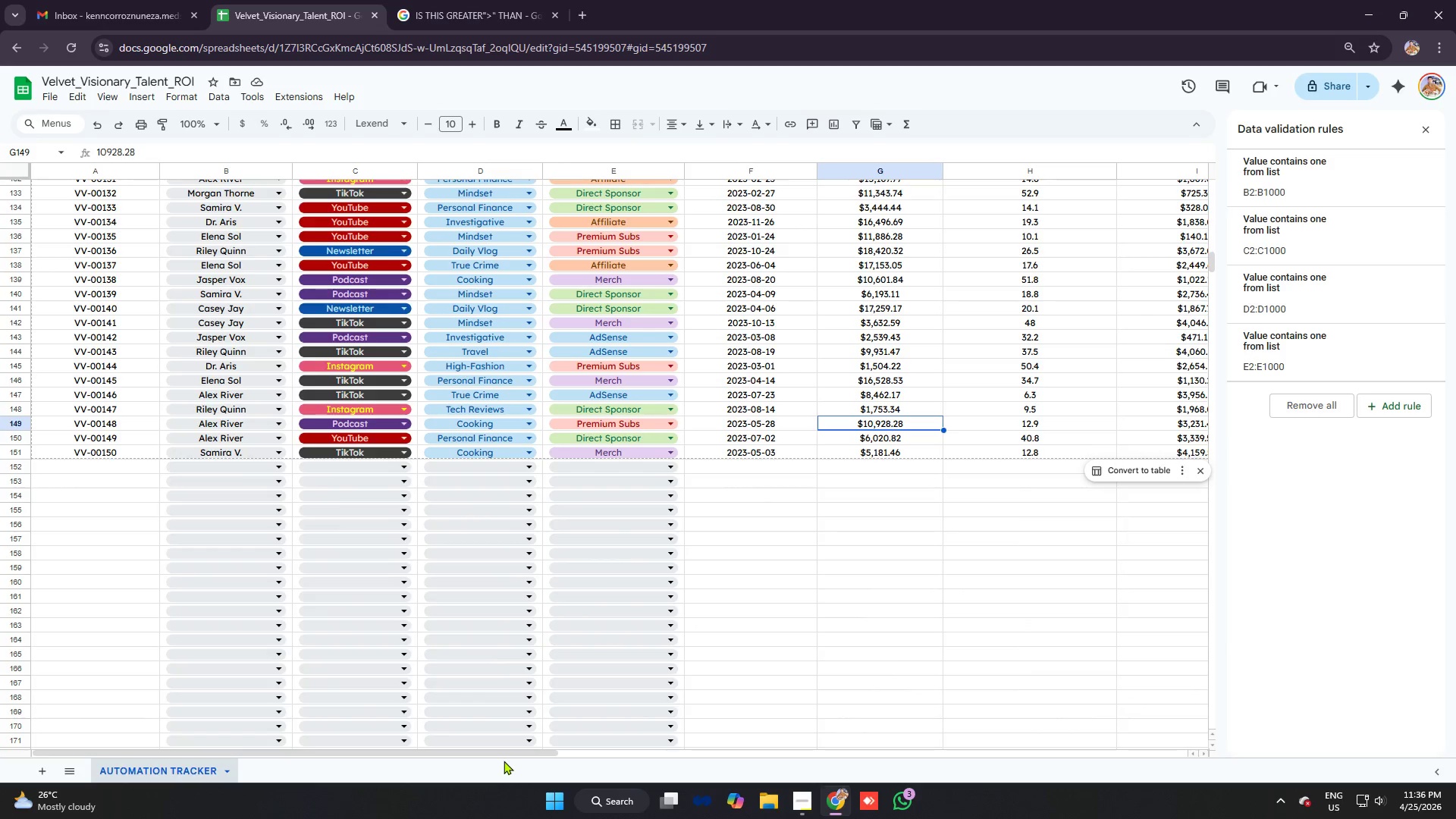 
left_click_drag(start_coordinate=[516, 755], to_coordinate=[840, 772])
 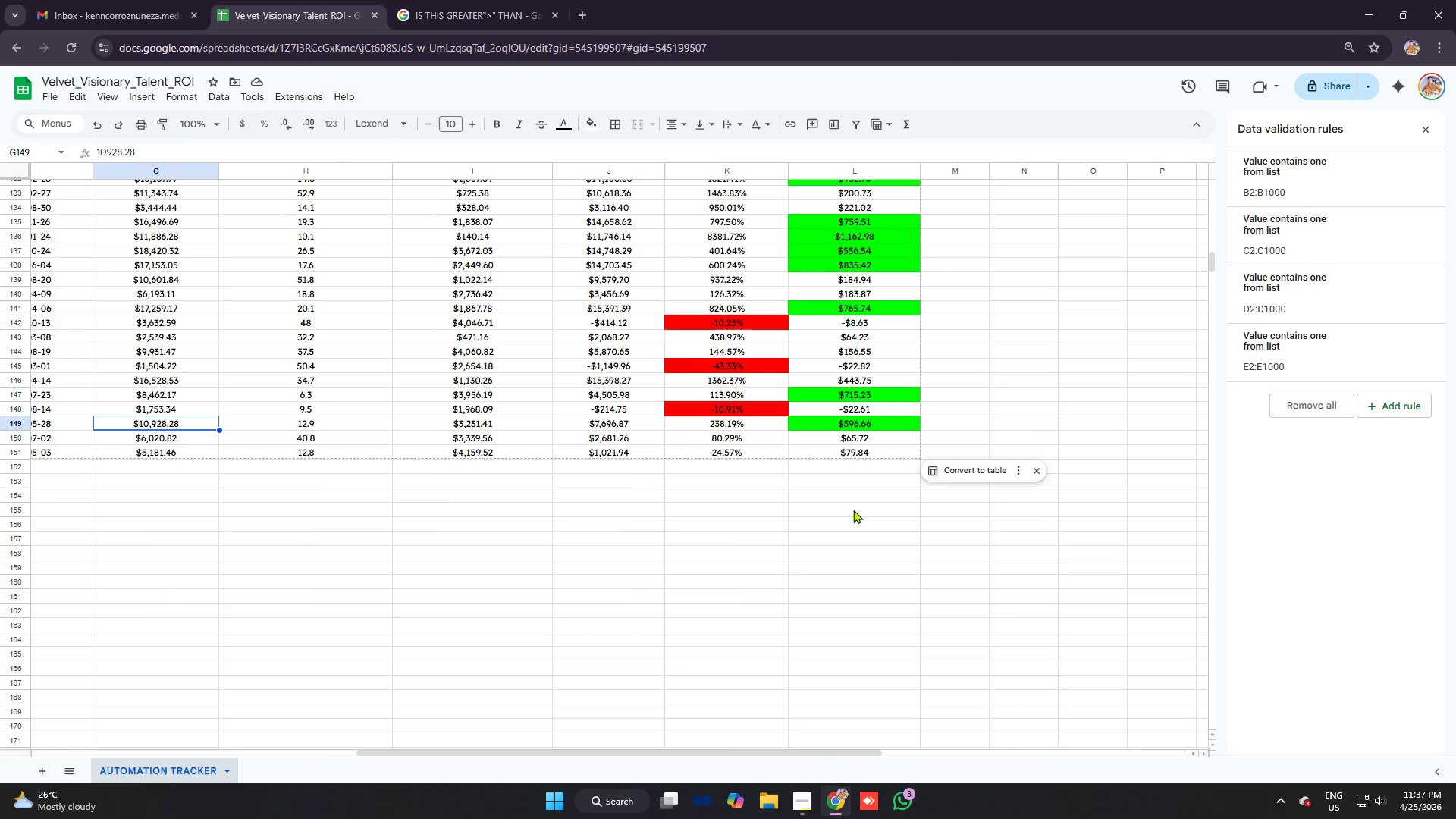 
scroll: coordinate [853, 510], scroll_direction: up, amount: 34.0
 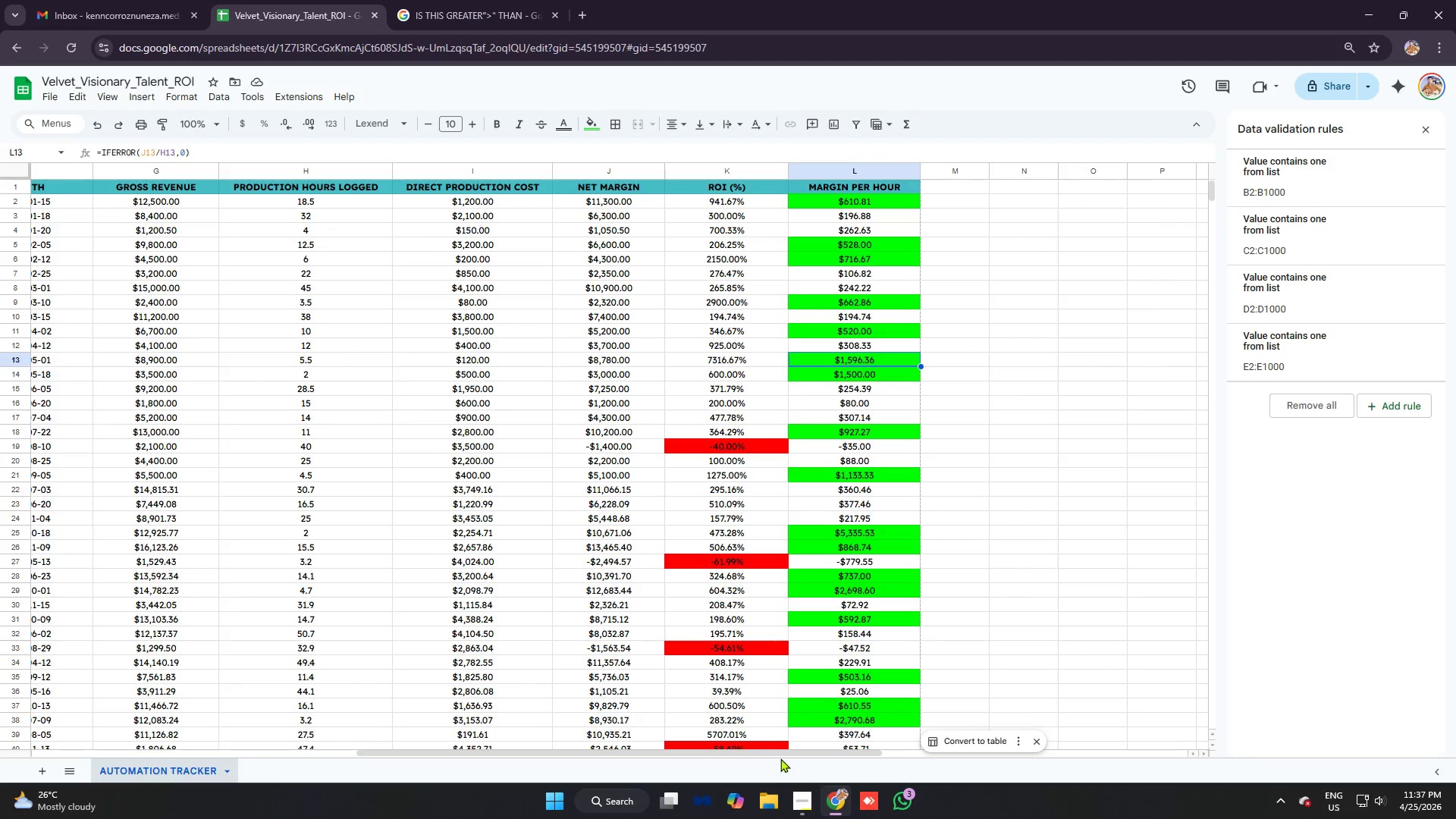 
left_click_drag(start_coordinate=[783, 752], to_coordinate=[608, 741])
 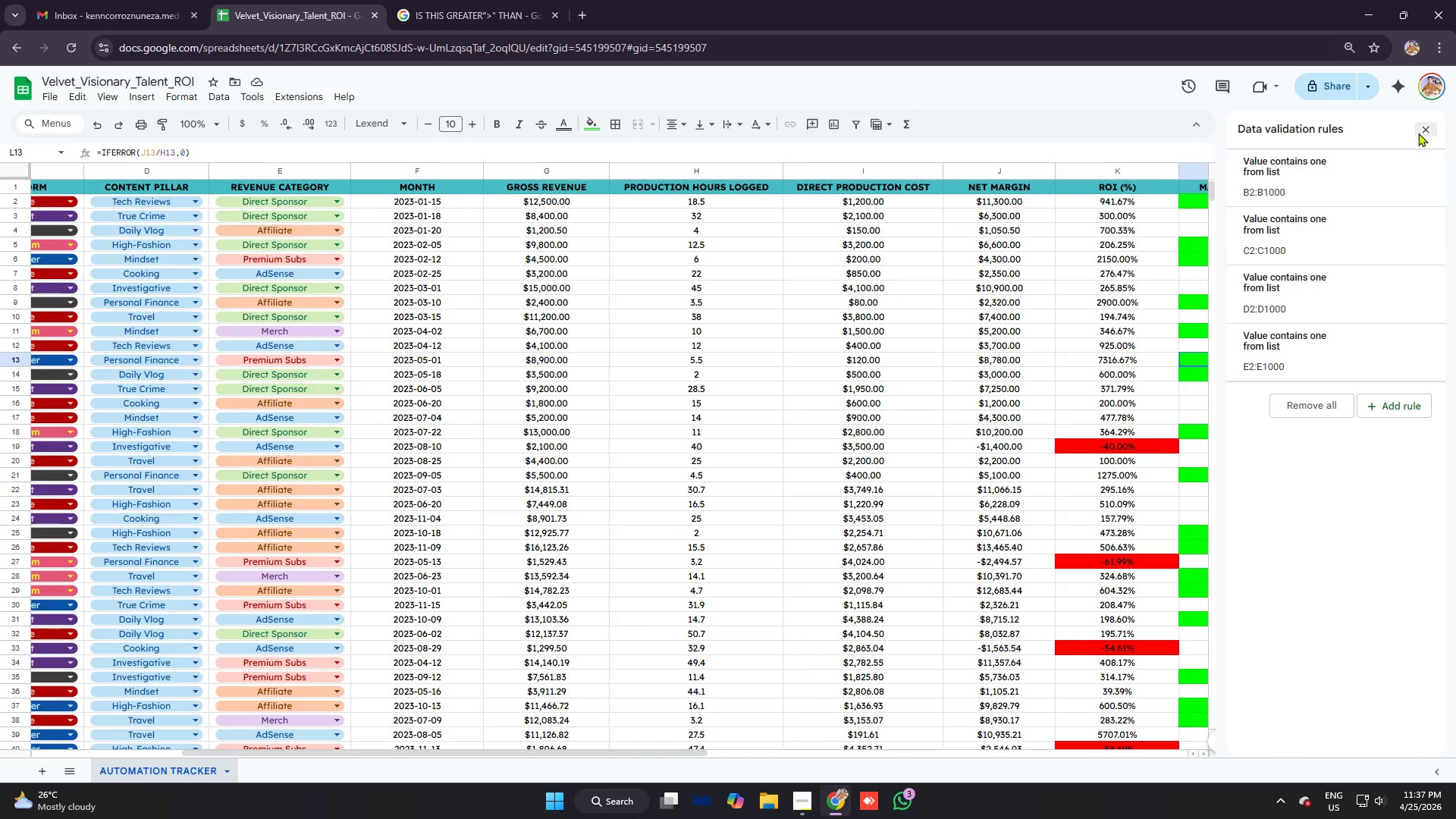 
left_click([1422, 128])
 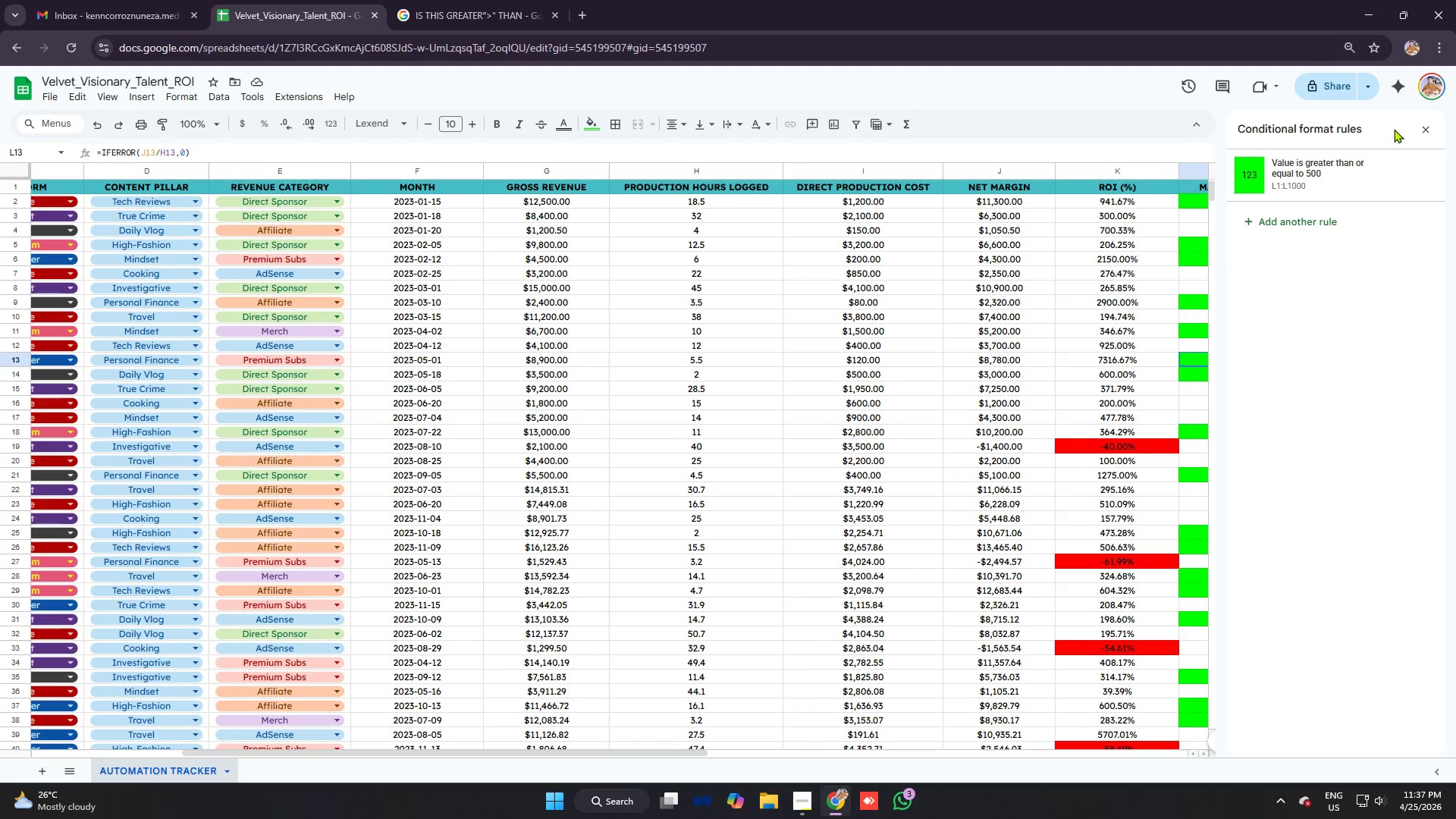 
left_click([1423, 130])
 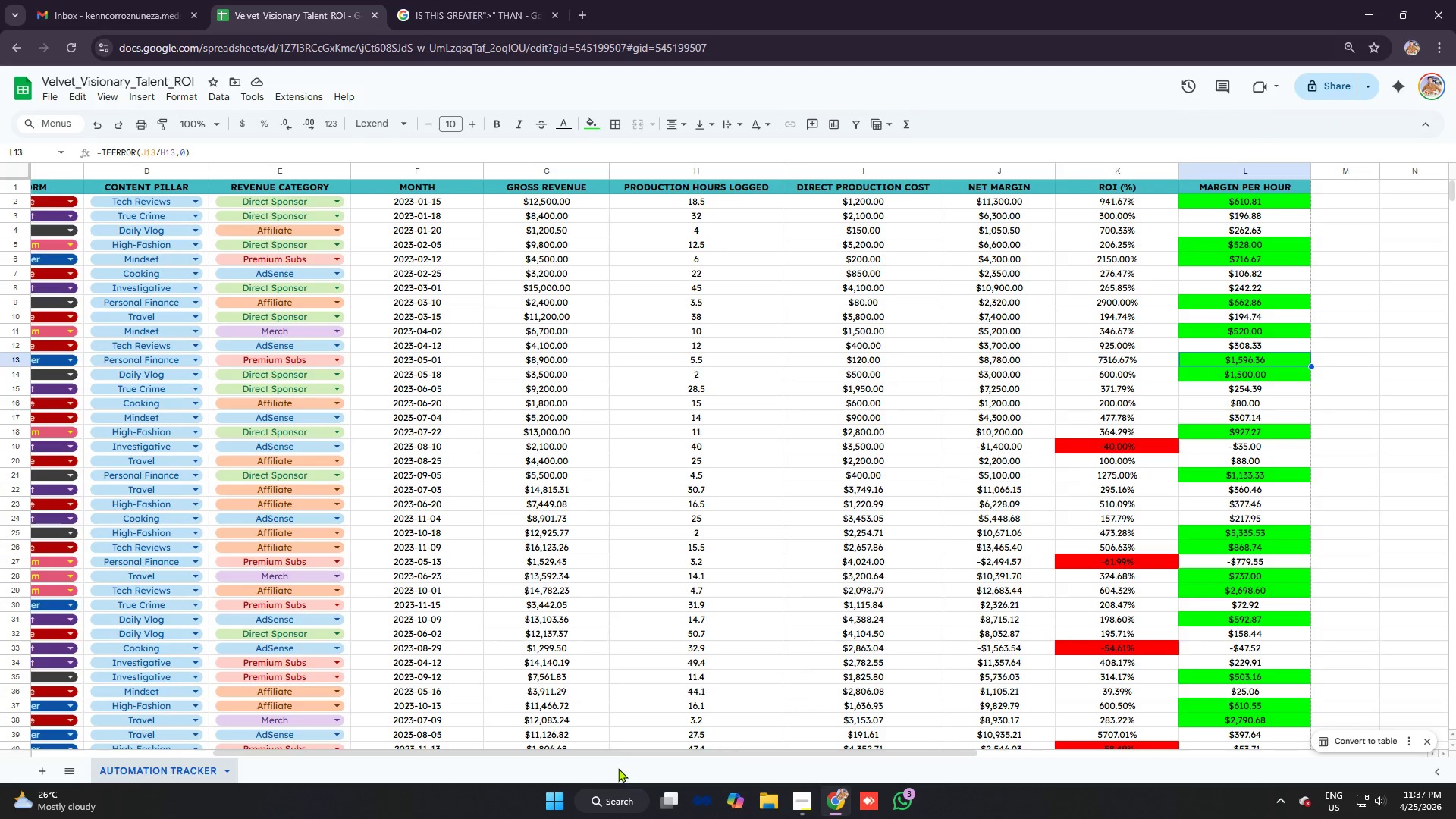 
left_click_drag(start_coordinate=[625, 754], to_coordinate=[557, 758])
 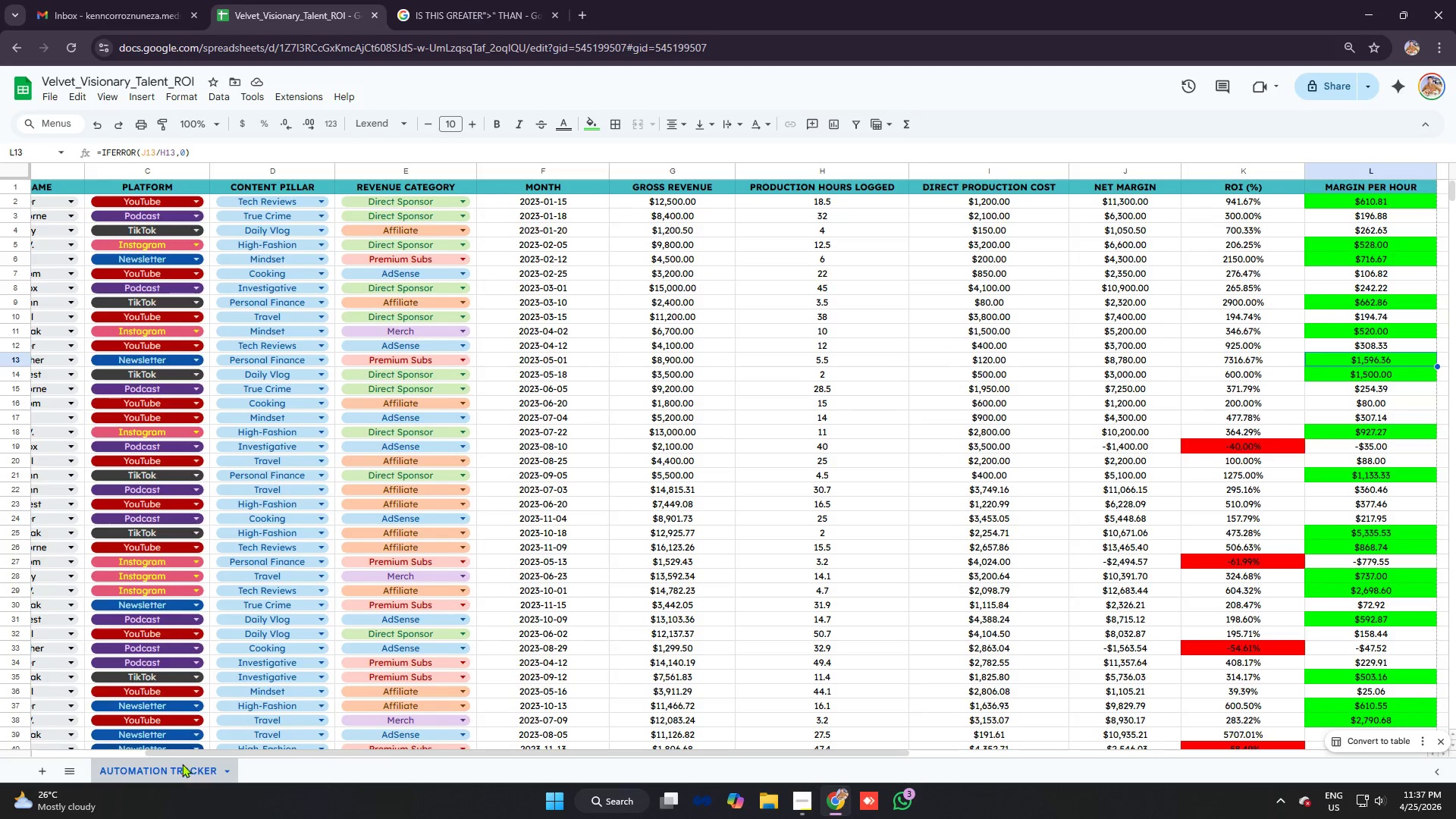 
wait(8.92)
 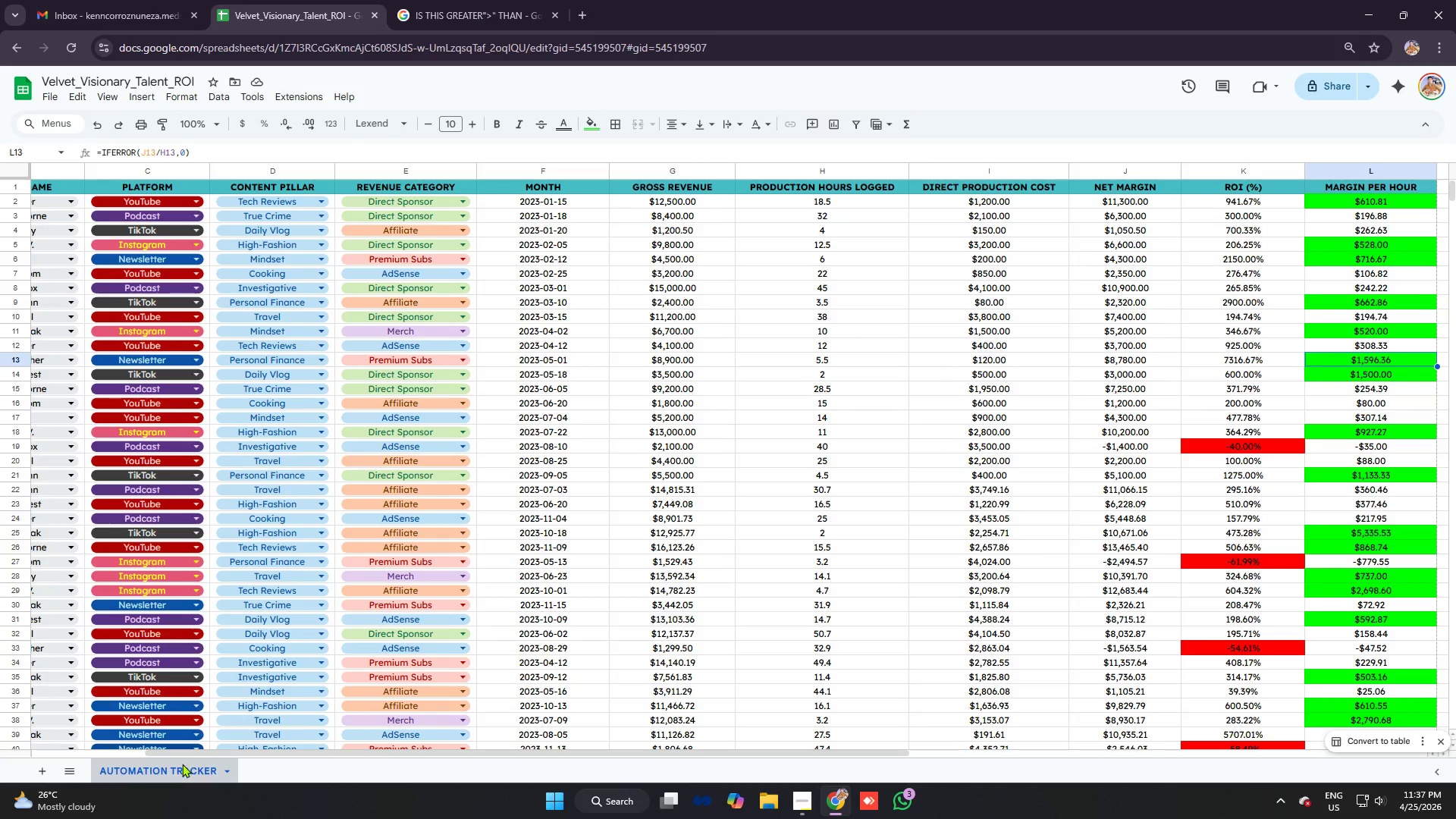 
left_click([50, 765])
 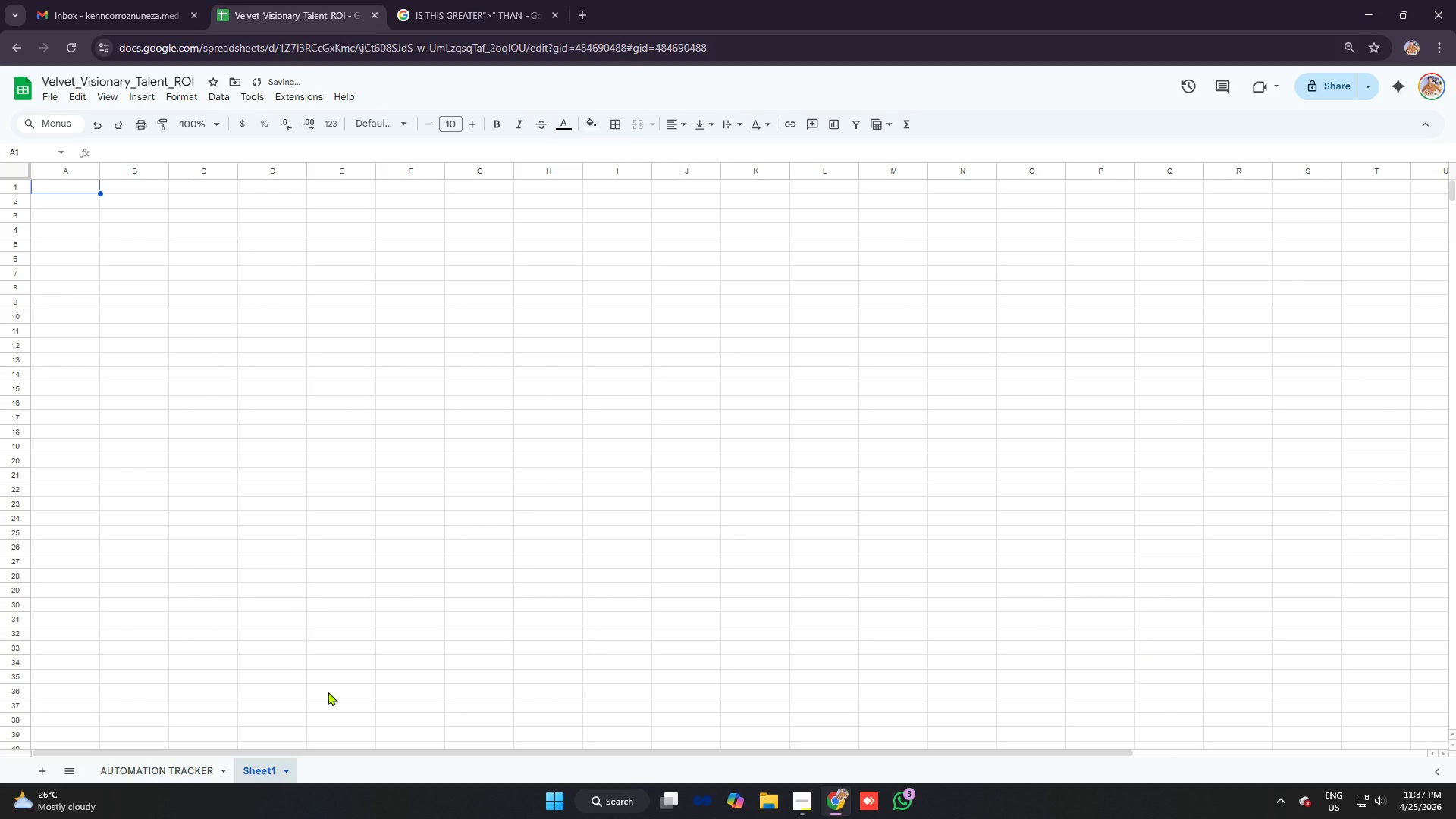 
type(roi )
 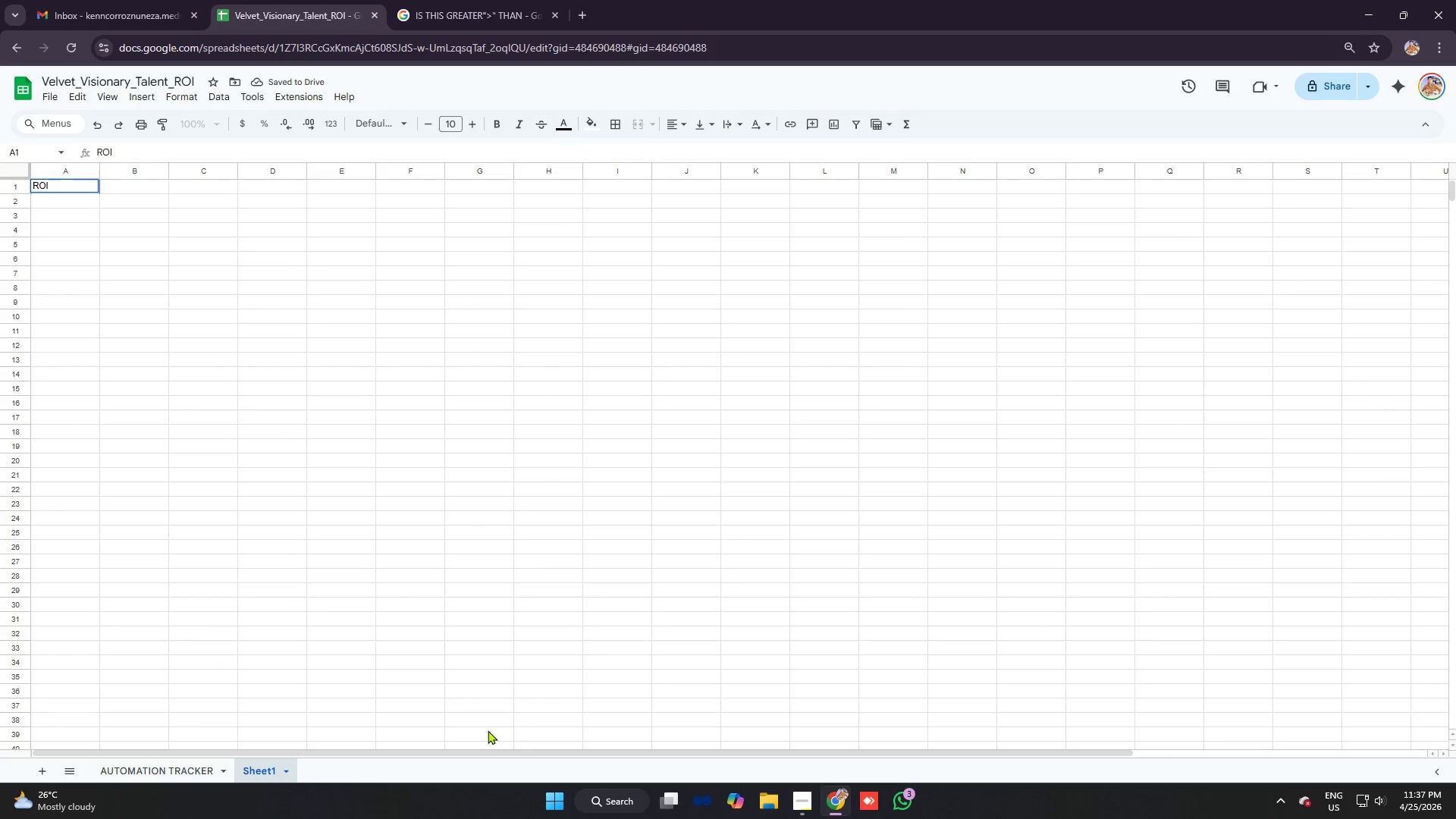 
hold_key(key=Backspace, duration=0.84)
 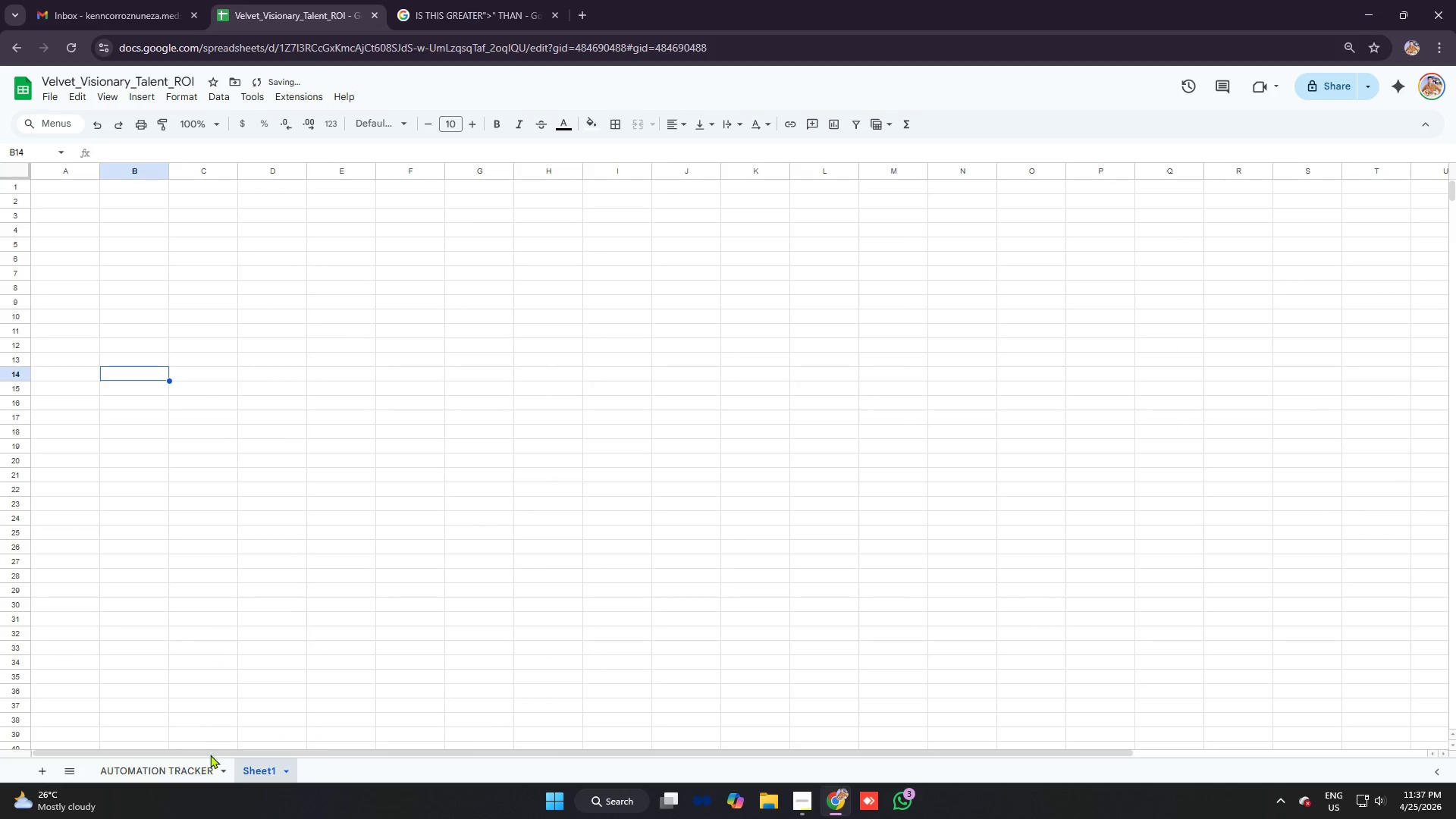 
left_click([133, 381])
 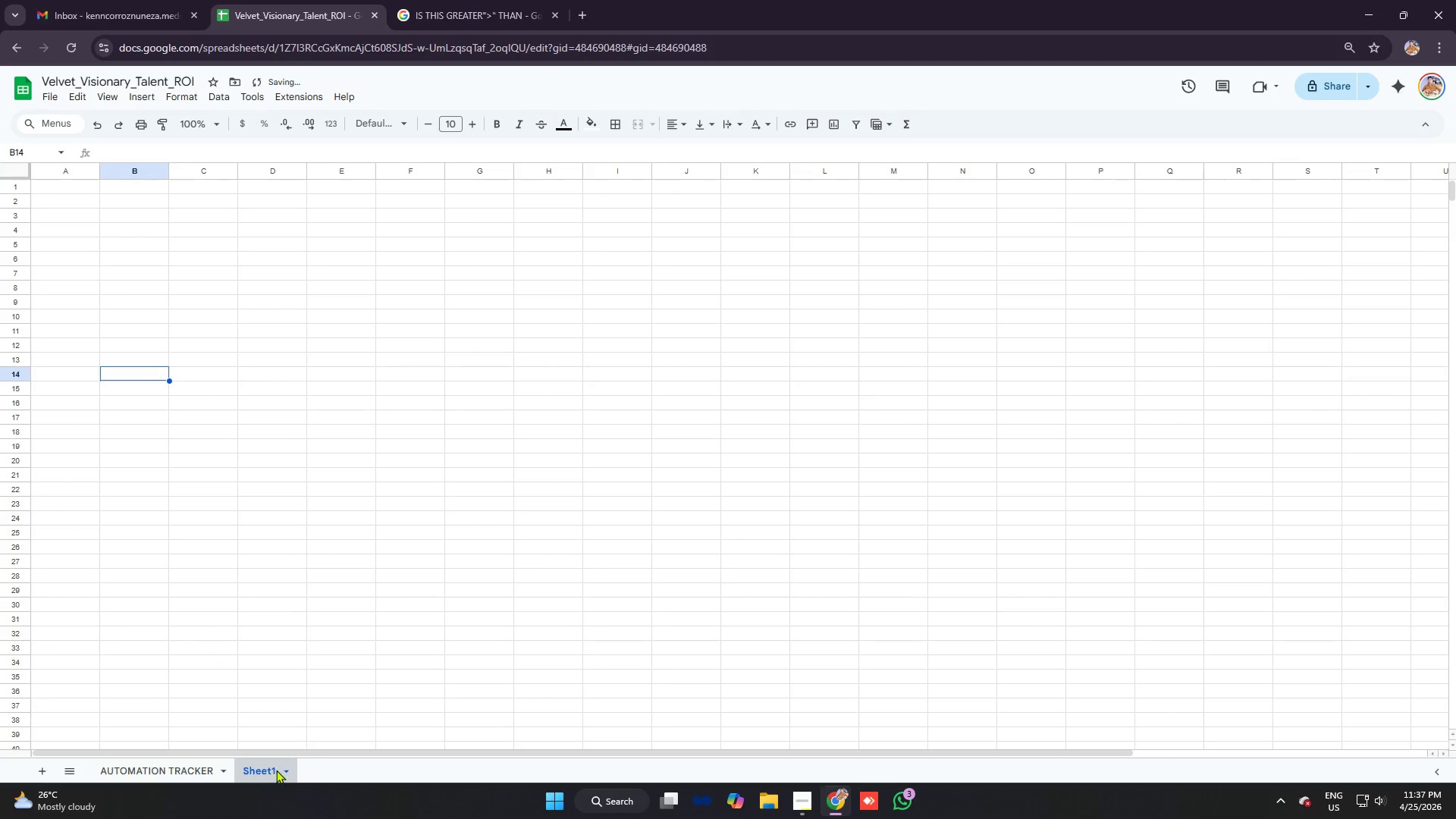 
left_click([288, 765])
 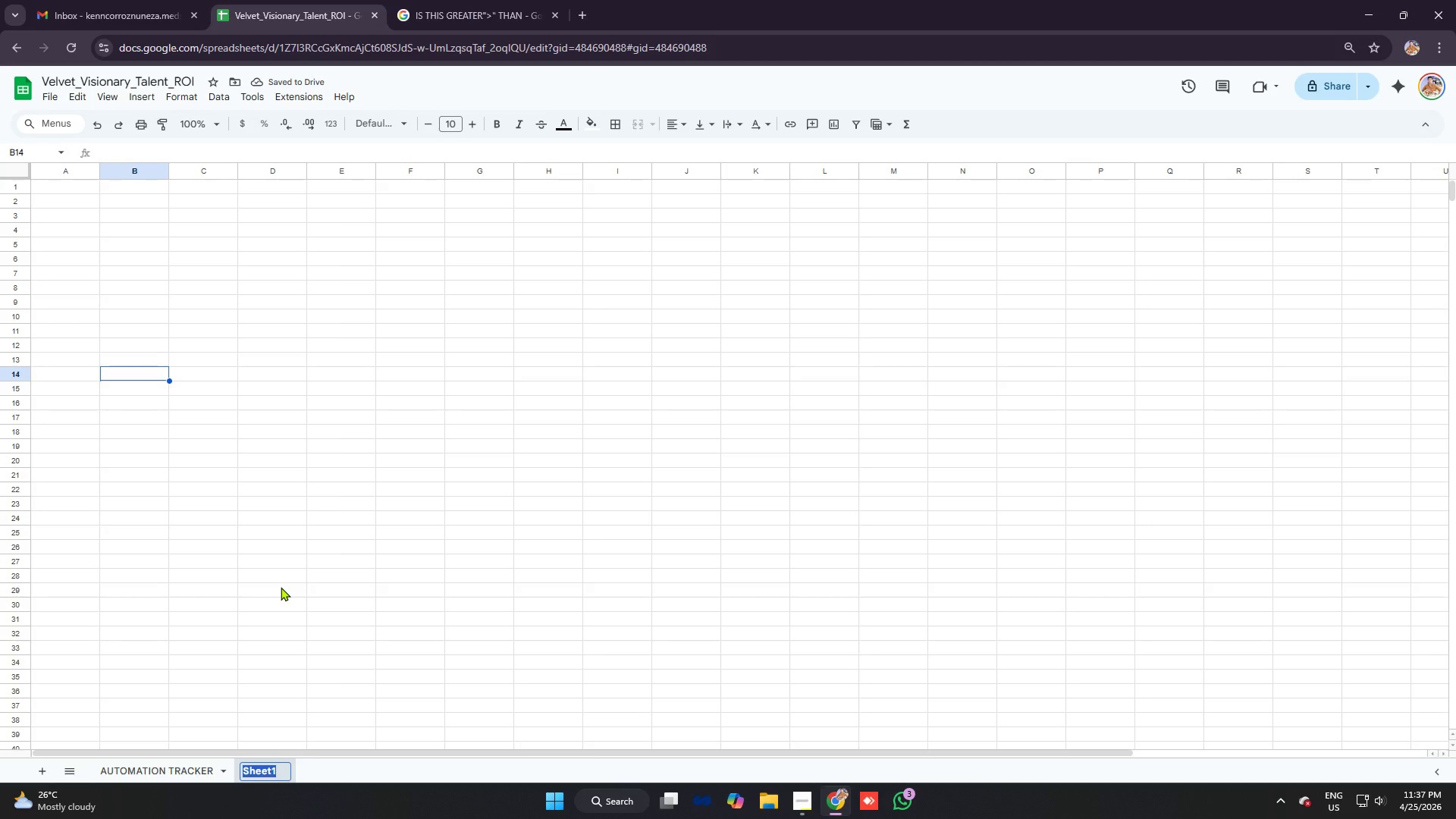 
type(roi trac)
key(Backspace)
key(Backspace)
key(Backspace)
key(Backspace)
key(Backspace)
type( dashboard)
 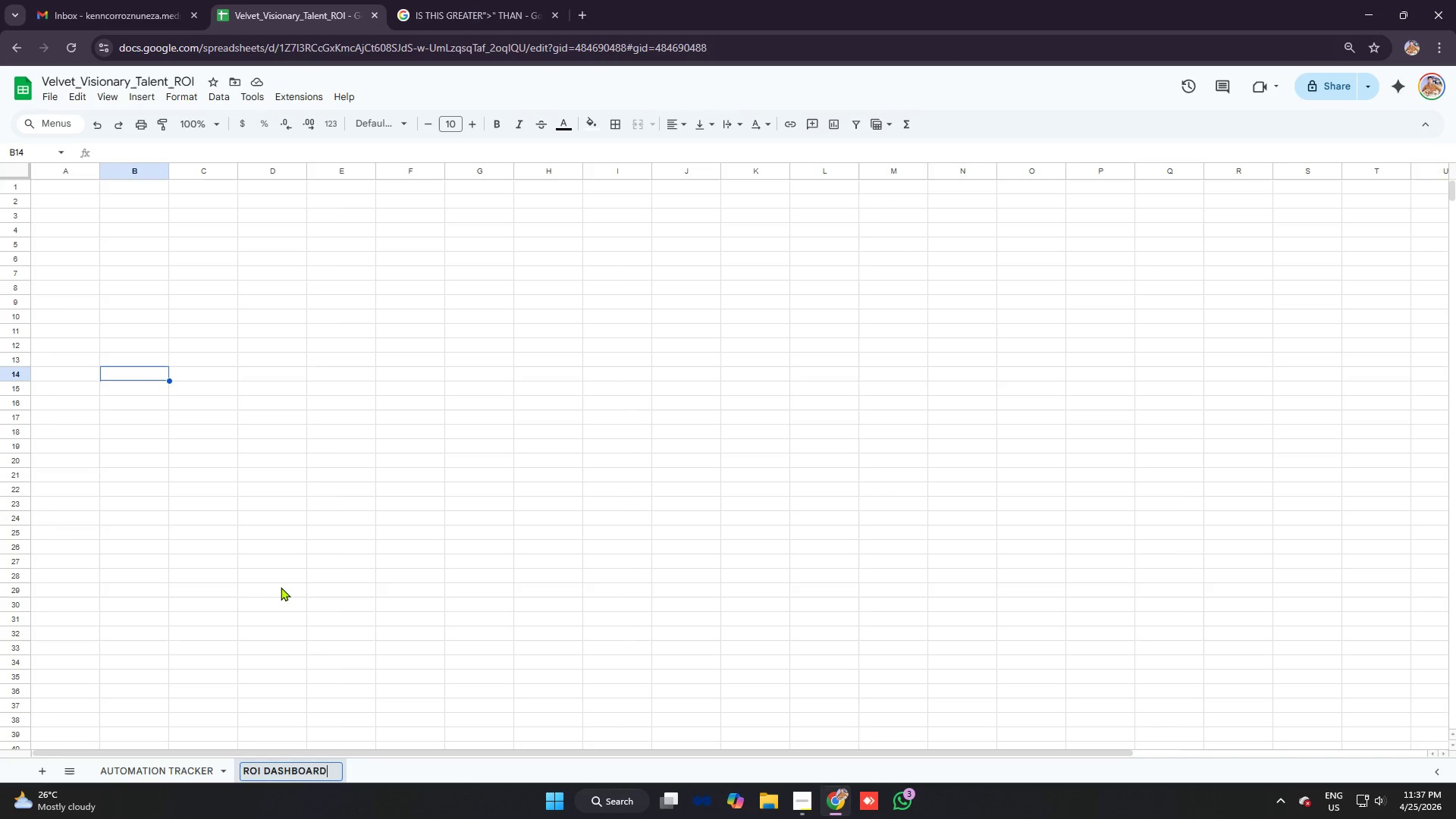 
key(Enter)
 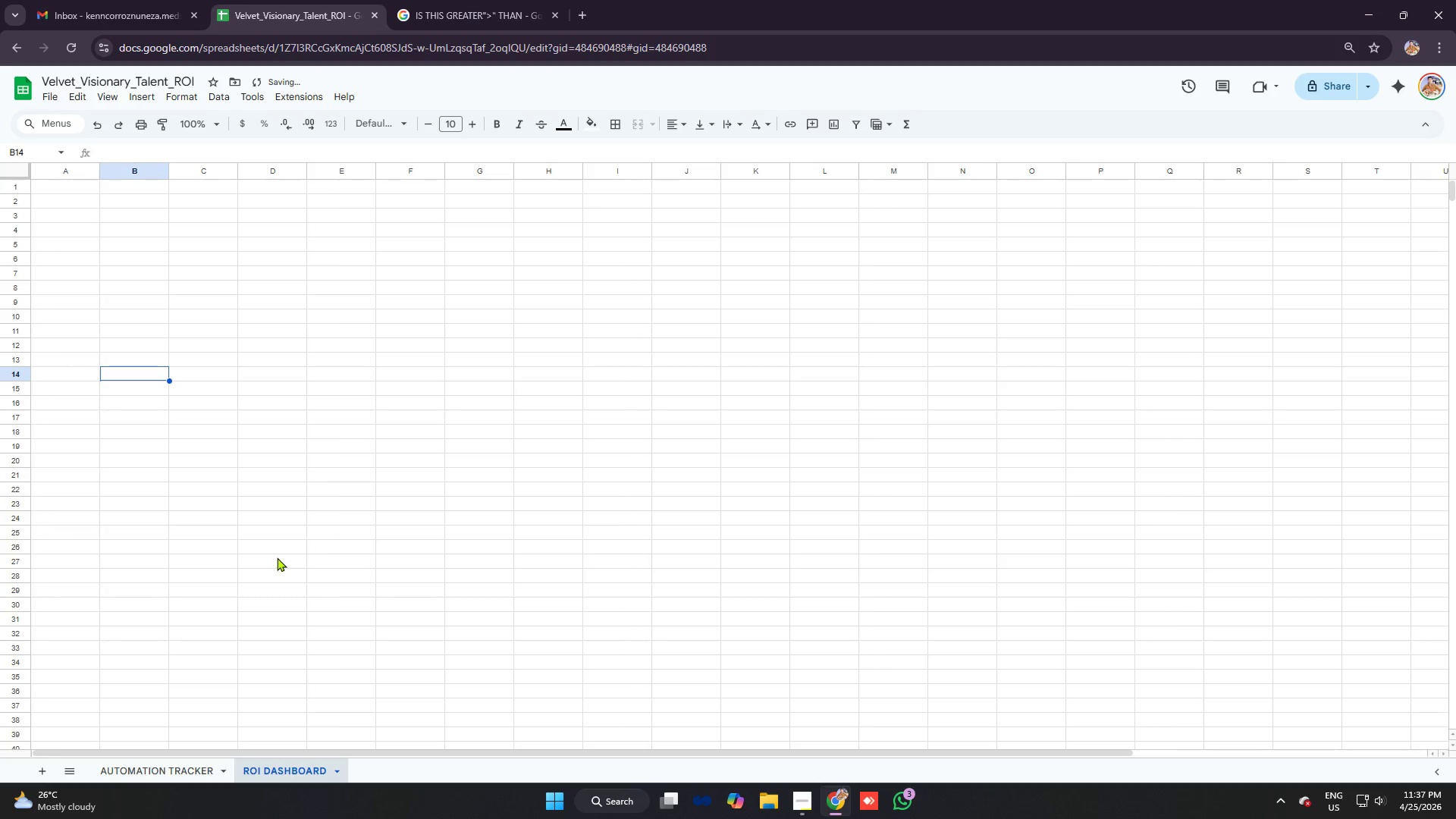 
key(Control+A)
 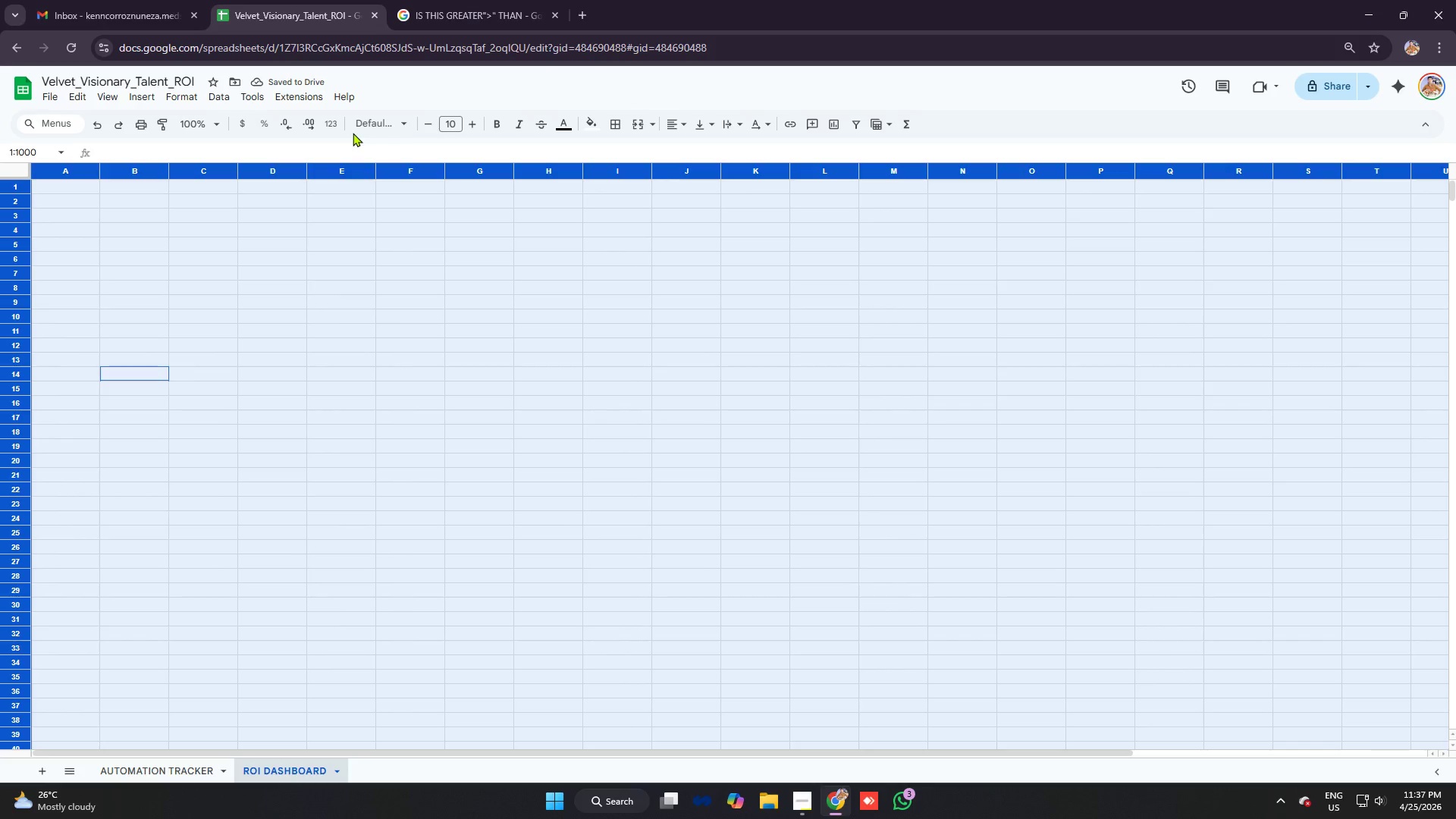 
left_click([380, 126])
 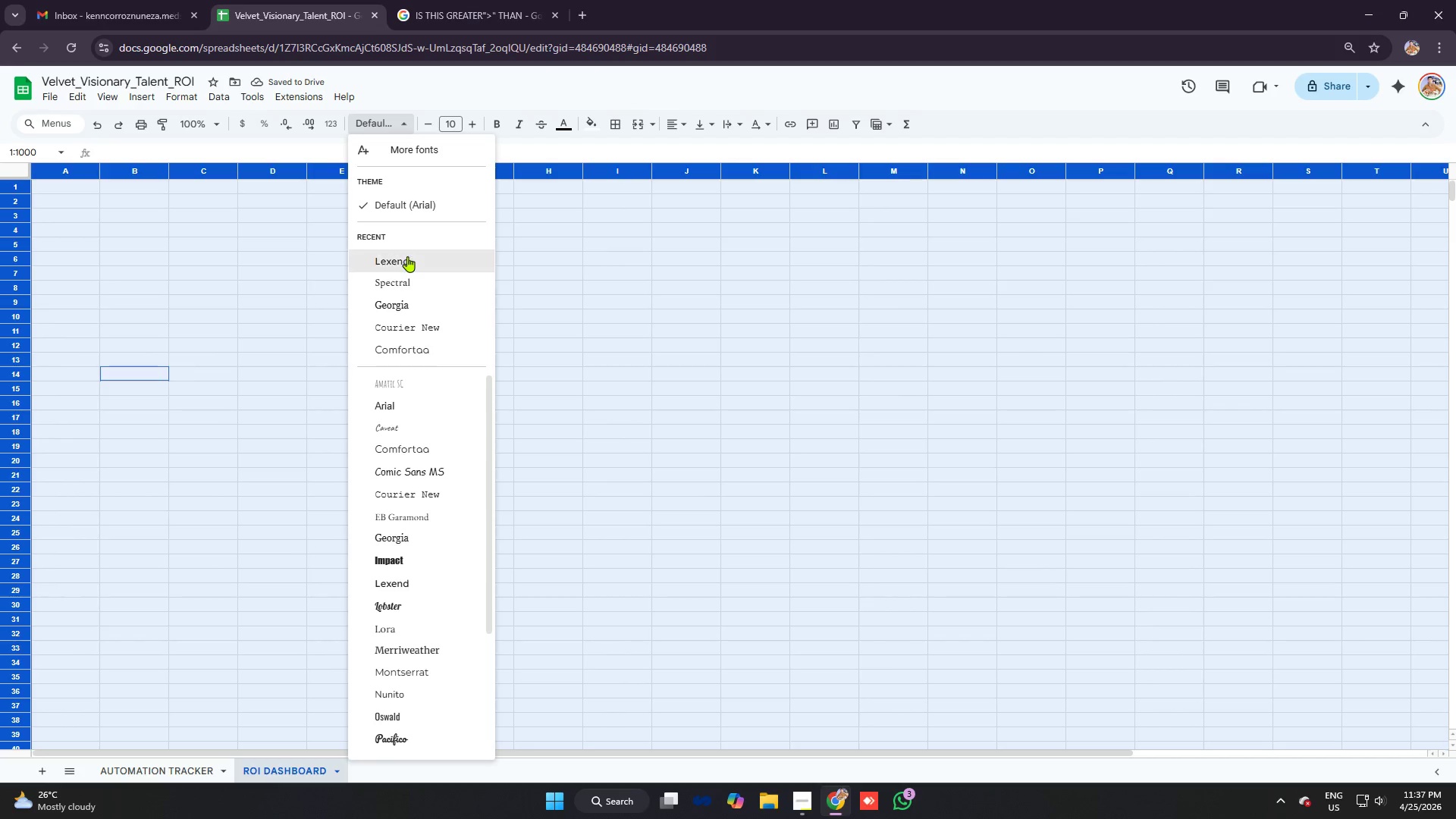 
left_click([407, 256])
 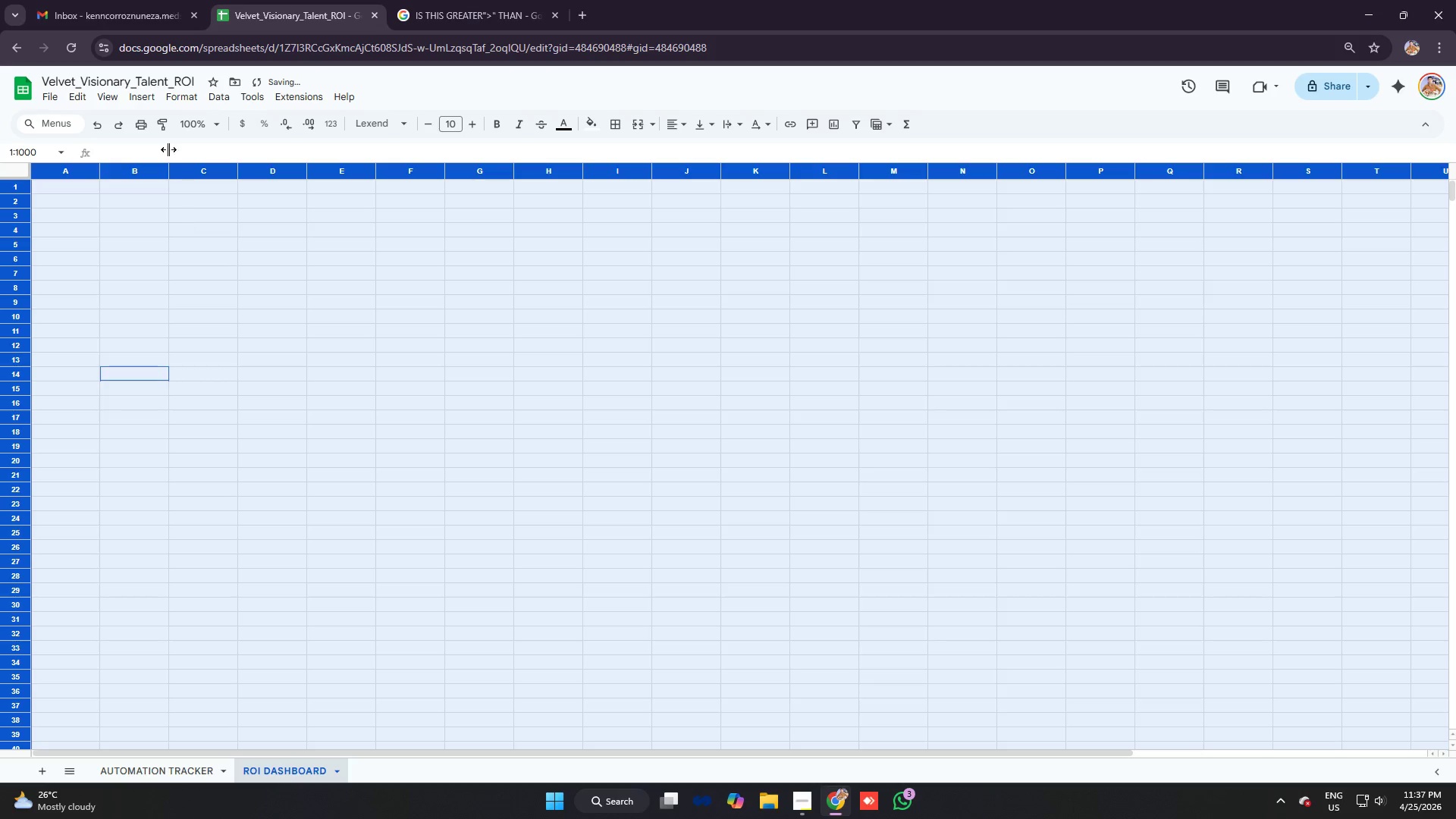 
left_click([184, 95])
 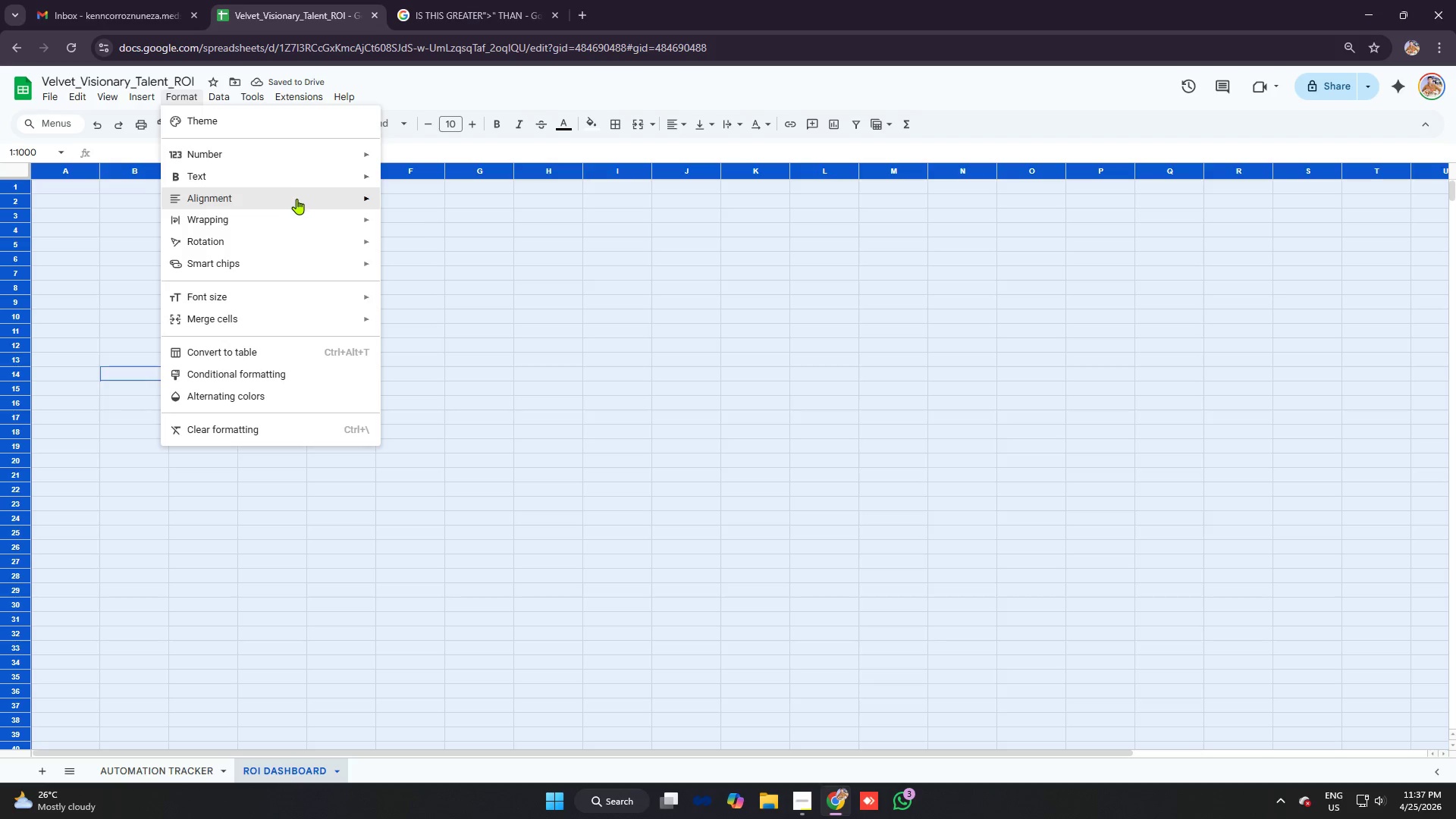 
left_click([293, 199])
 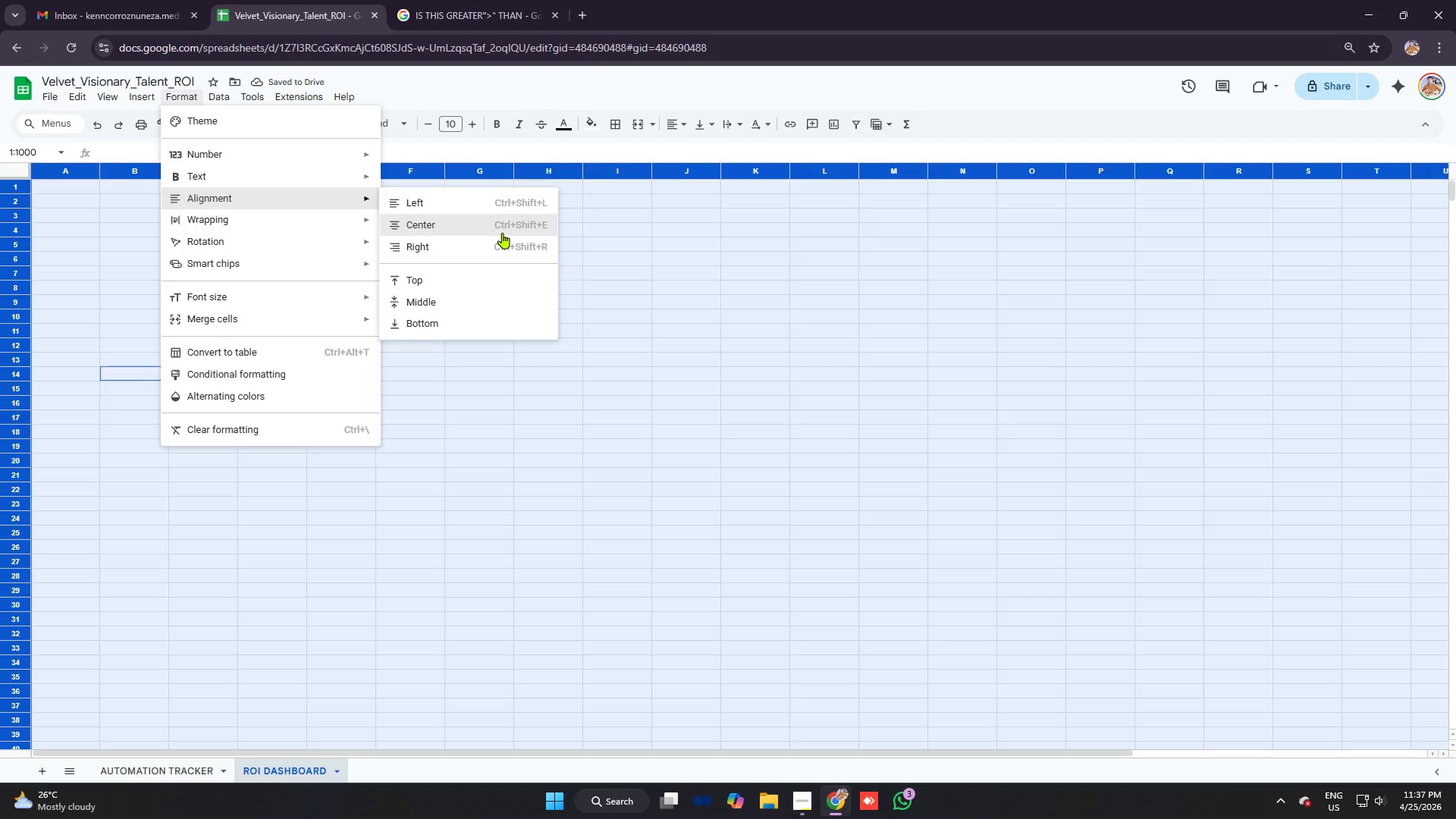 
left_click([502, 233])
 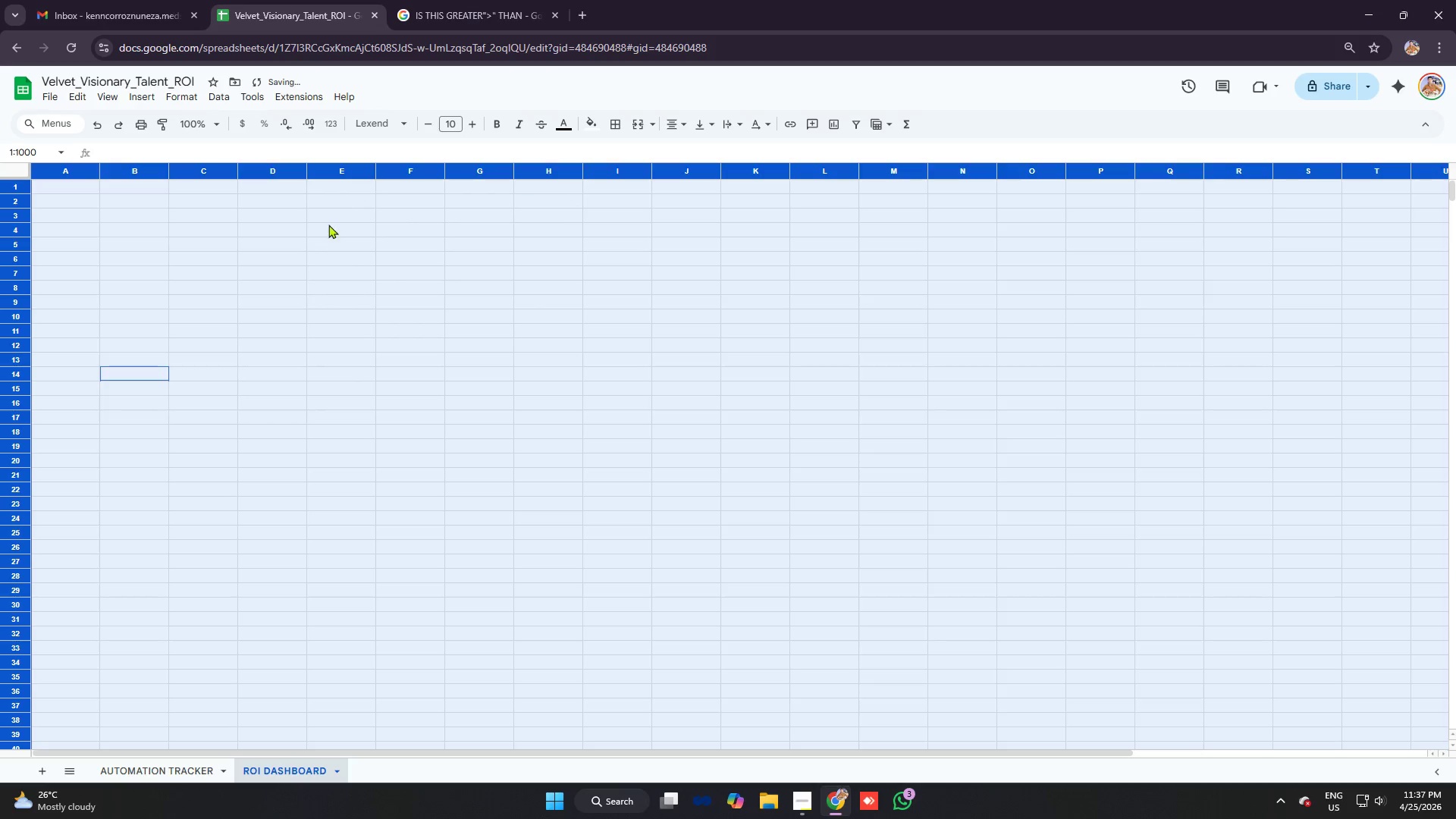 
left_click_drag(start_coordinate=[309, 282], to_coordinate=[303, 282])
 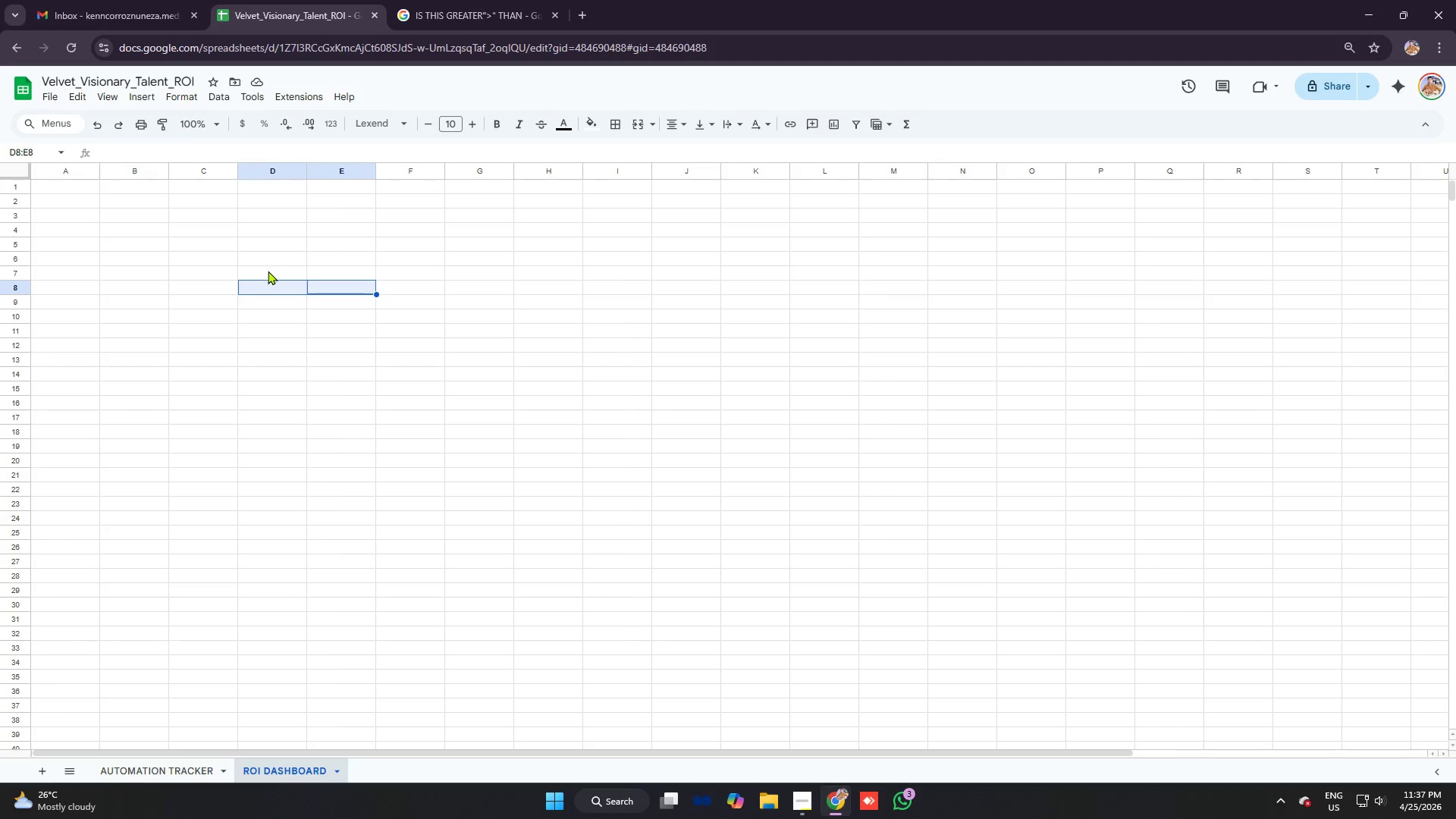 
wait(11.97)
 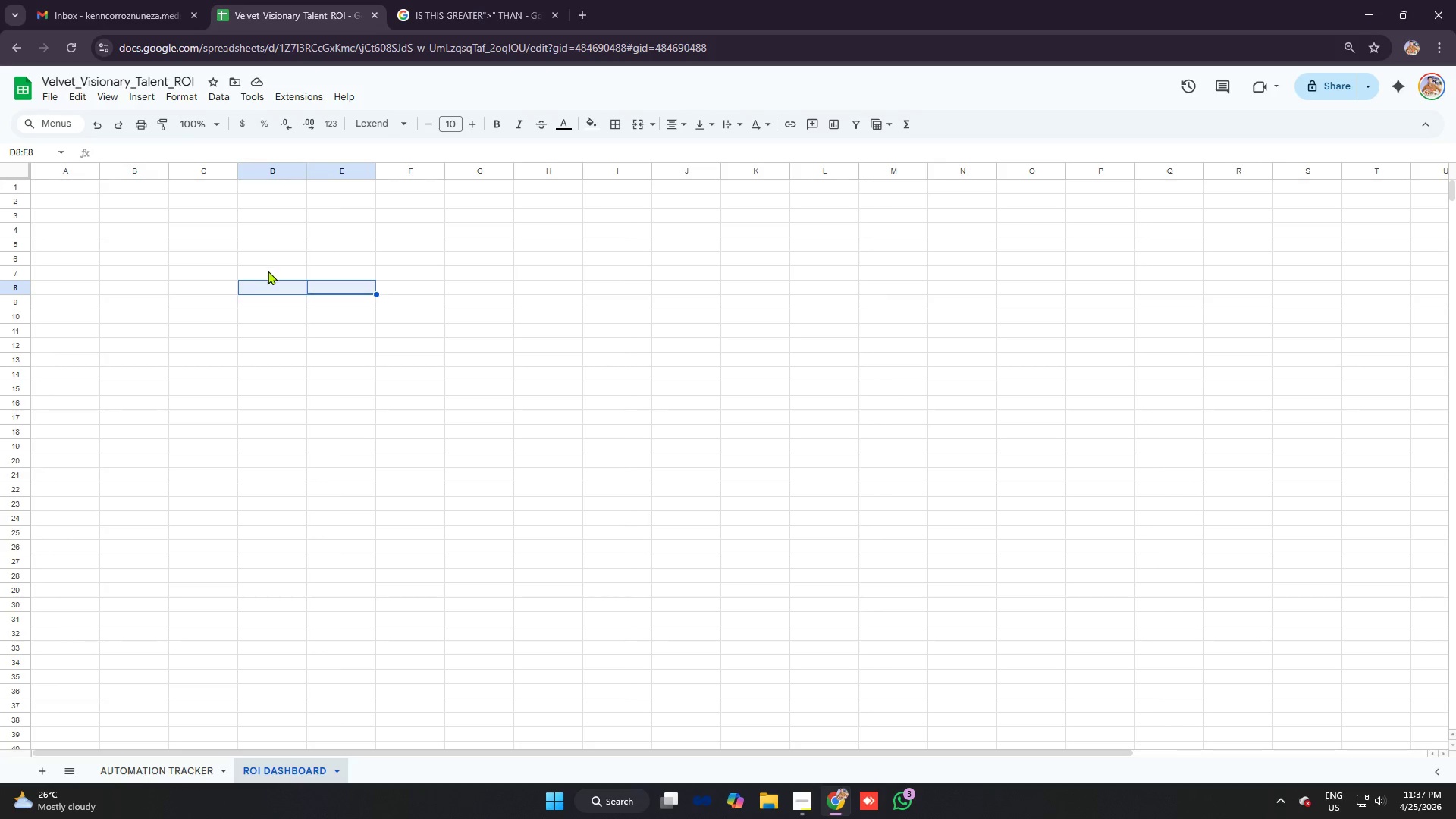 
left_click_drag(start_coordinate=[113, 191], to_coordinate=[118, 192])
 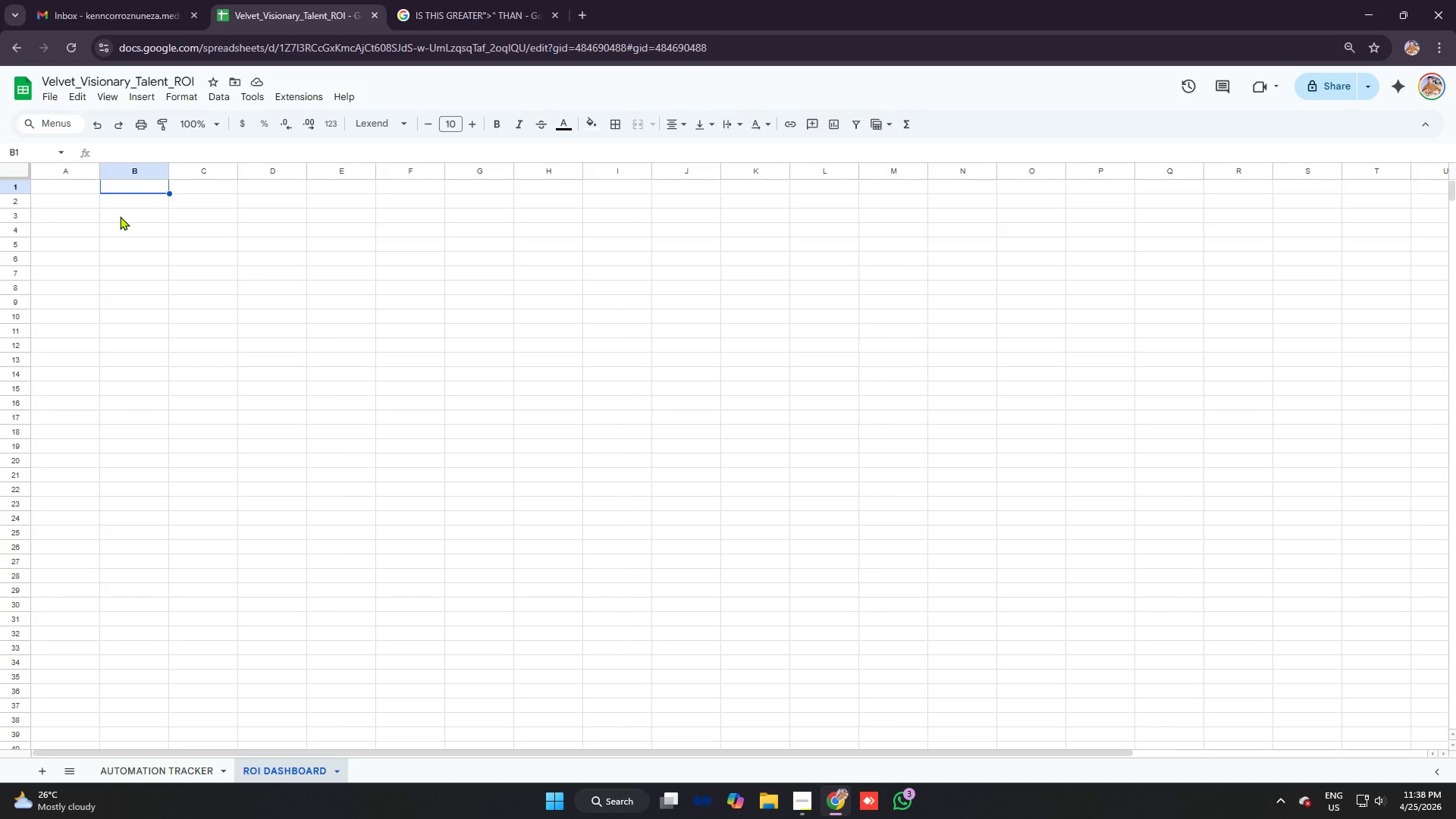 
left_click_drag(start_coordinate=[117, 199], to_coordinate=[133, 211])
 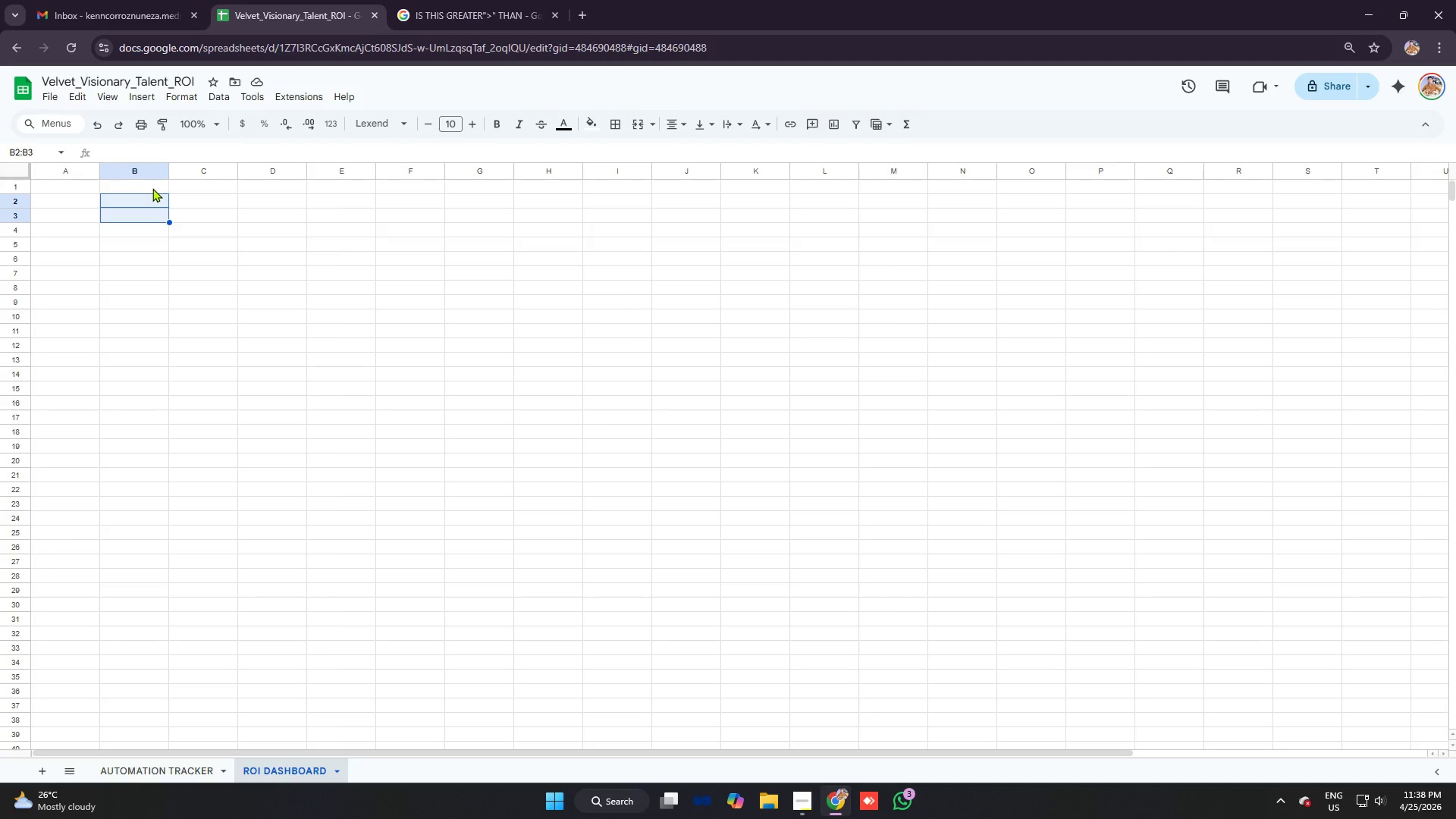 
left_click_drag(start_coordinate=[146, 202], to_coordinate=[886, 218])
 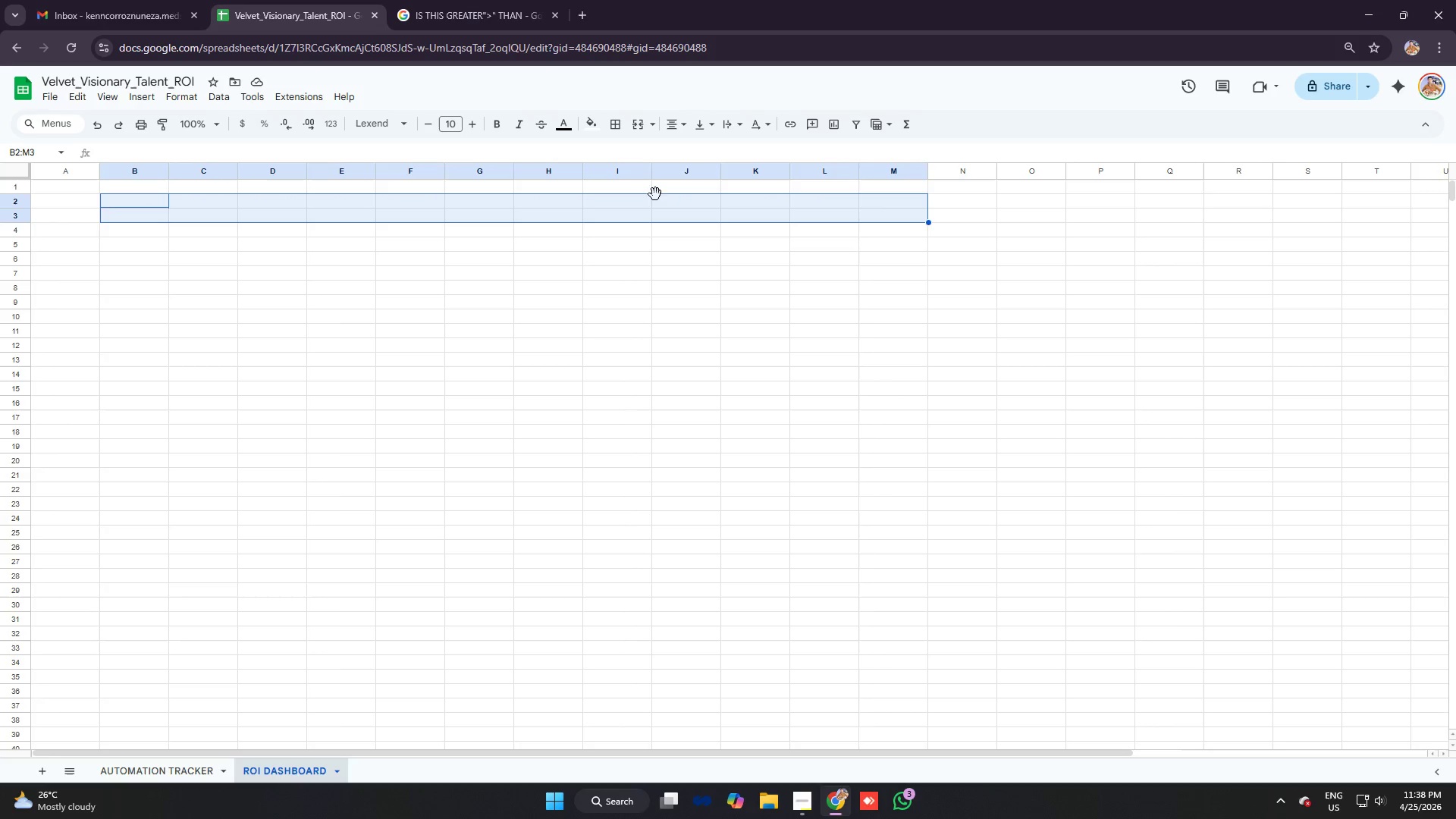 
left_click([637, 127])
 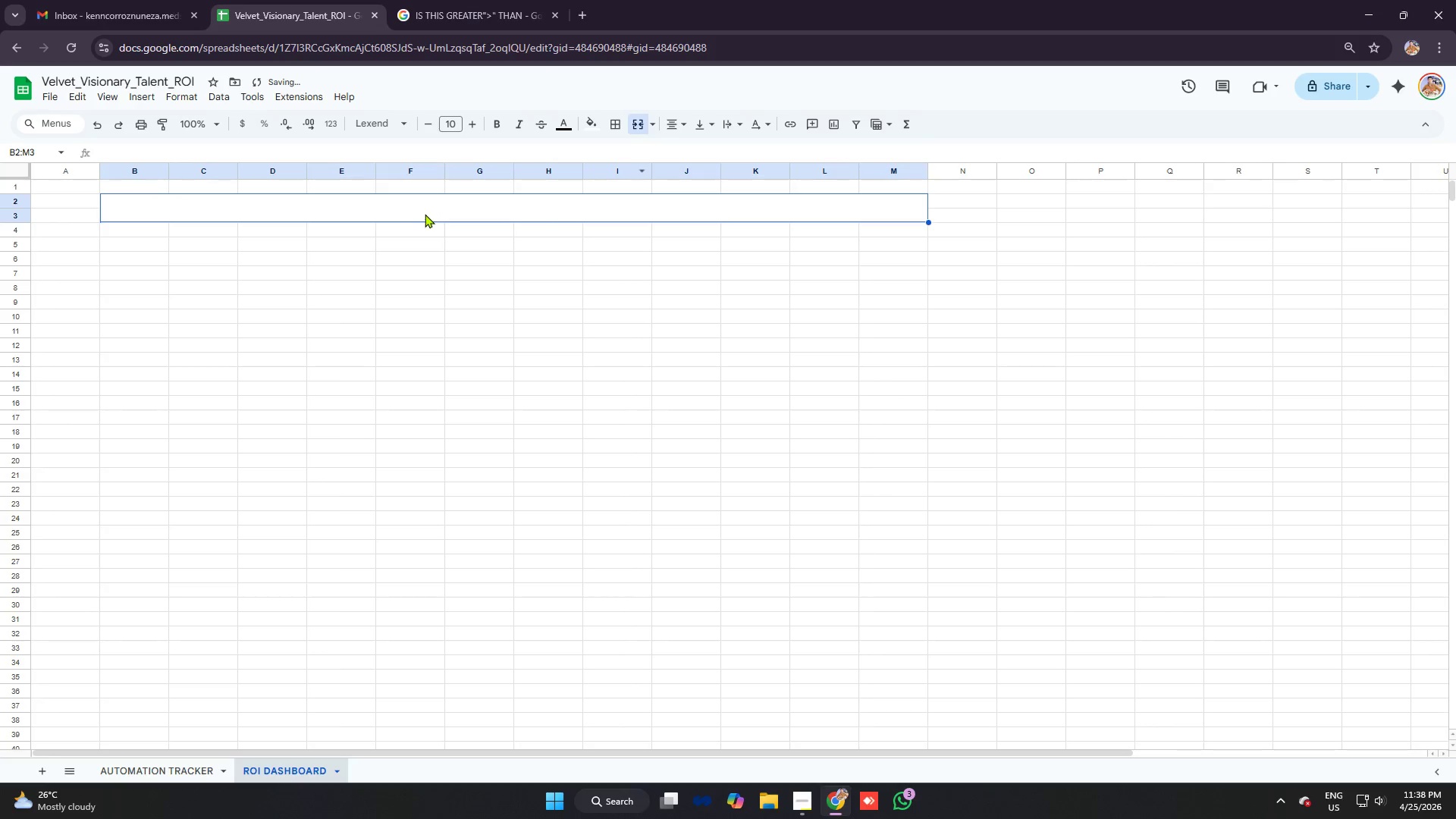 
left_click([424, 212])
 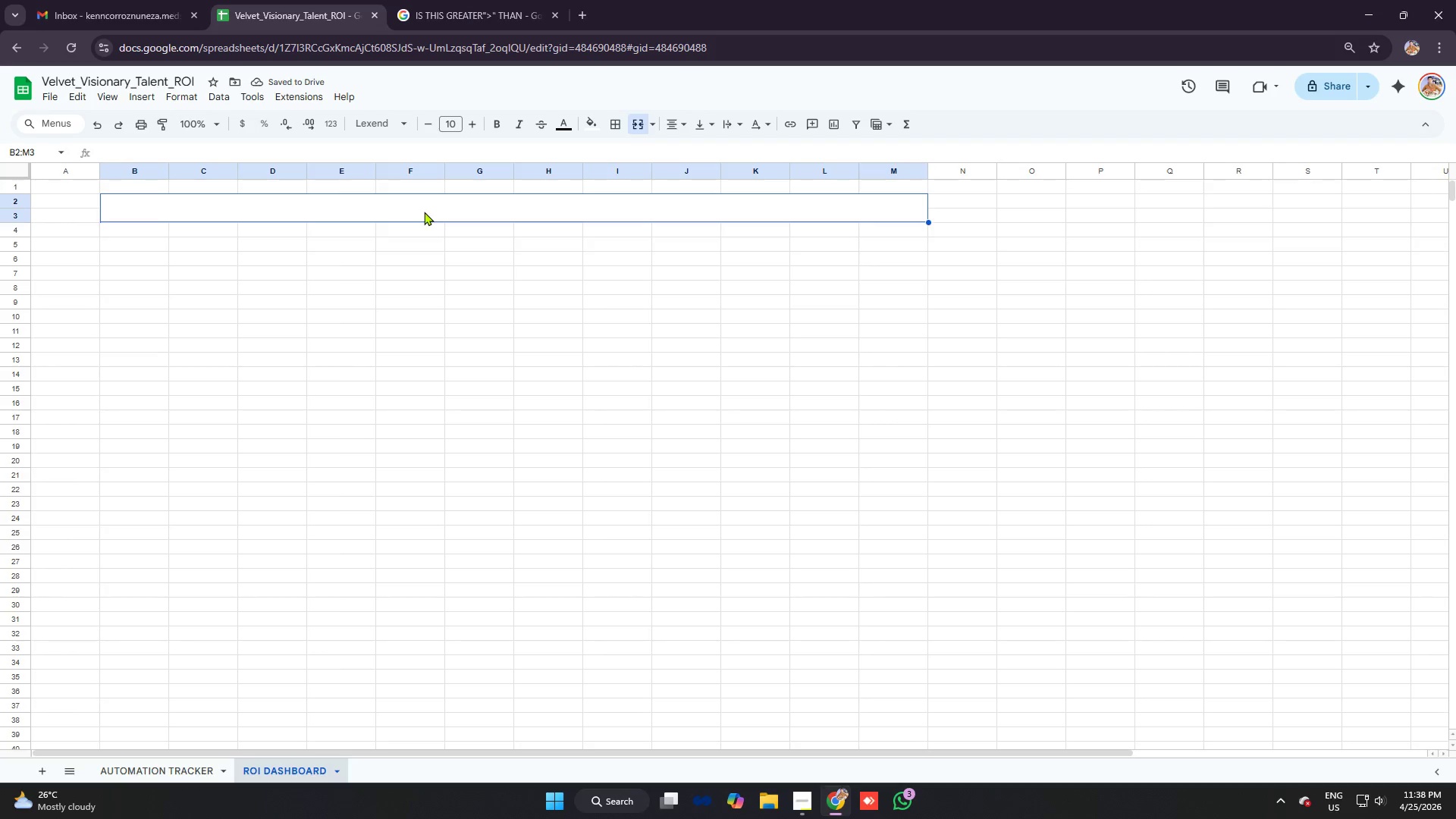 
type(velvet visionary: talent priofi)
key(Backspace)
key(Backspace)
key(Backspace)
key(Backspace)
type(ofitablity)
key(Backspace)
key(Backspace)
key(Backspace)
key(Backspace)
type(ility & ontent)
key(Backspace)
key(Backspace)
key(Backspace)
key(Backspace)
key(Backspace)
key(Backspace)
type(content roi)
 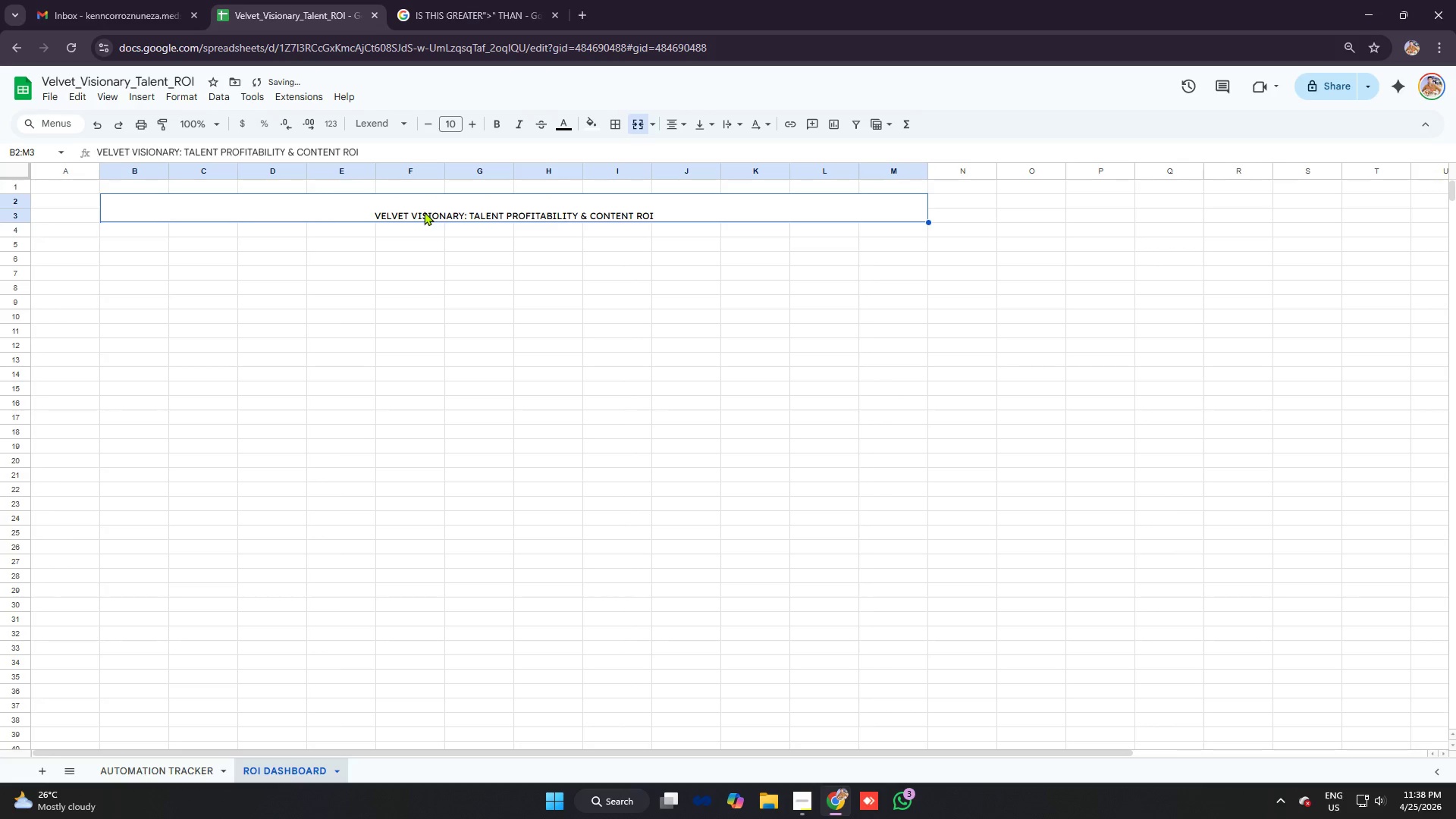 
 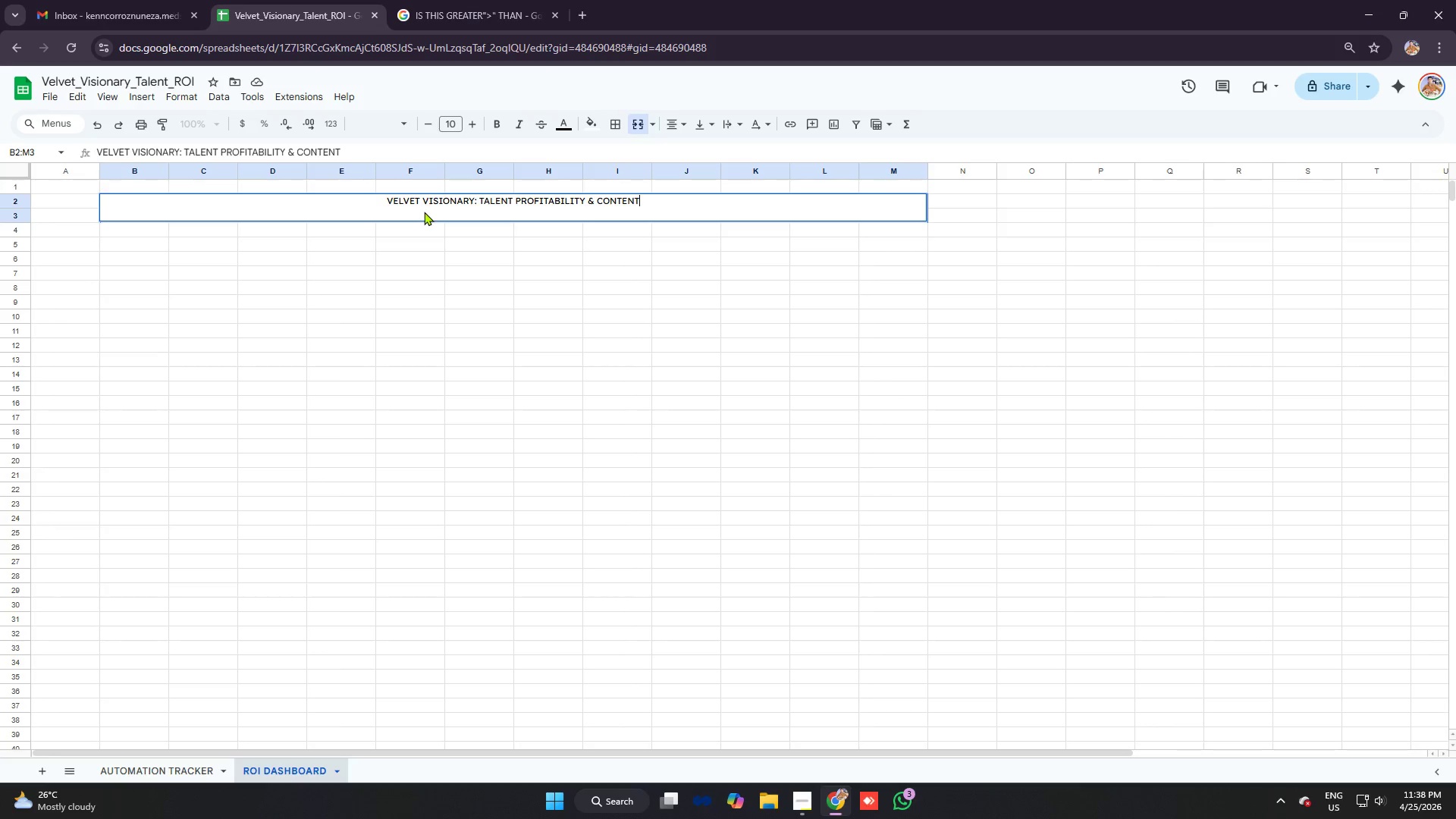 
key(Enter)
 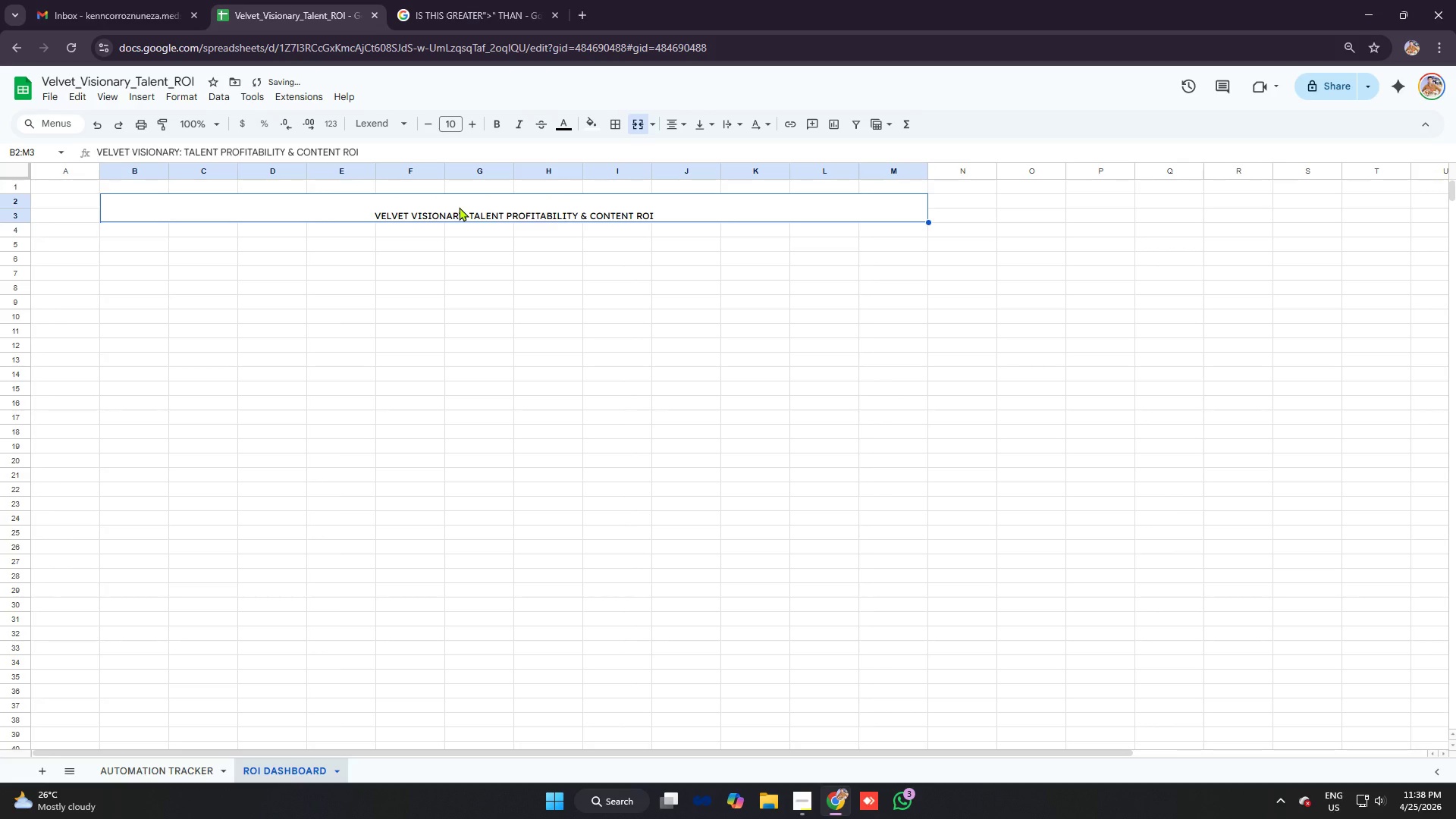 
left_click([461, 209])
 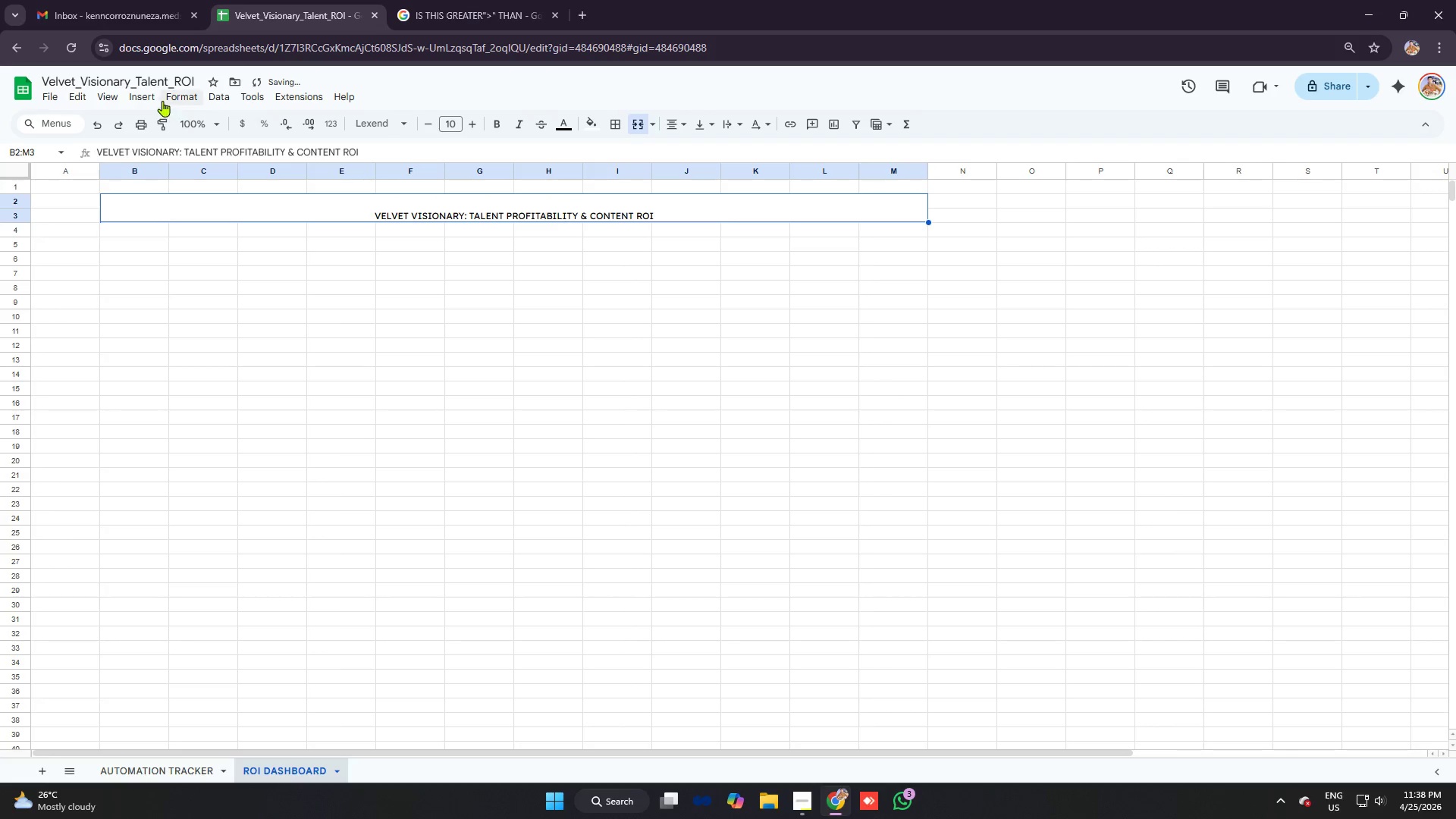 
left_click([183, 98])
 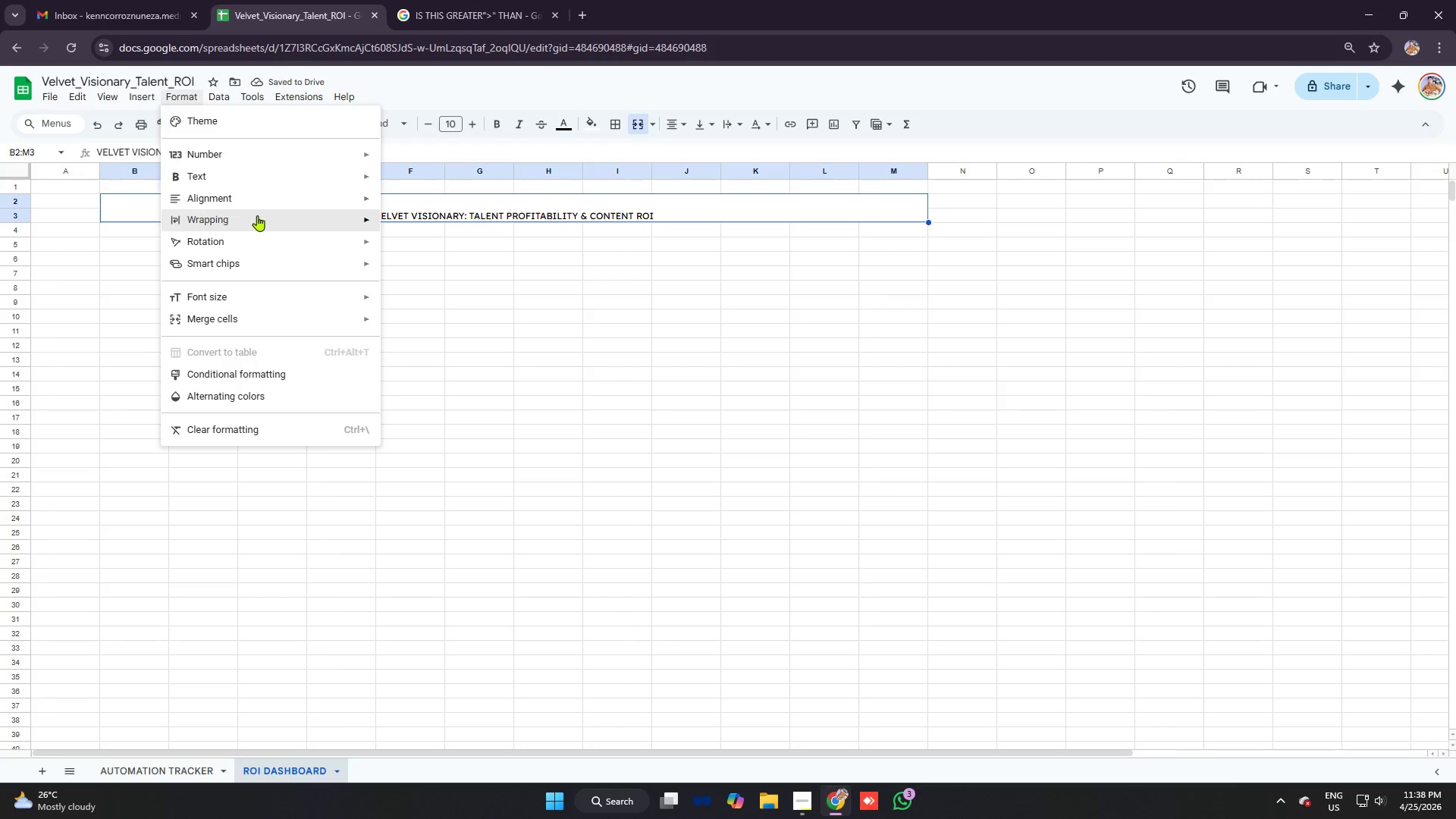 
left_click([255, 202])
 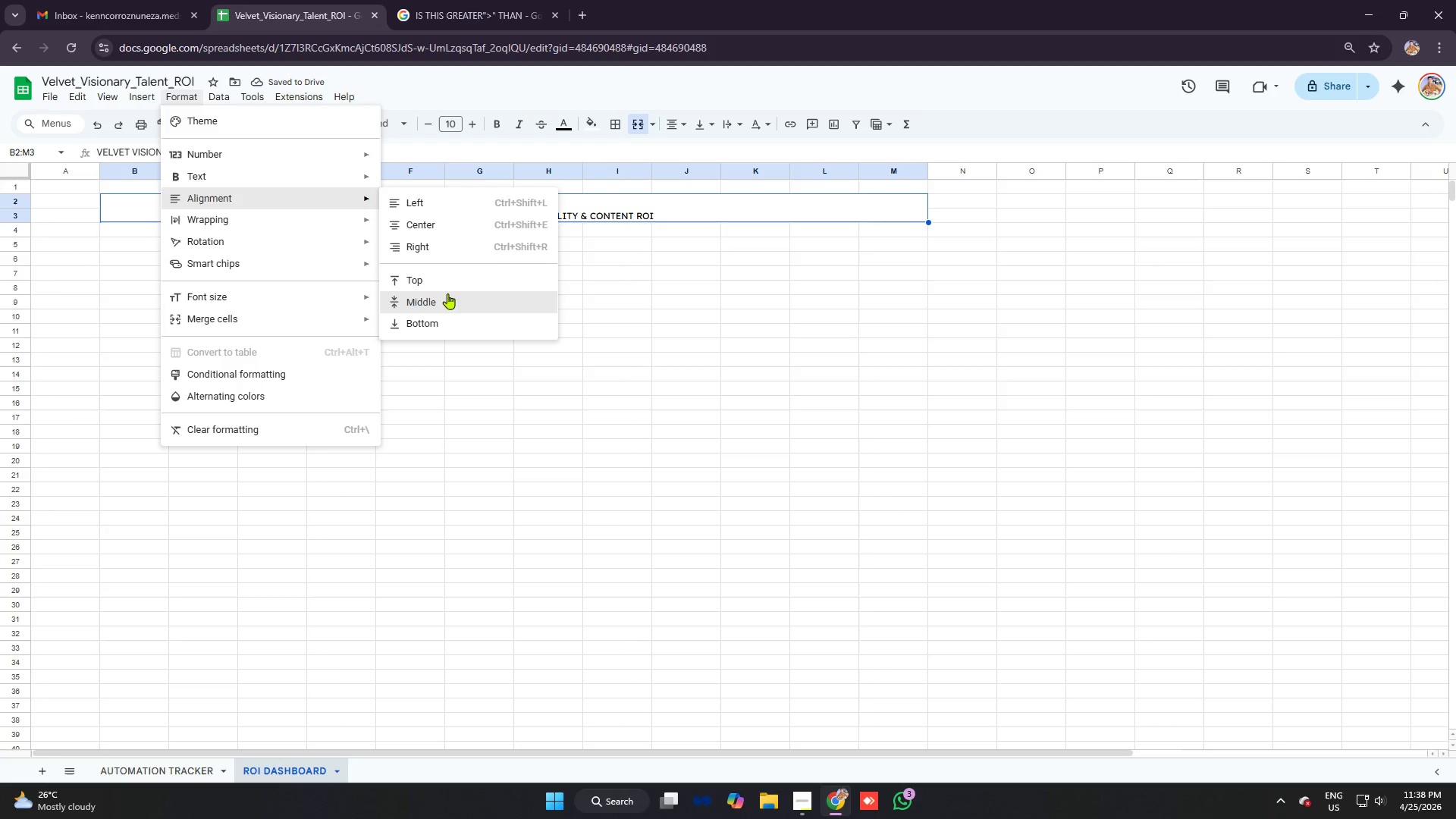 
left_click([442, 304])
 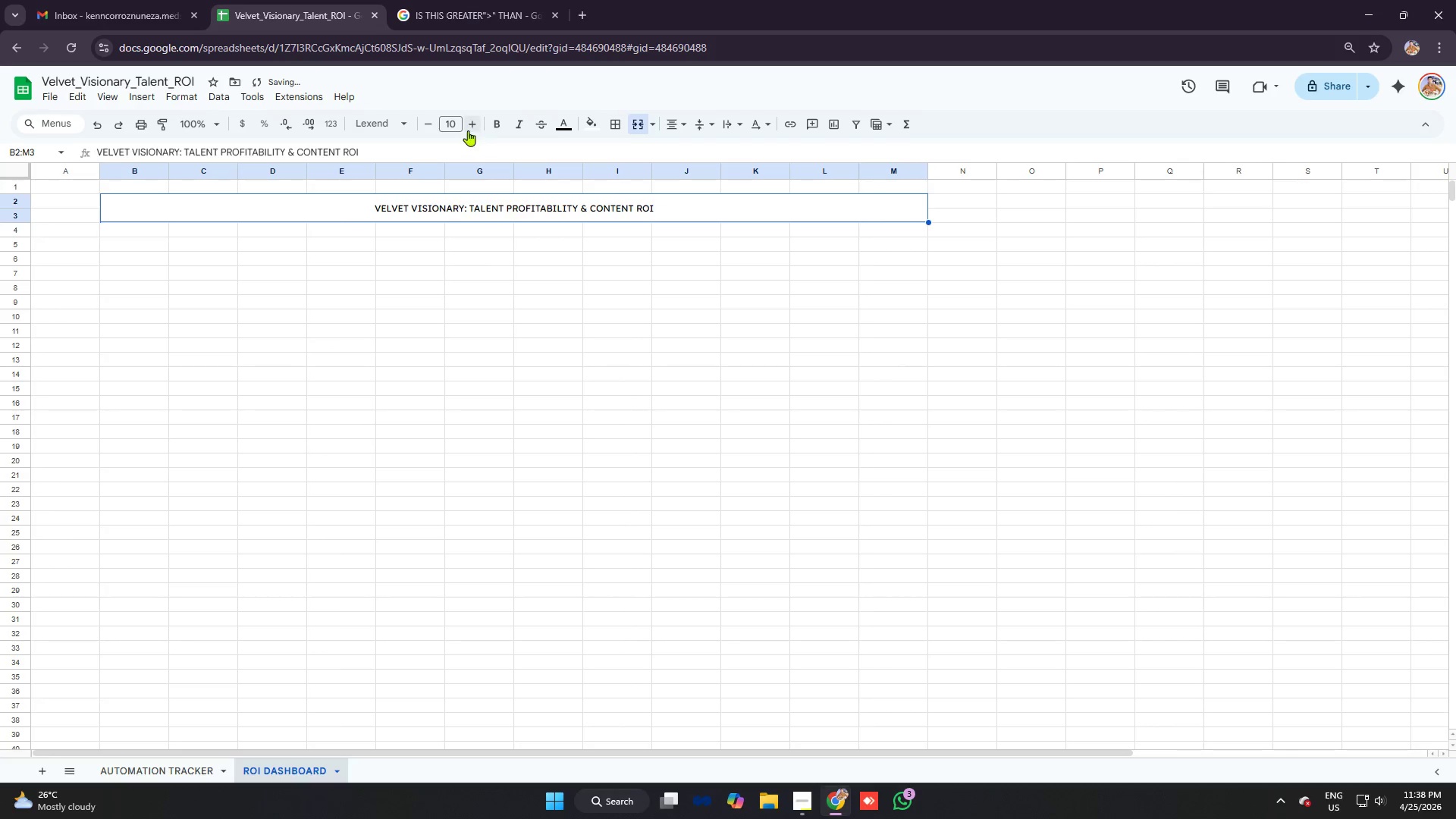 
double_click([472, 123])
 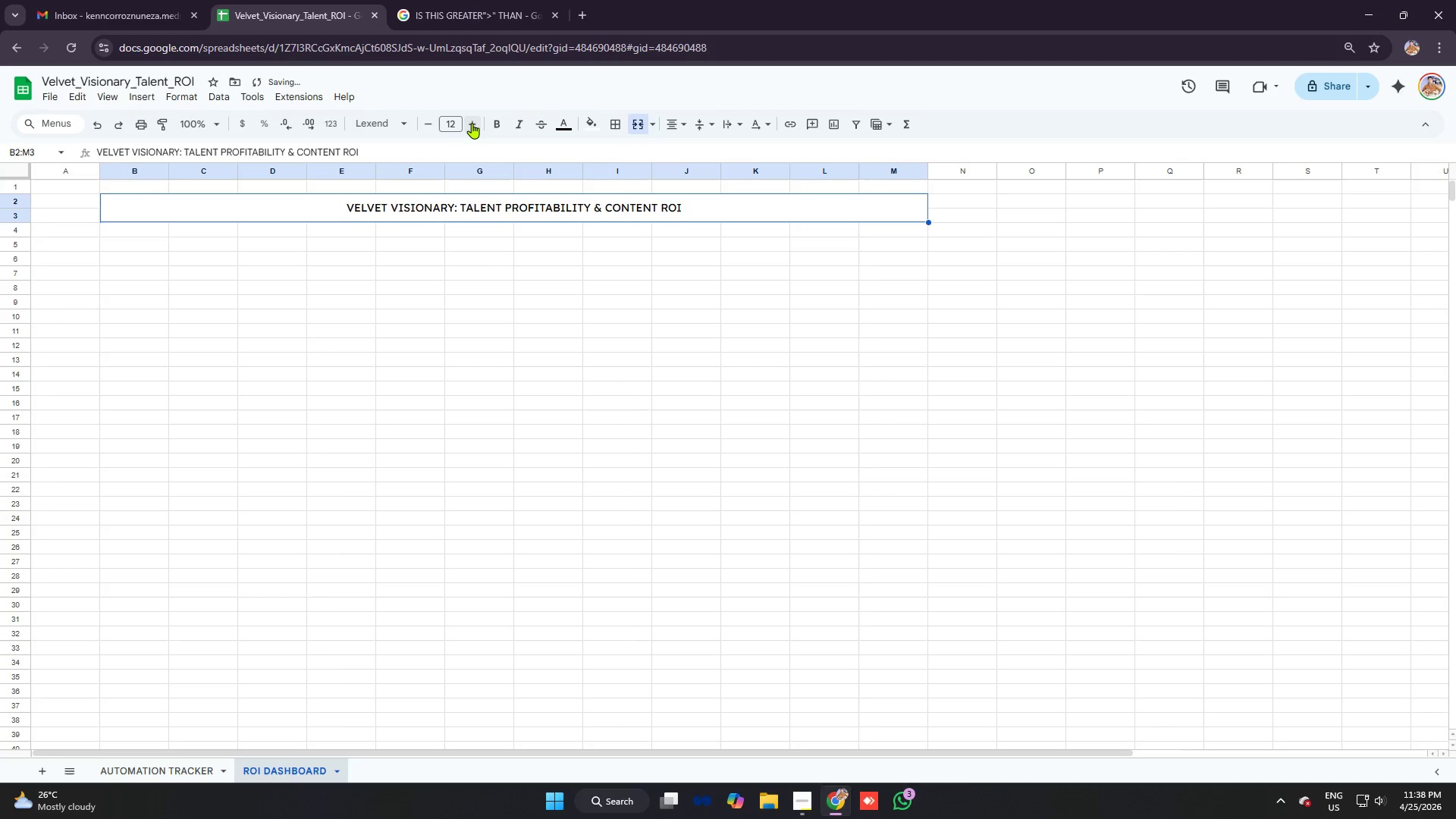 
triple_click([472, 123])
 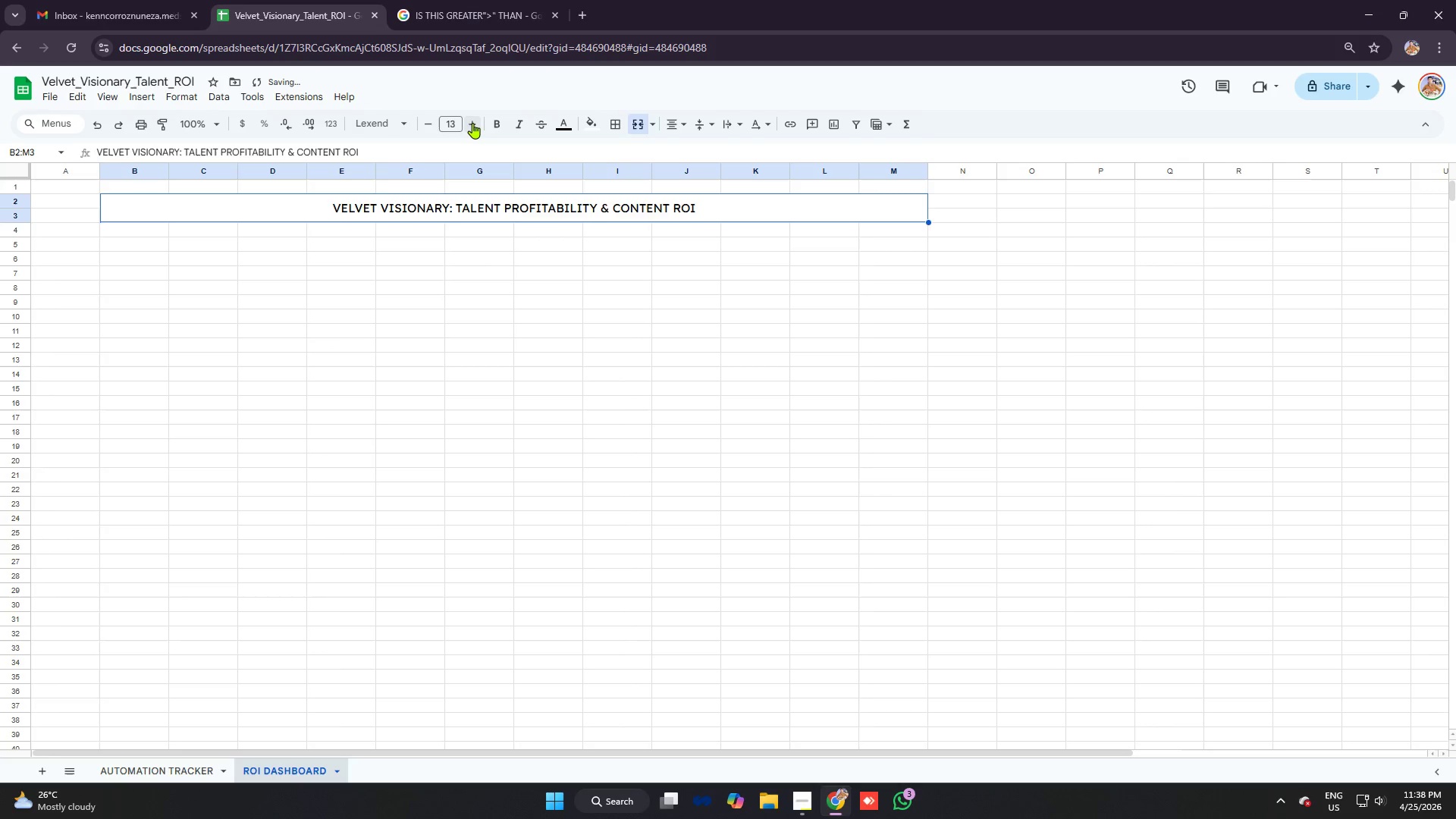 
triple_click([472, 123])
 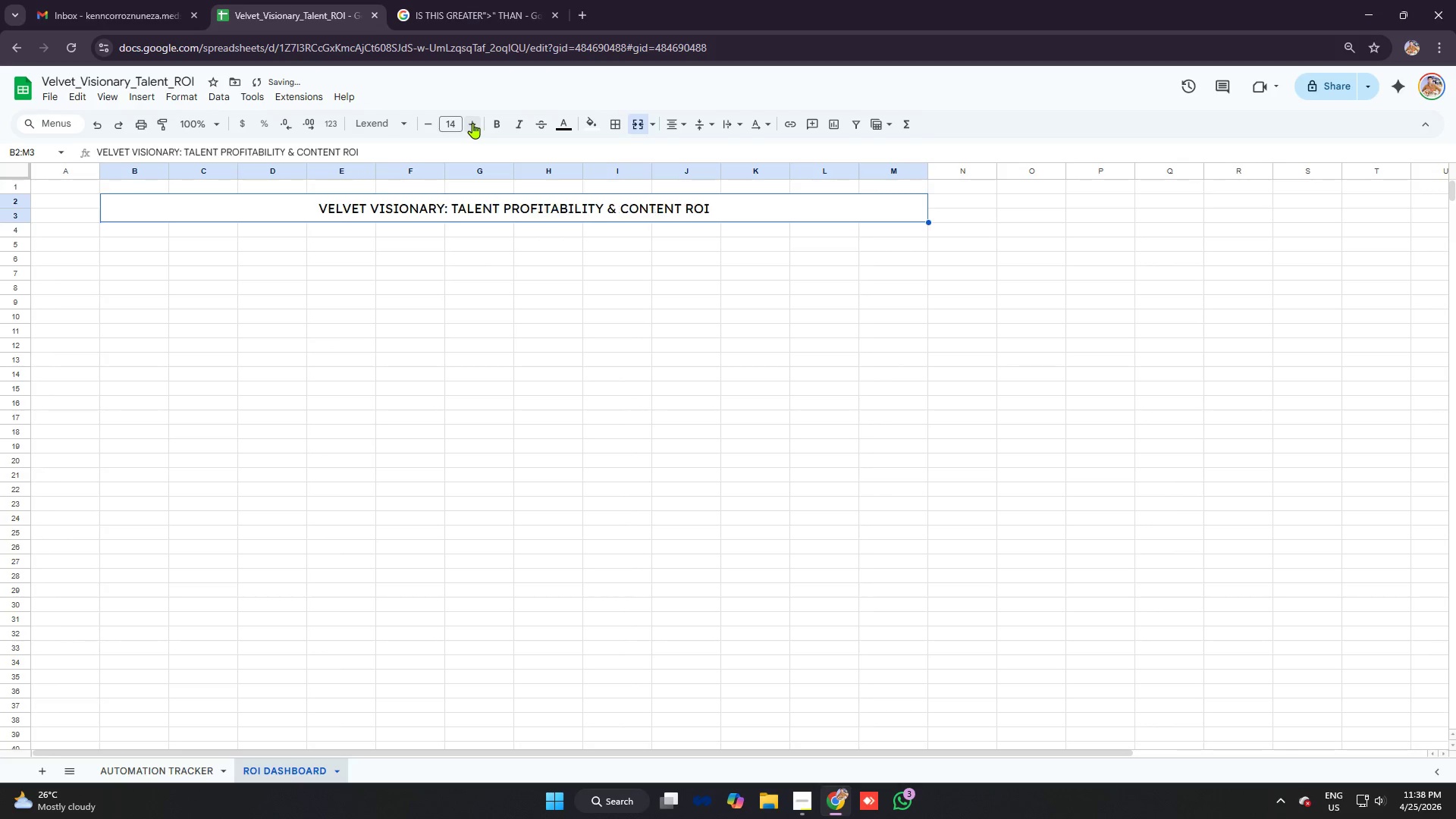 
triple_click([472, 123])
 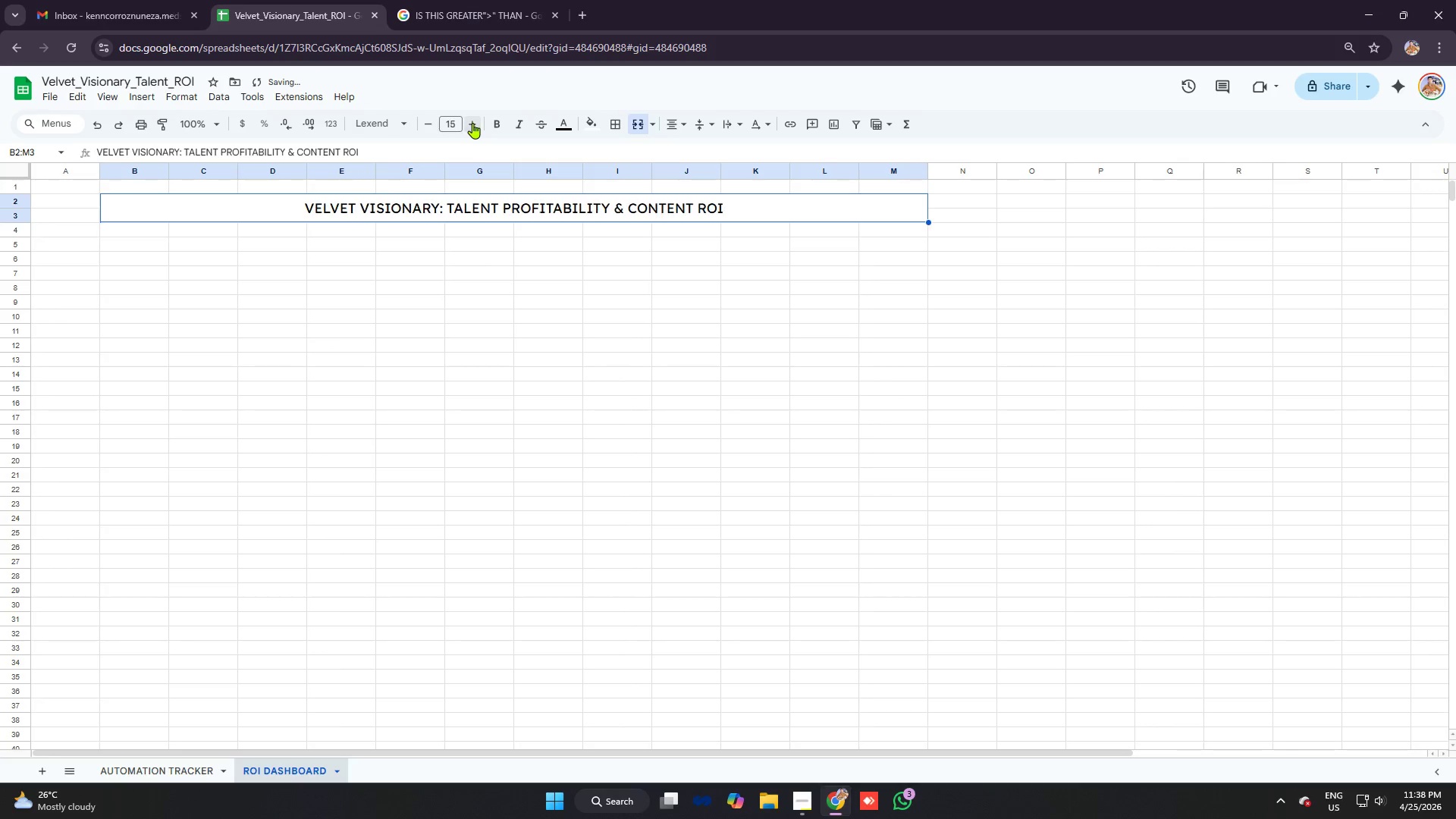 
triple_click([472, 123])
 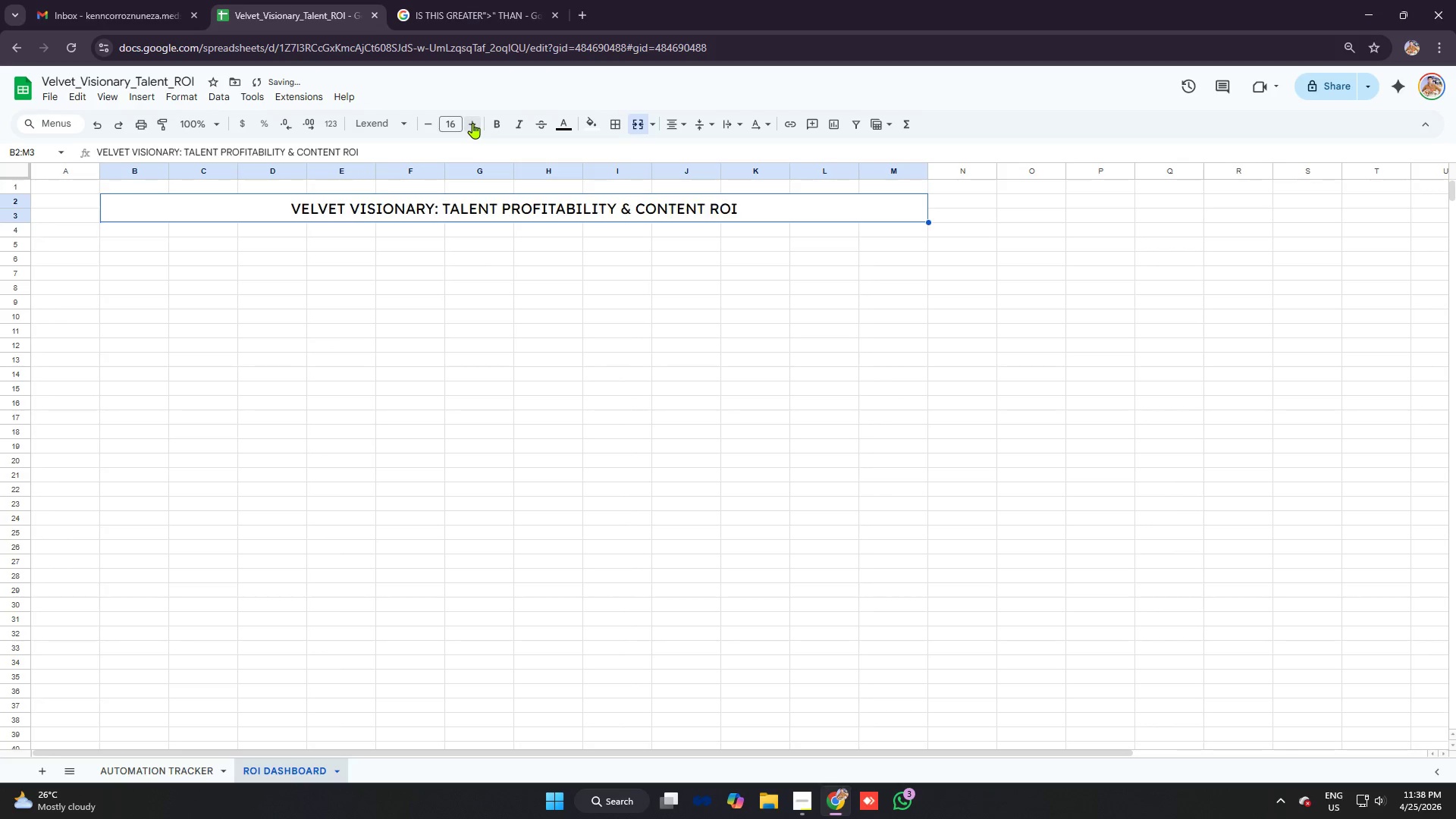 
triple_click([472, 123])
 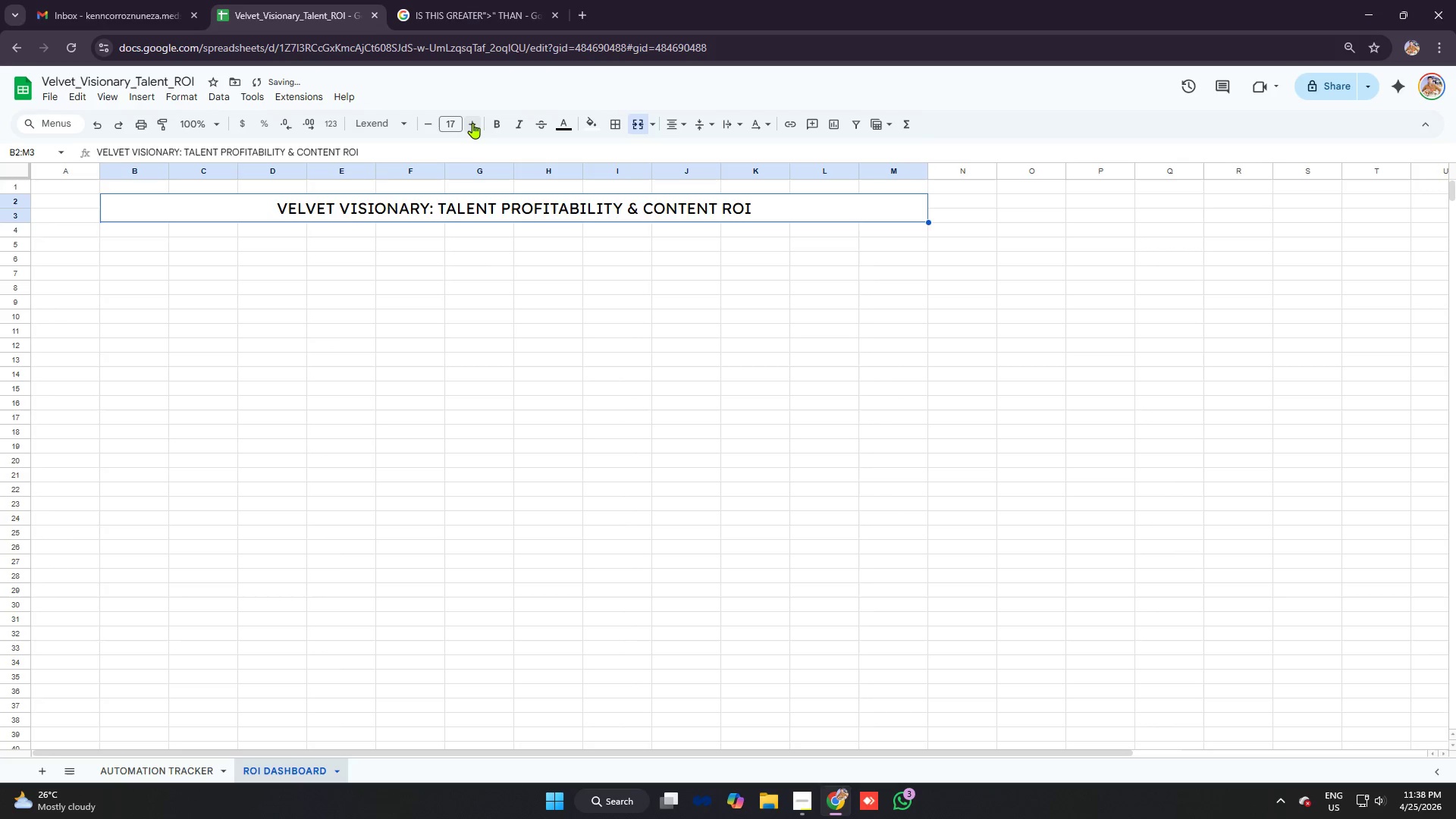 
triple_click([472, 123])
 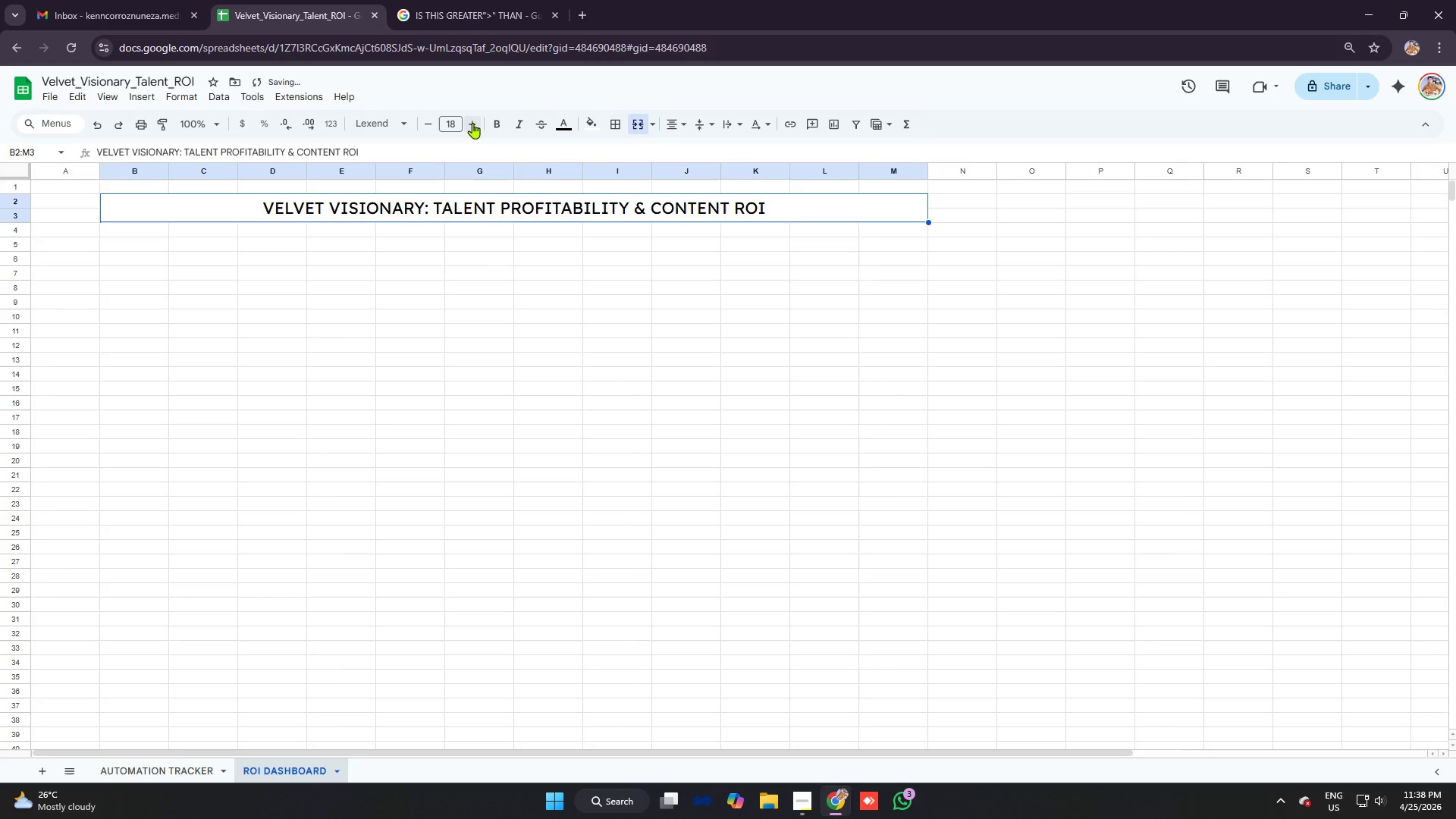 
triple_click([472, 123])
 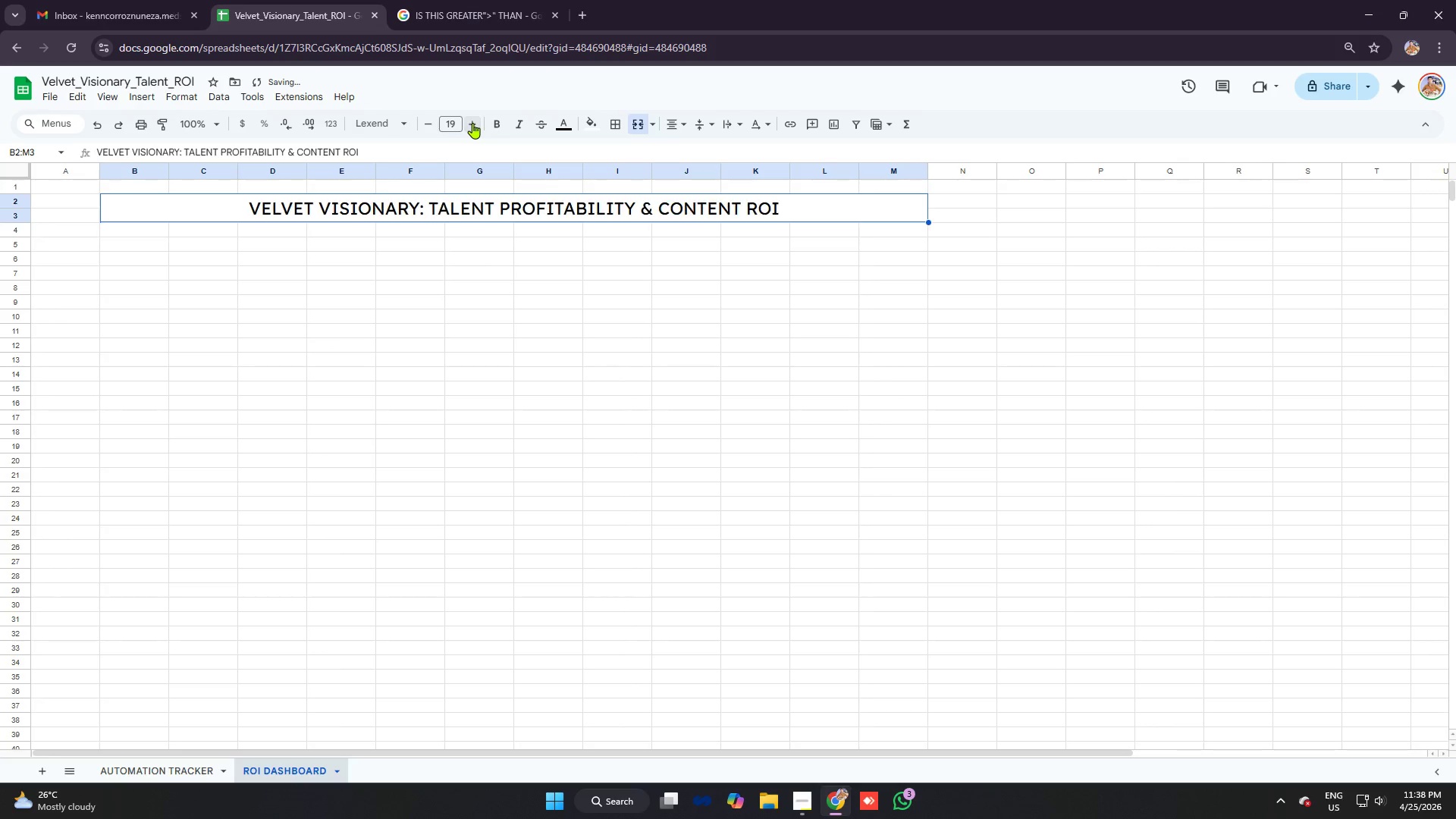 
triple_click([472, 123])
 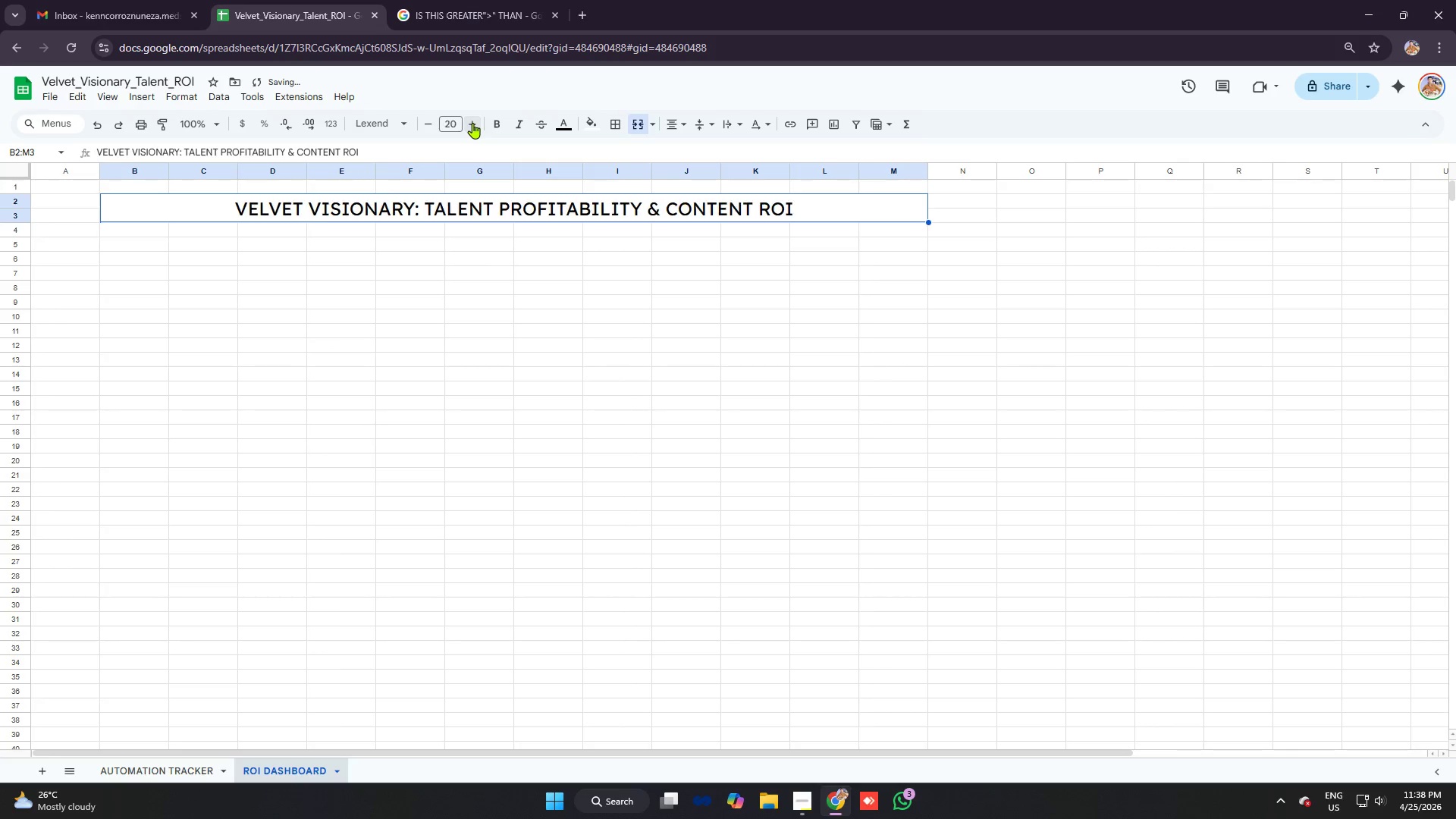 
triple_click([472, 123])
 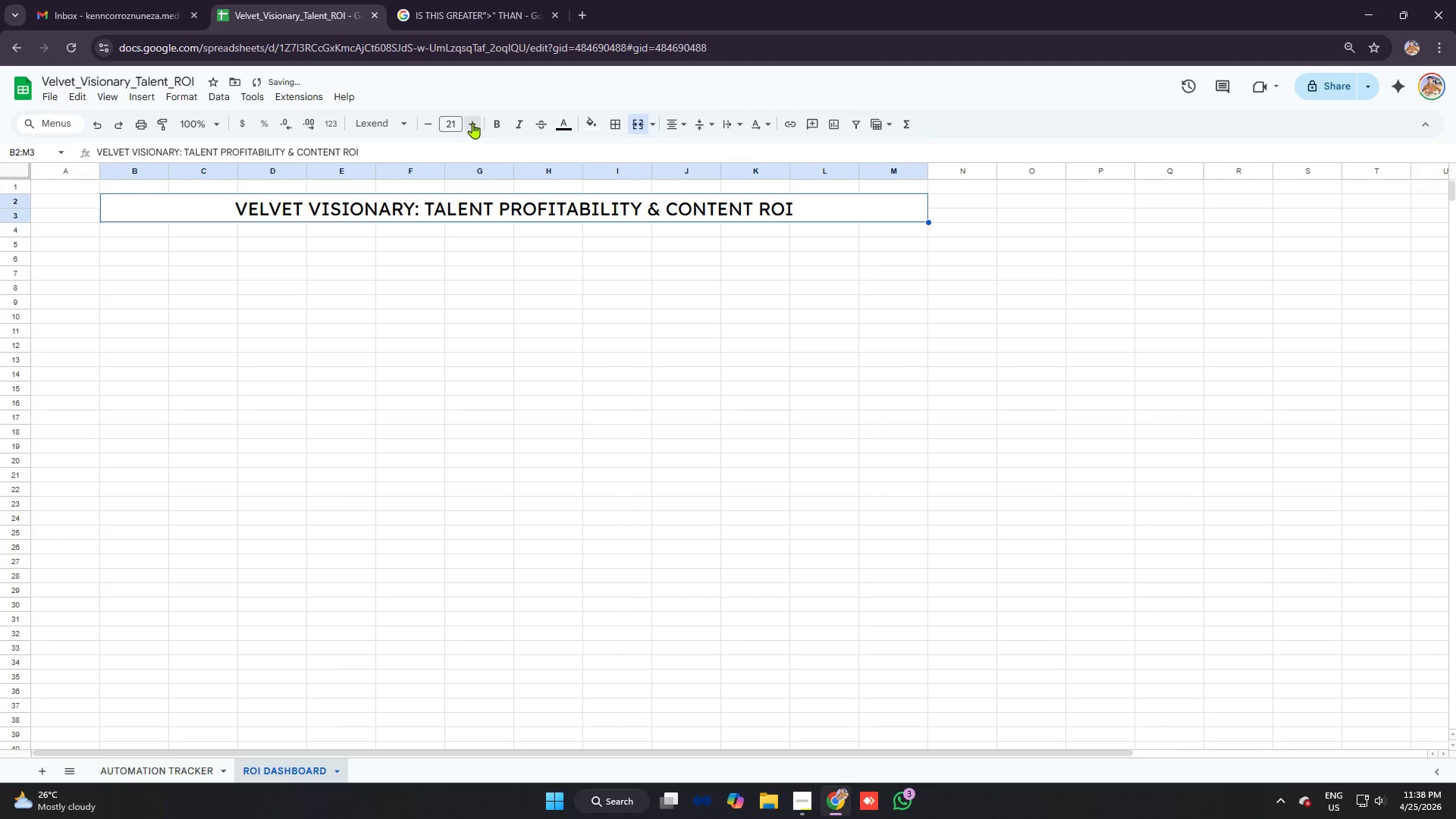 
triple_click([472, 123])
 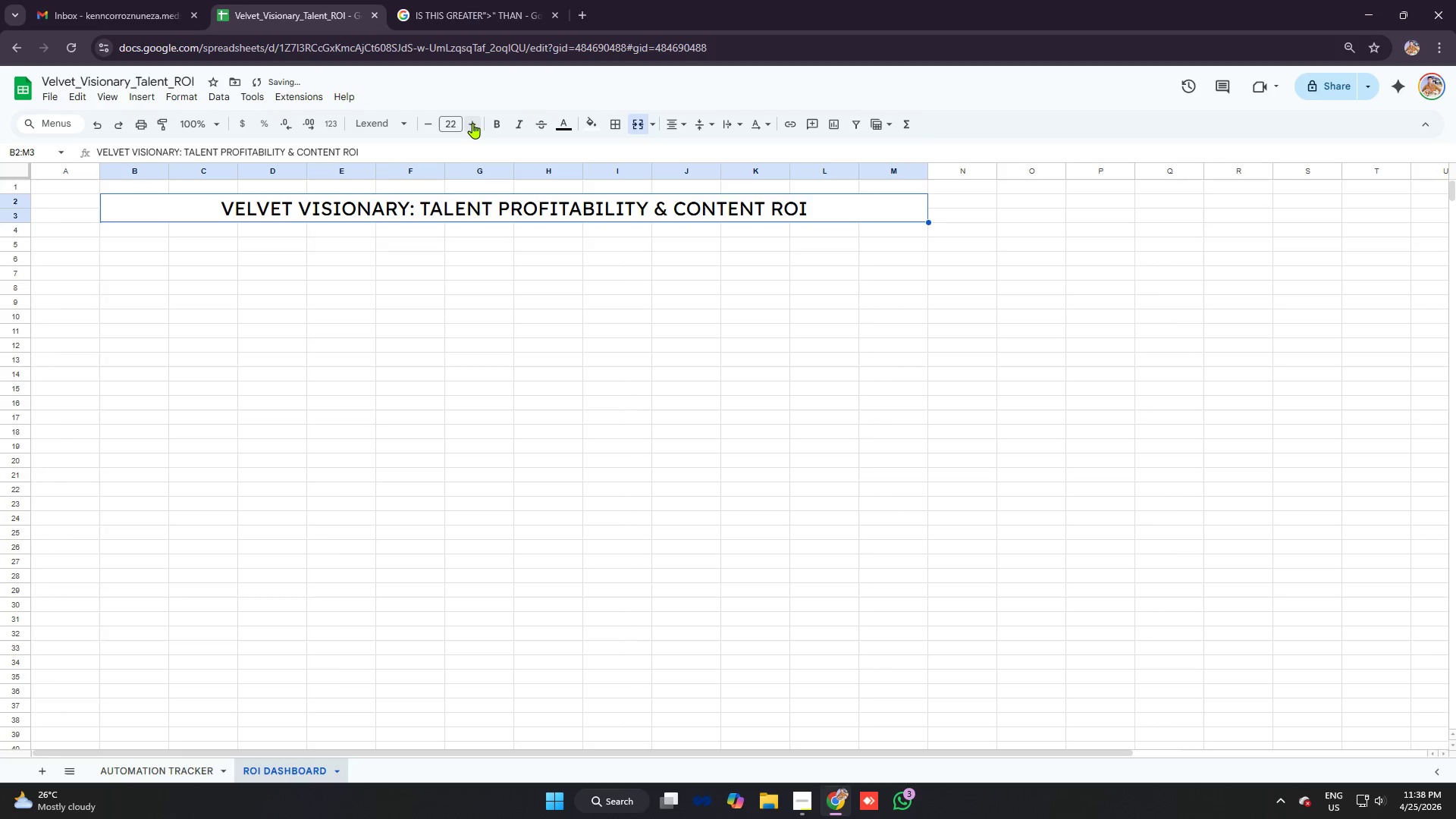 
left_click([472, 123])
 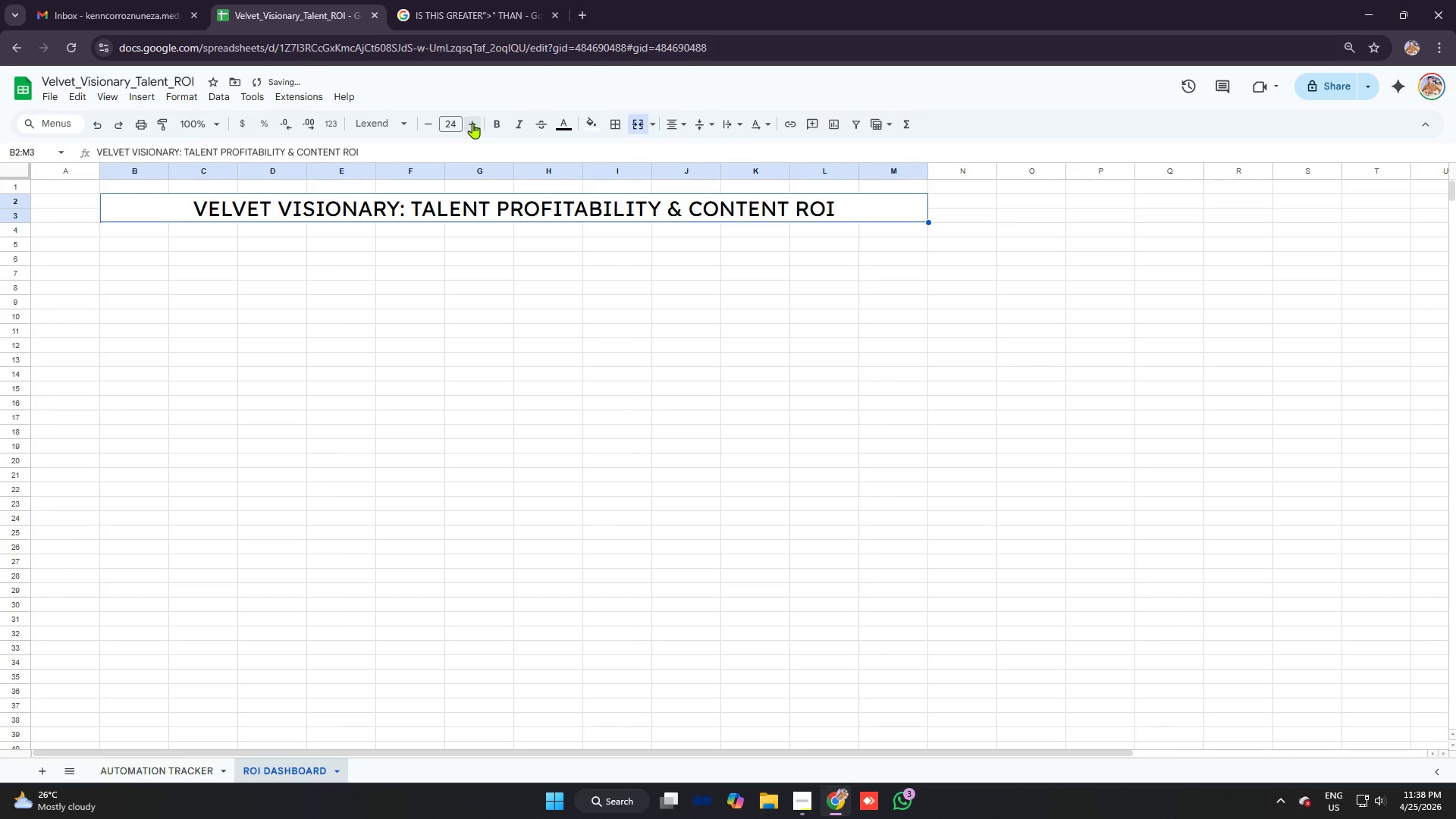 
double_click([472, 123])
 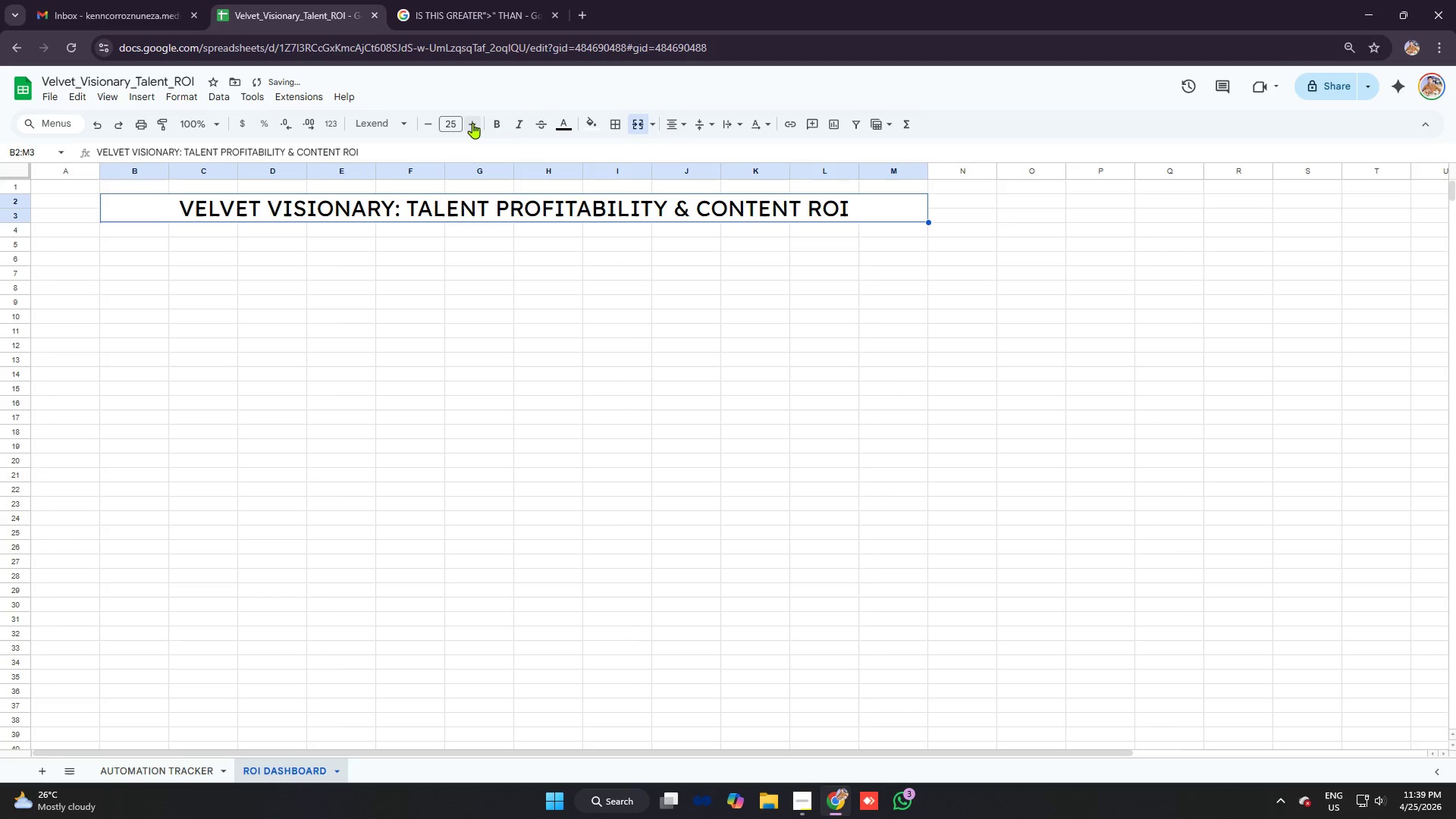 
double_click([472, 123])
 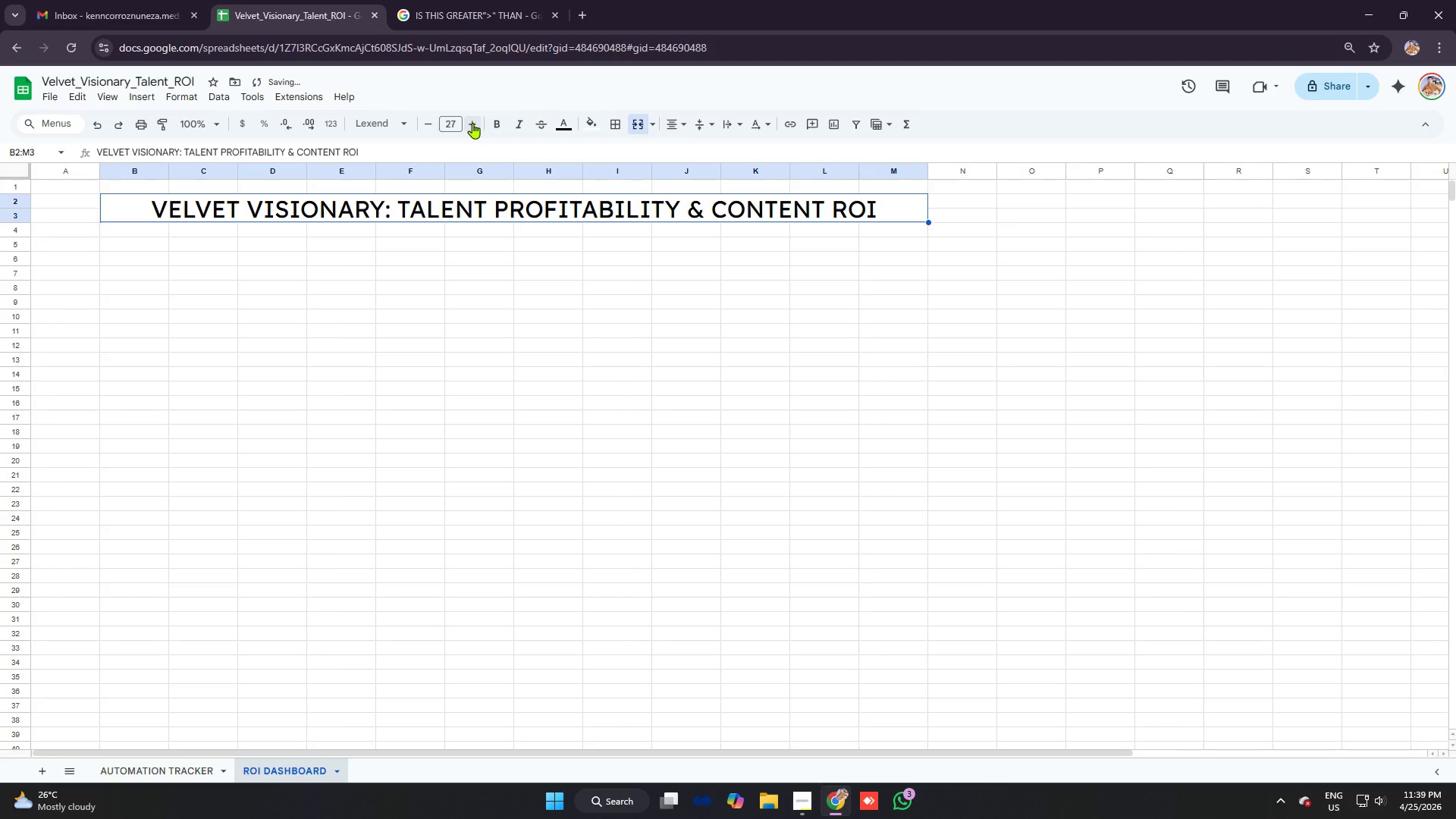 
triple_click([472, 123])
 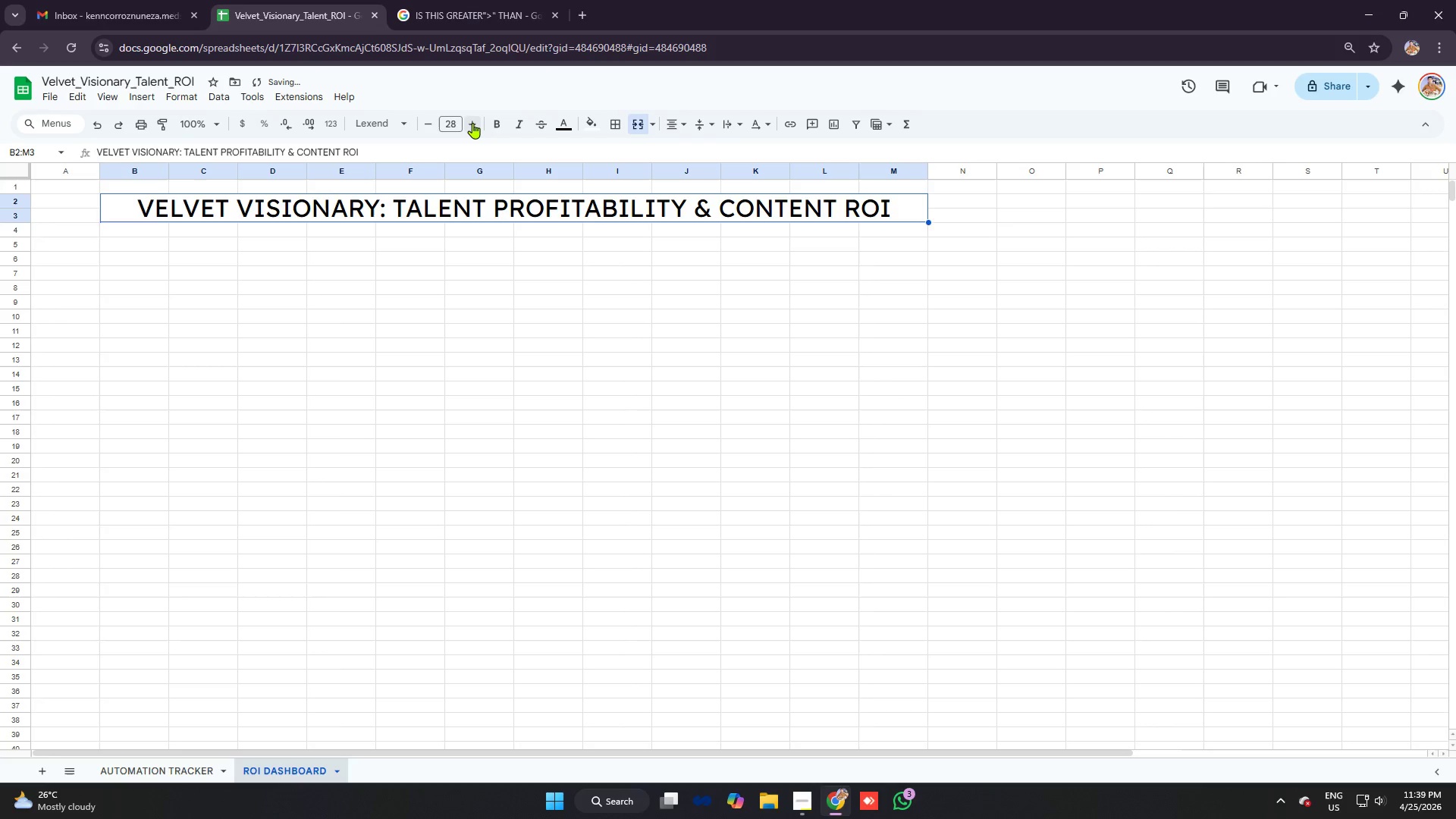 
left_click([472, 123])
 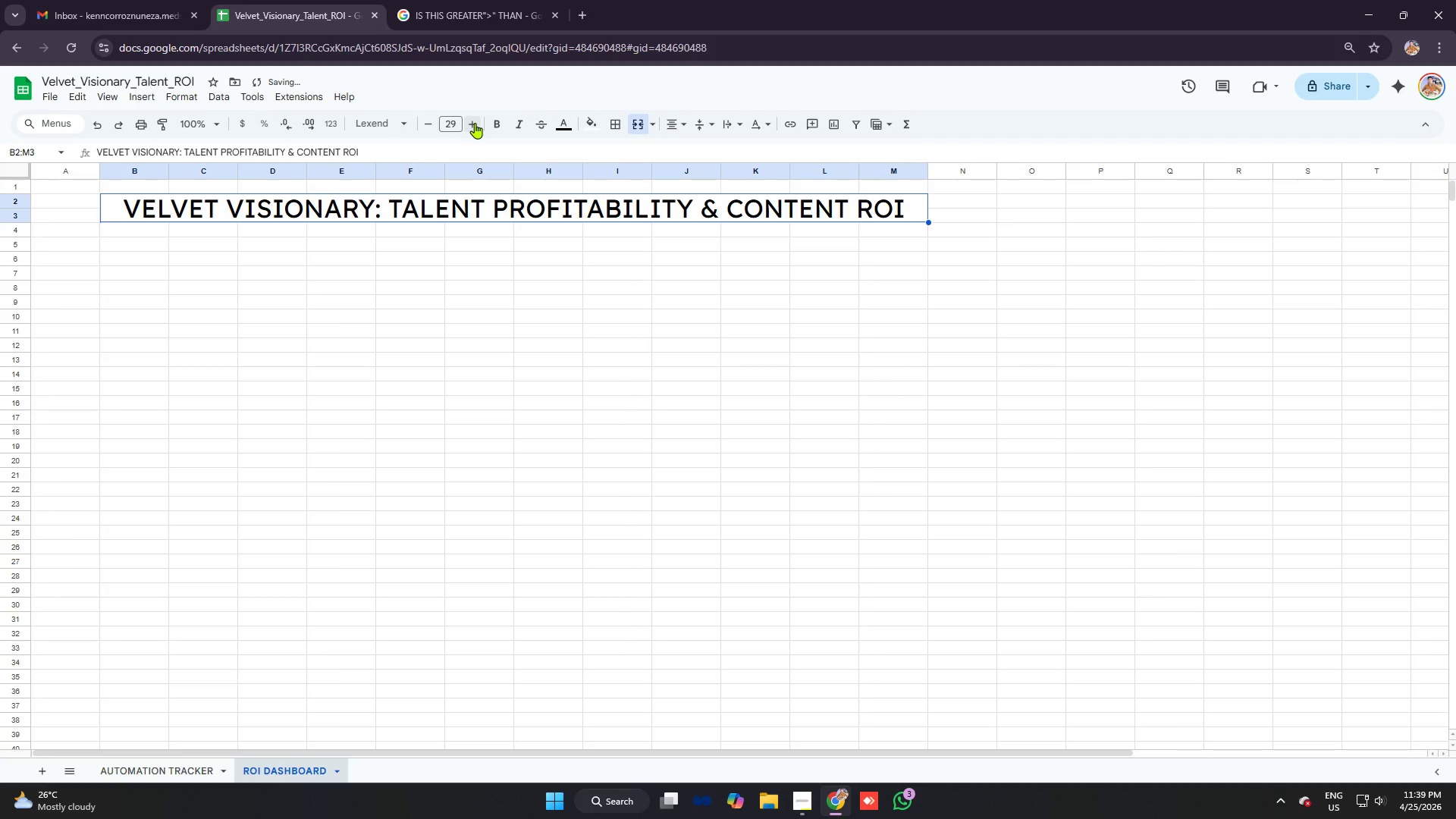 
left_click([475, 123])
 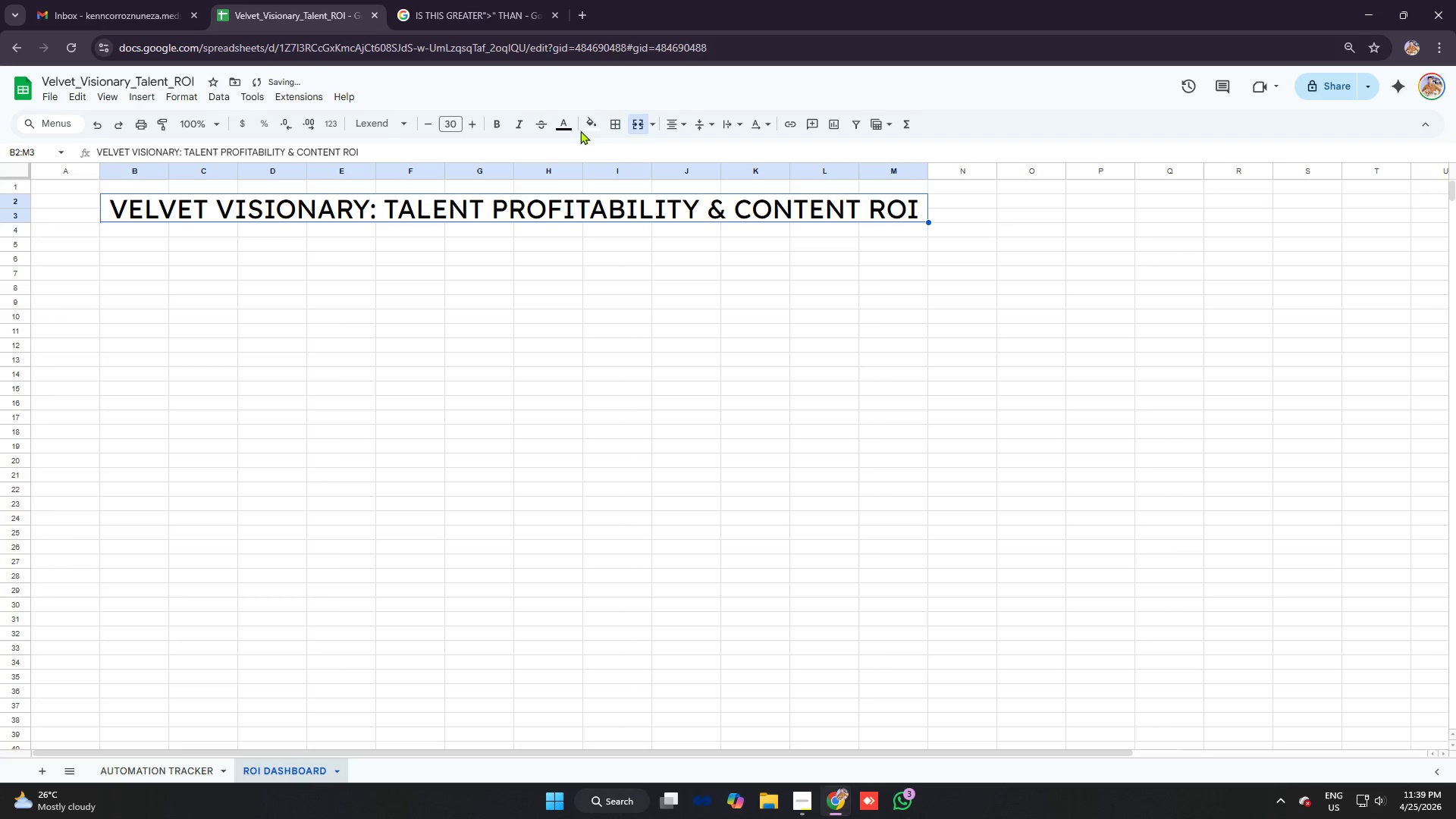 
left_click([588, 130])
 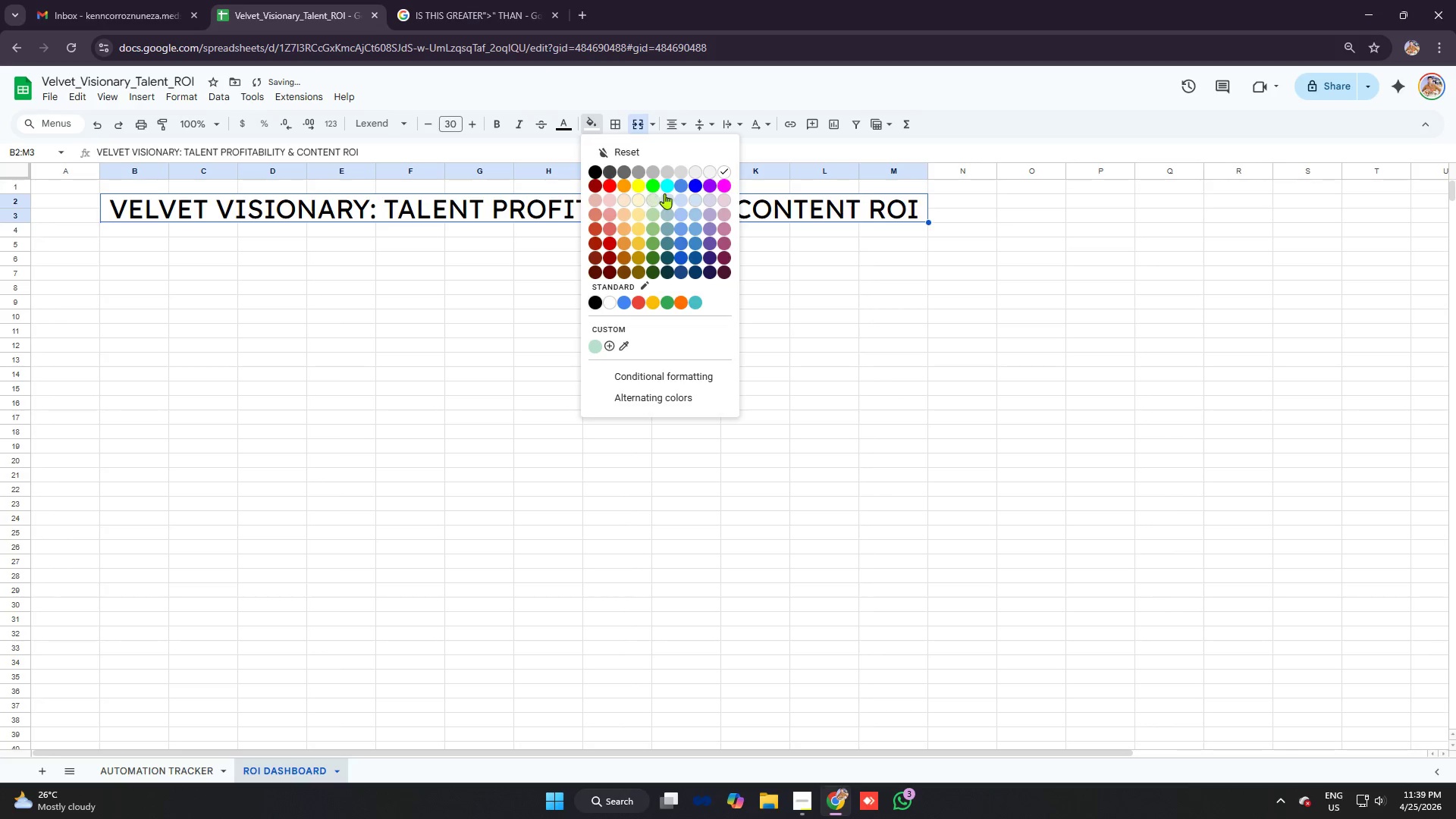 
left_click([666, 190])
 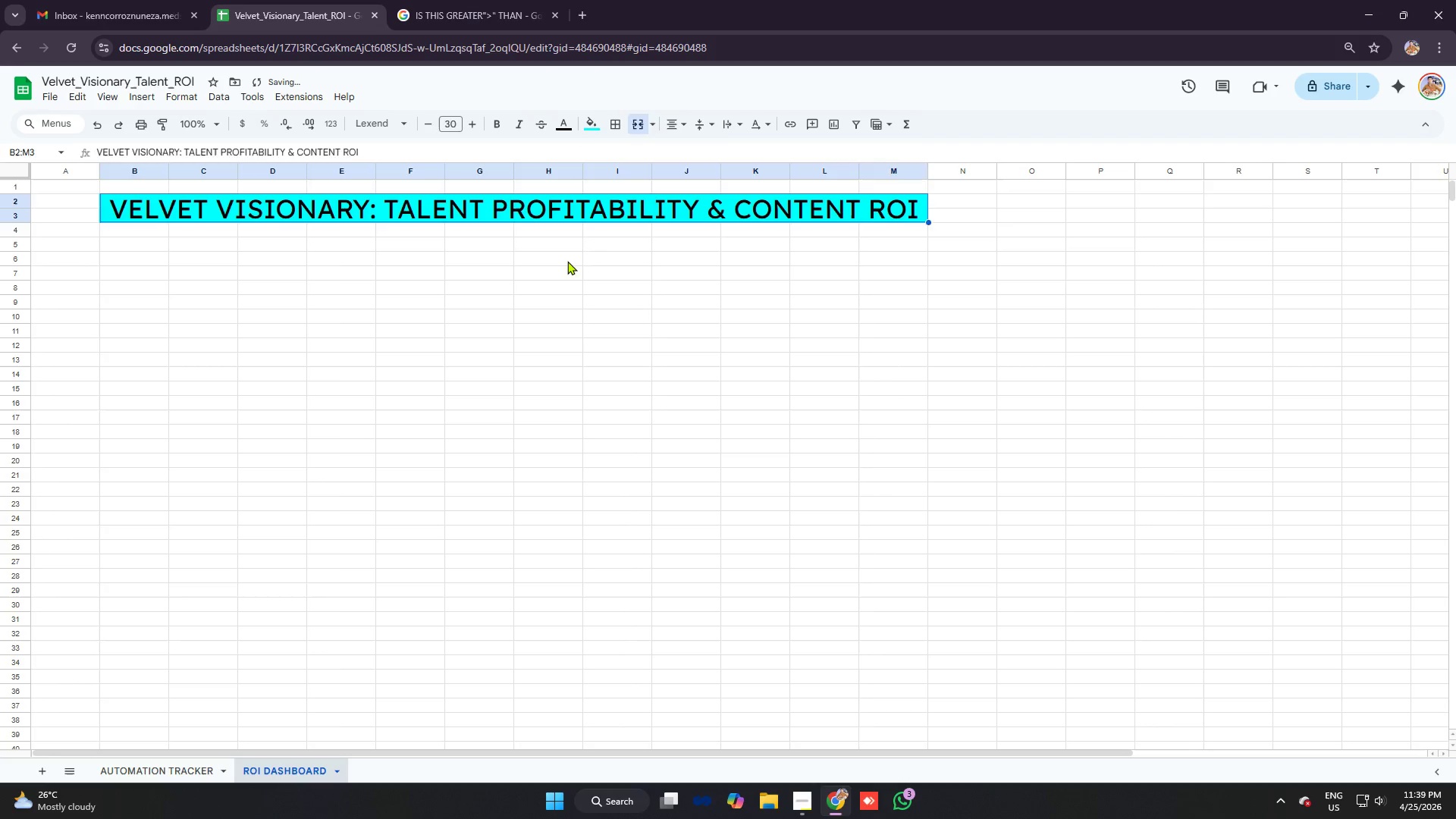 
left_click([567, 261])
 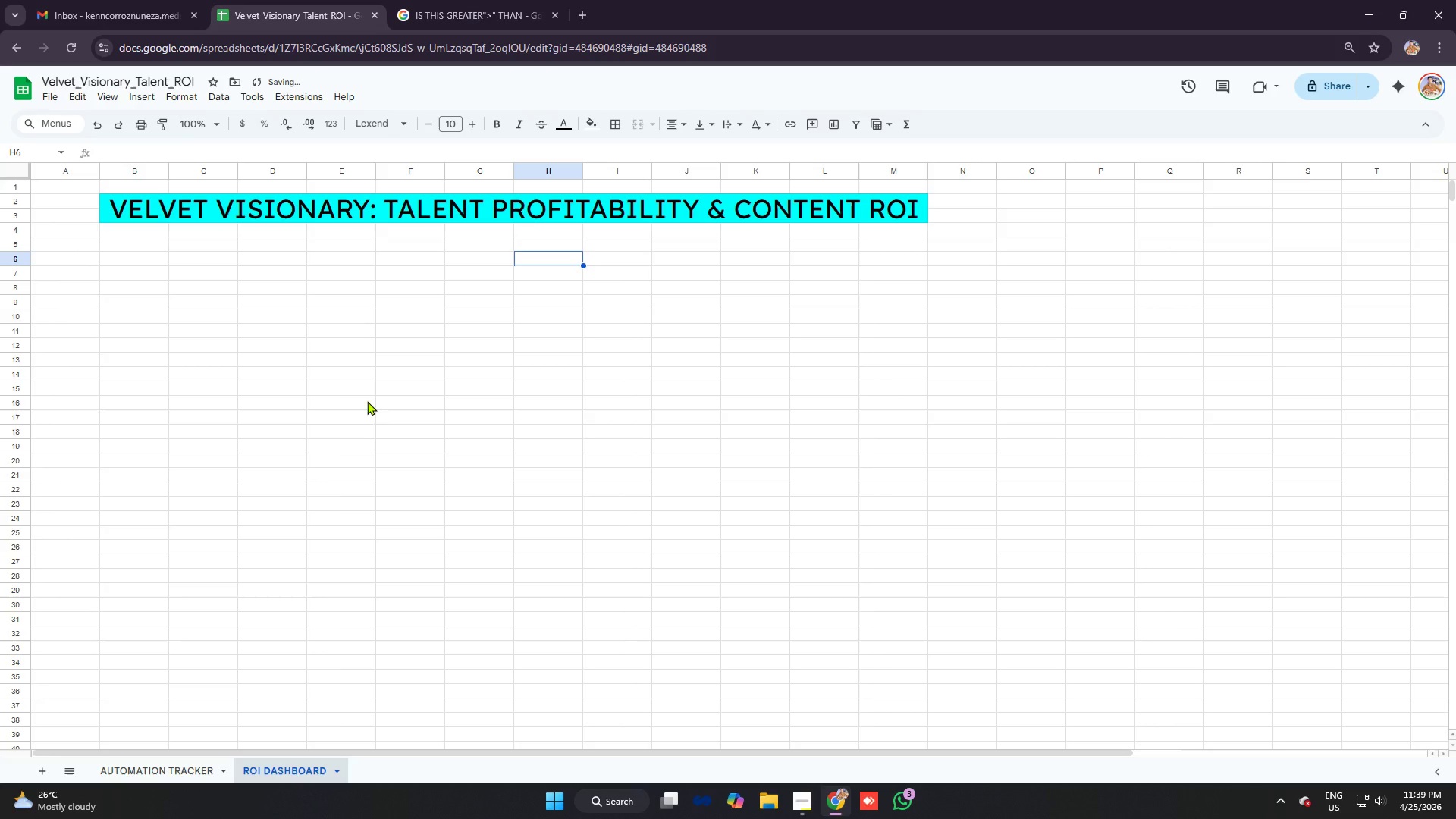 
left_click([336, 333])
 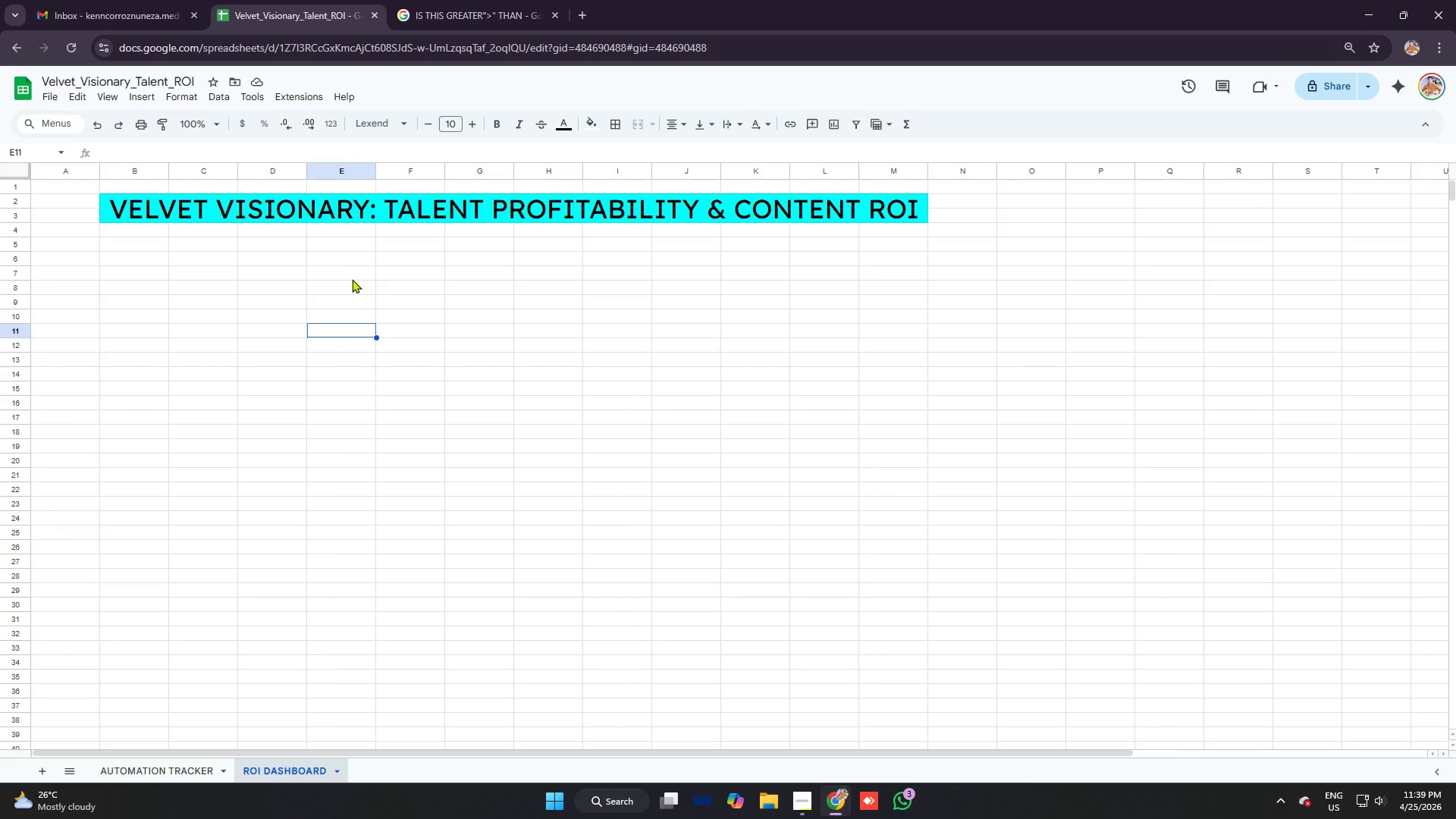 
wait(6.89)
 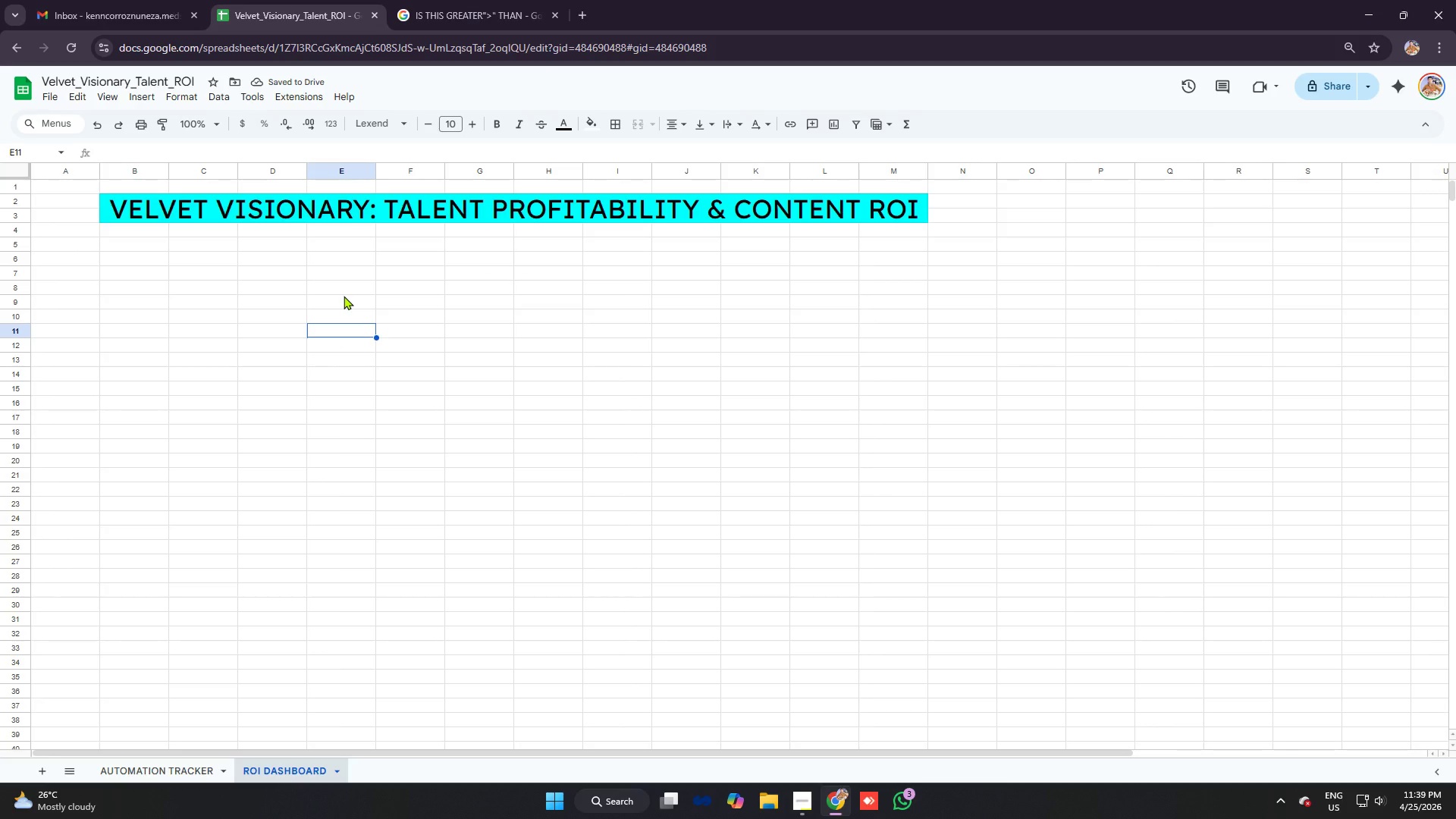 
left_click([158, 233])
 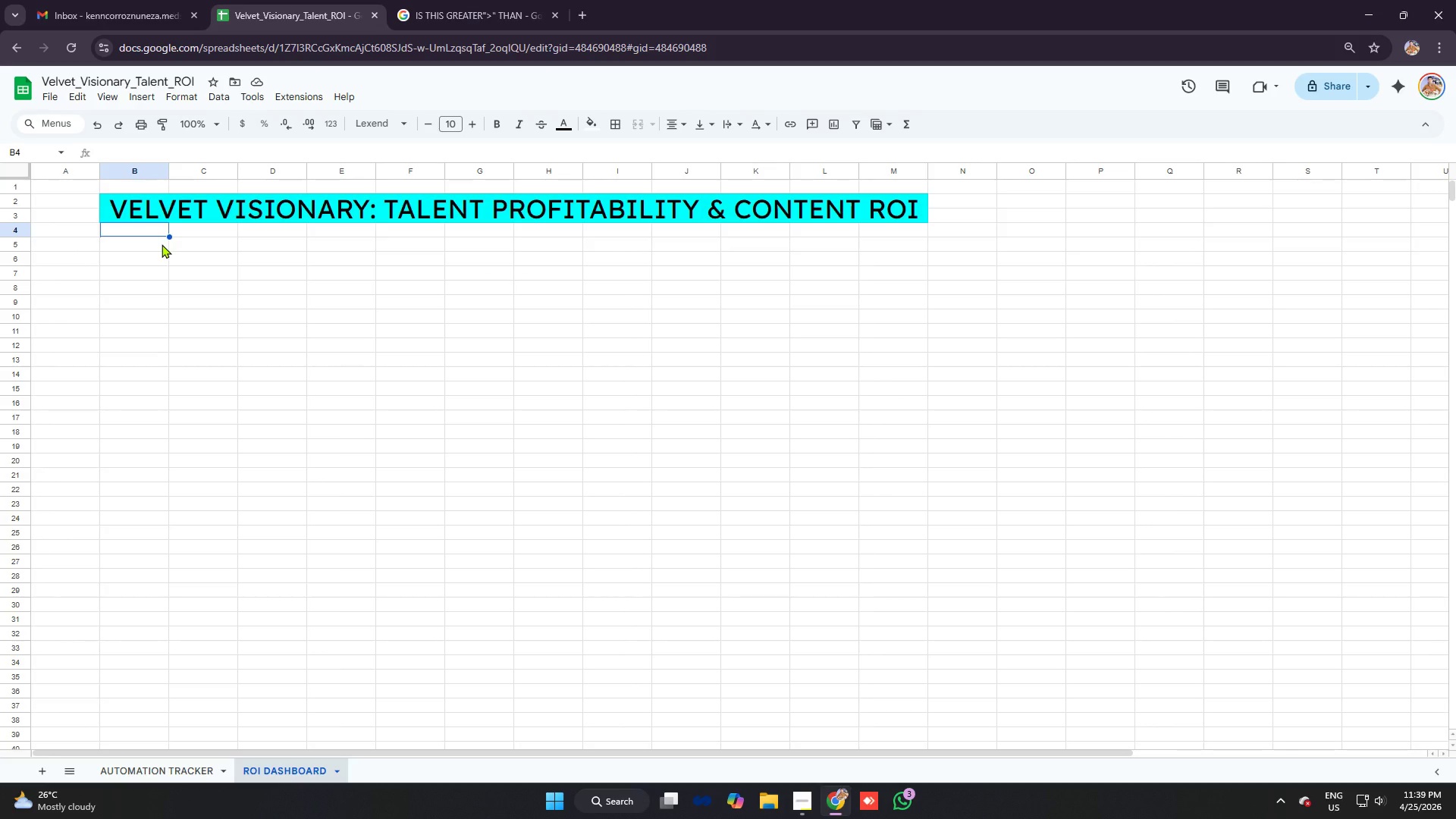 
left_click([162, 244])
 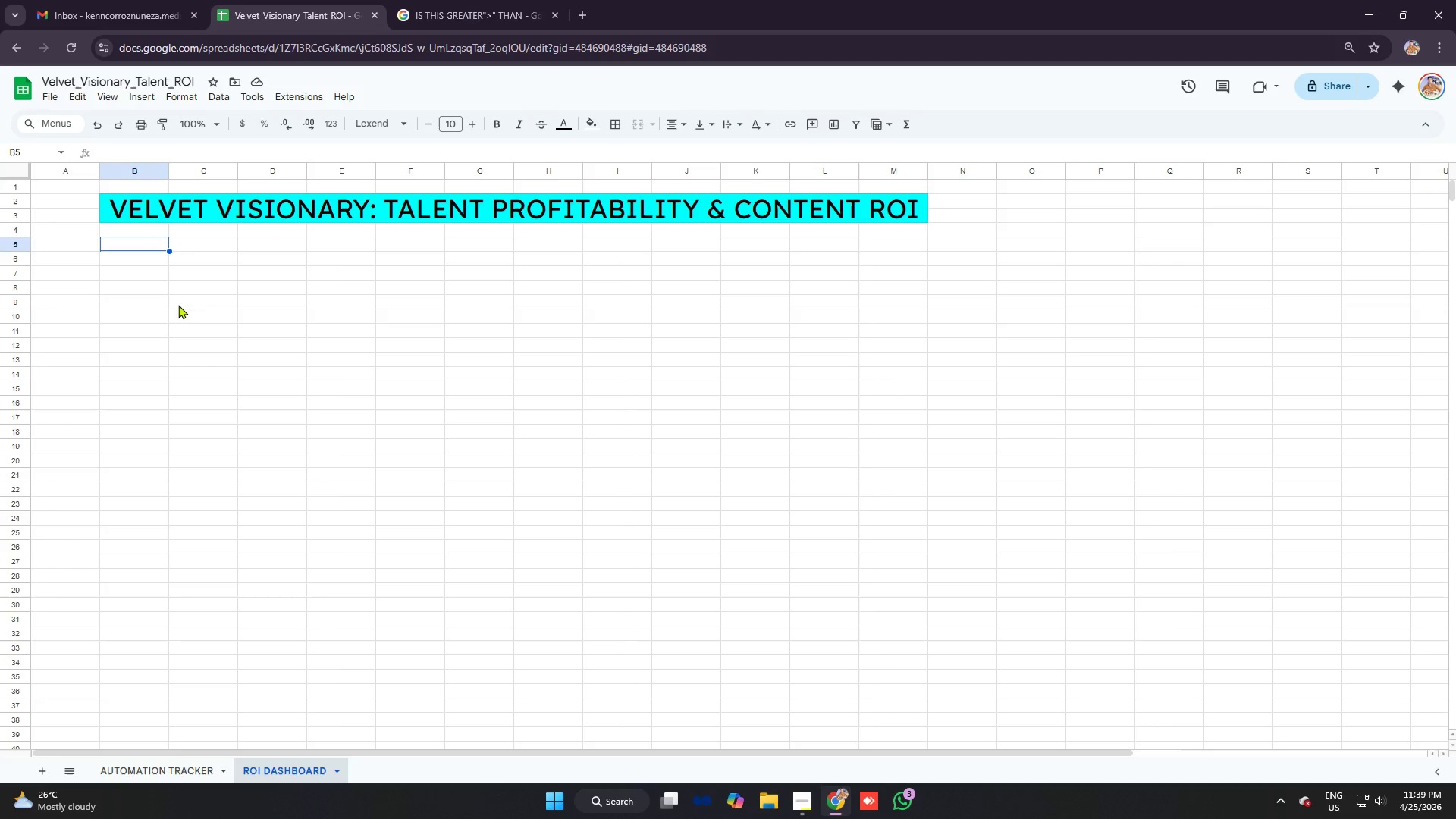 
wait(10.06)
 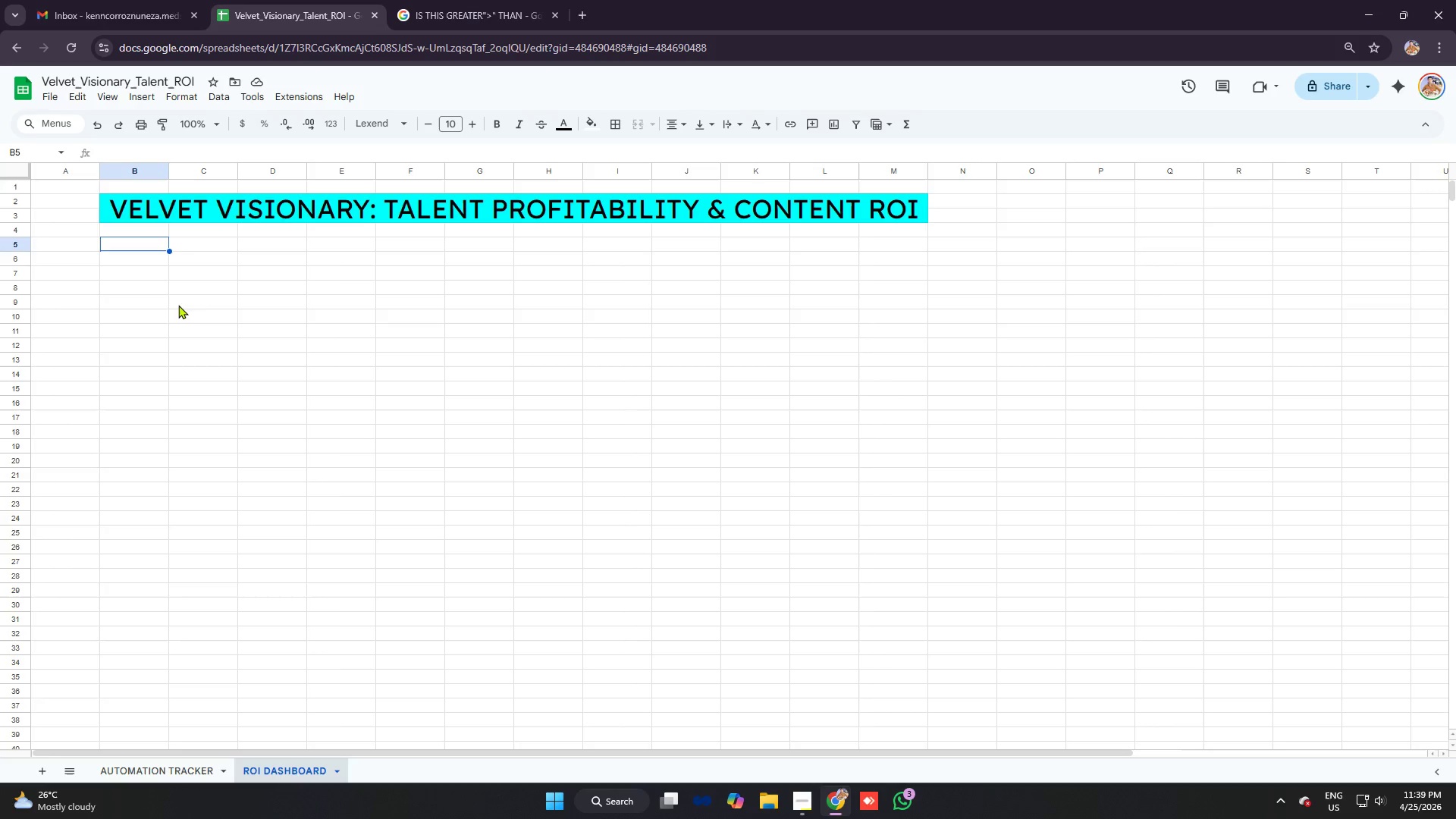 
left_click_drag(start_coordinate=[131, 171], to_coordinate=[901, 190])
 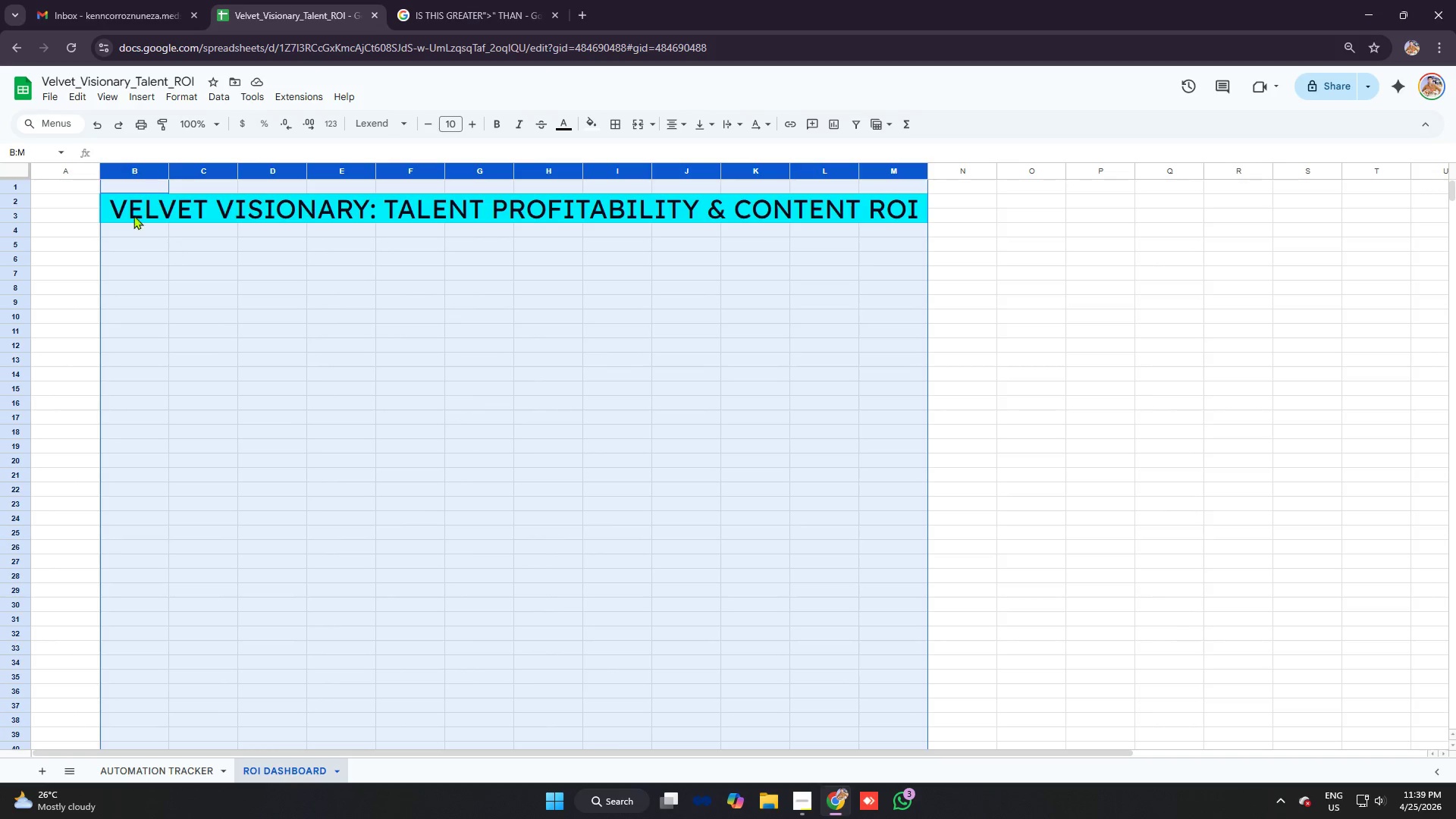 
mouse_move([150, 169])
 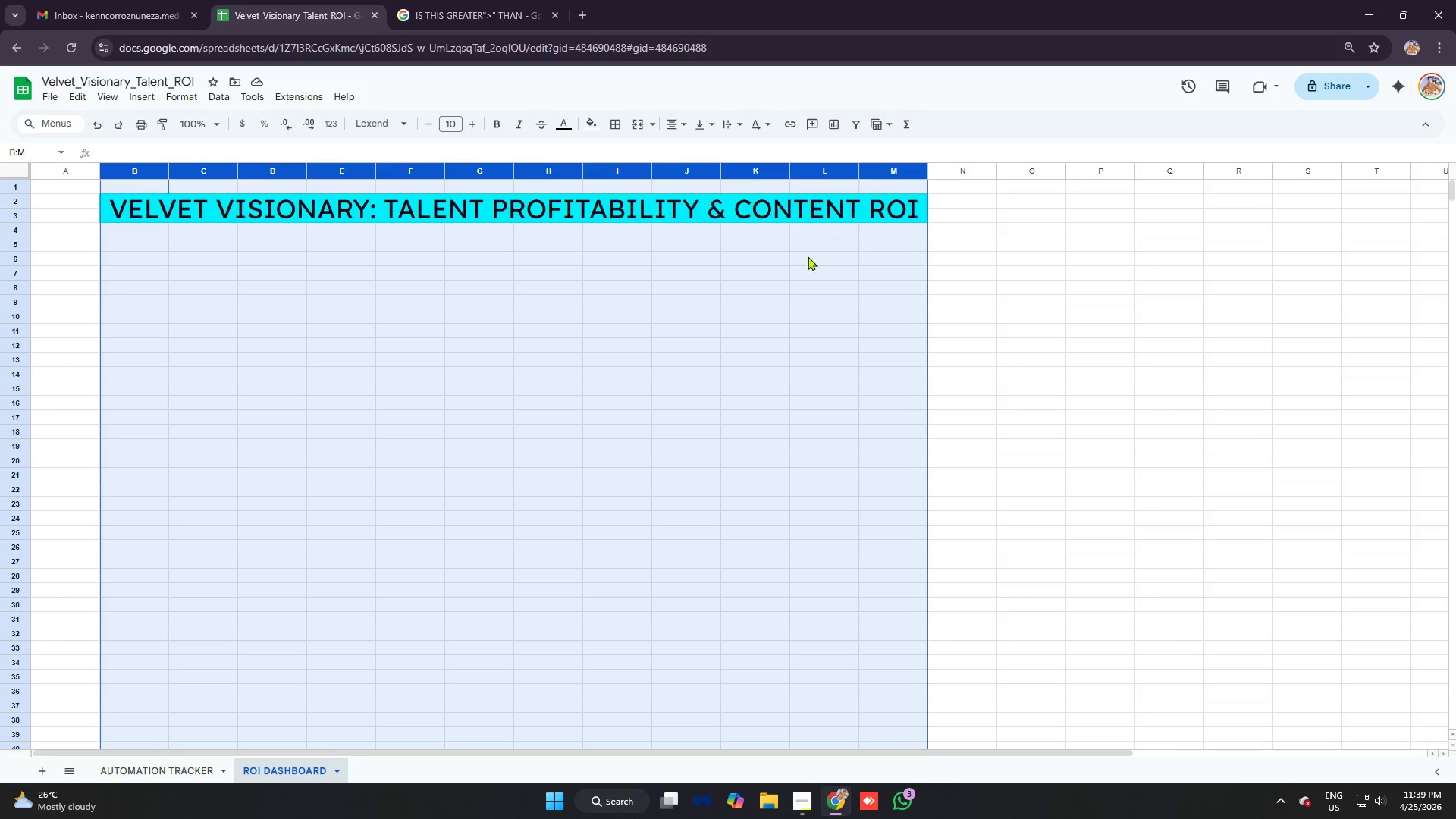 
wait(10.37)
 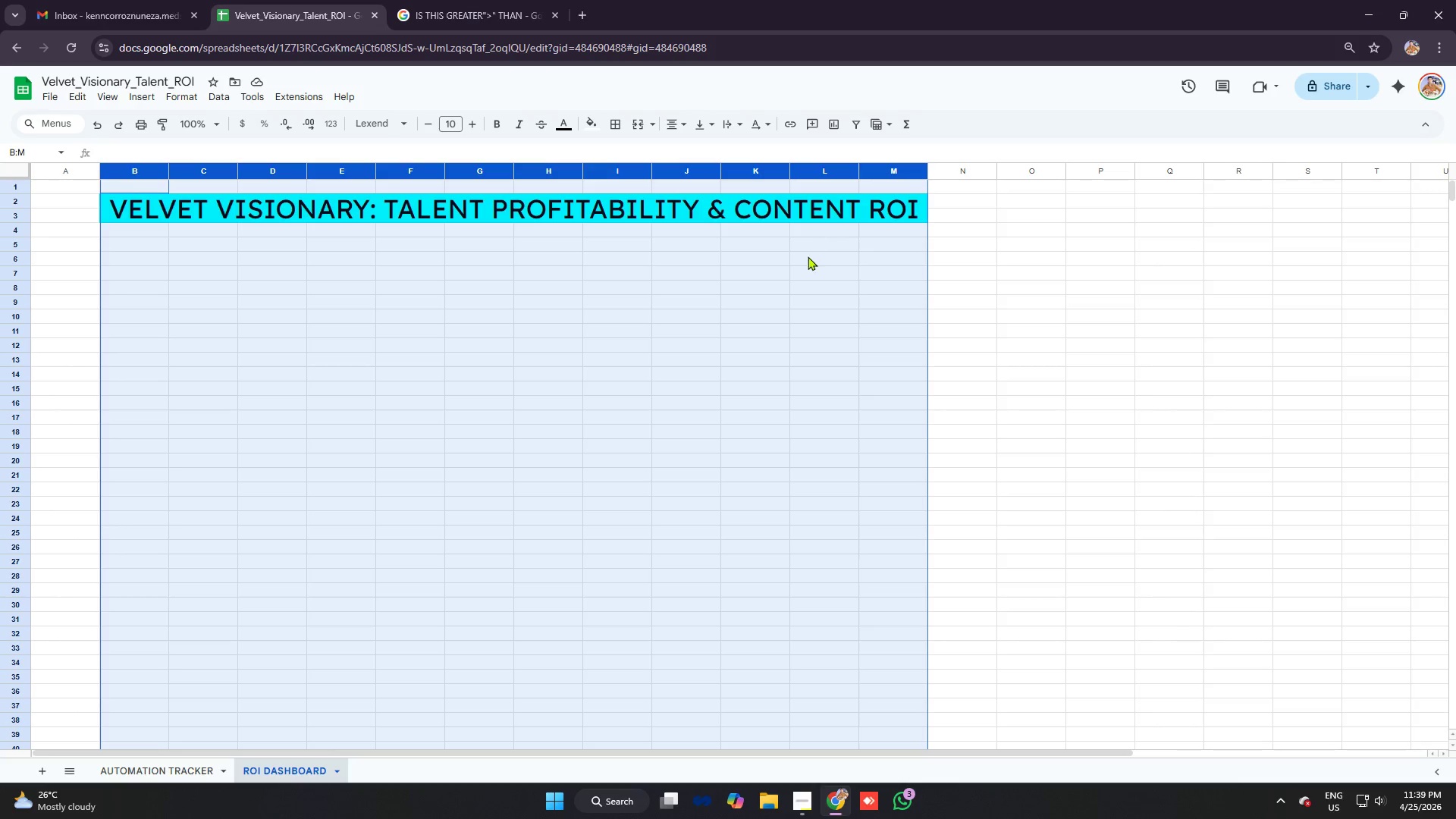 
left_click([448, 330])
 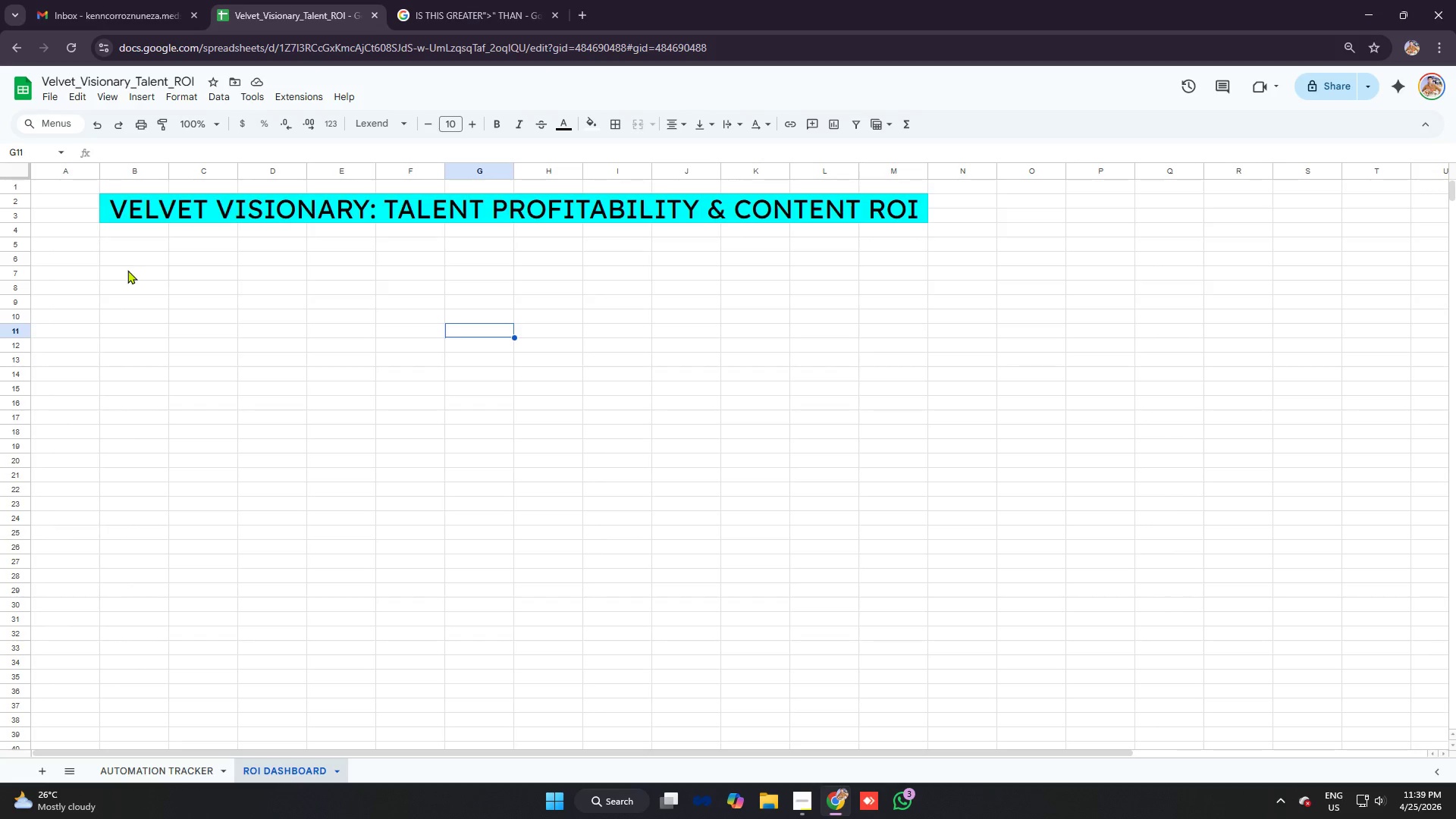 
left_click_drag(start_coordinate=[130, 263], to_coordinate=[216, 275])
 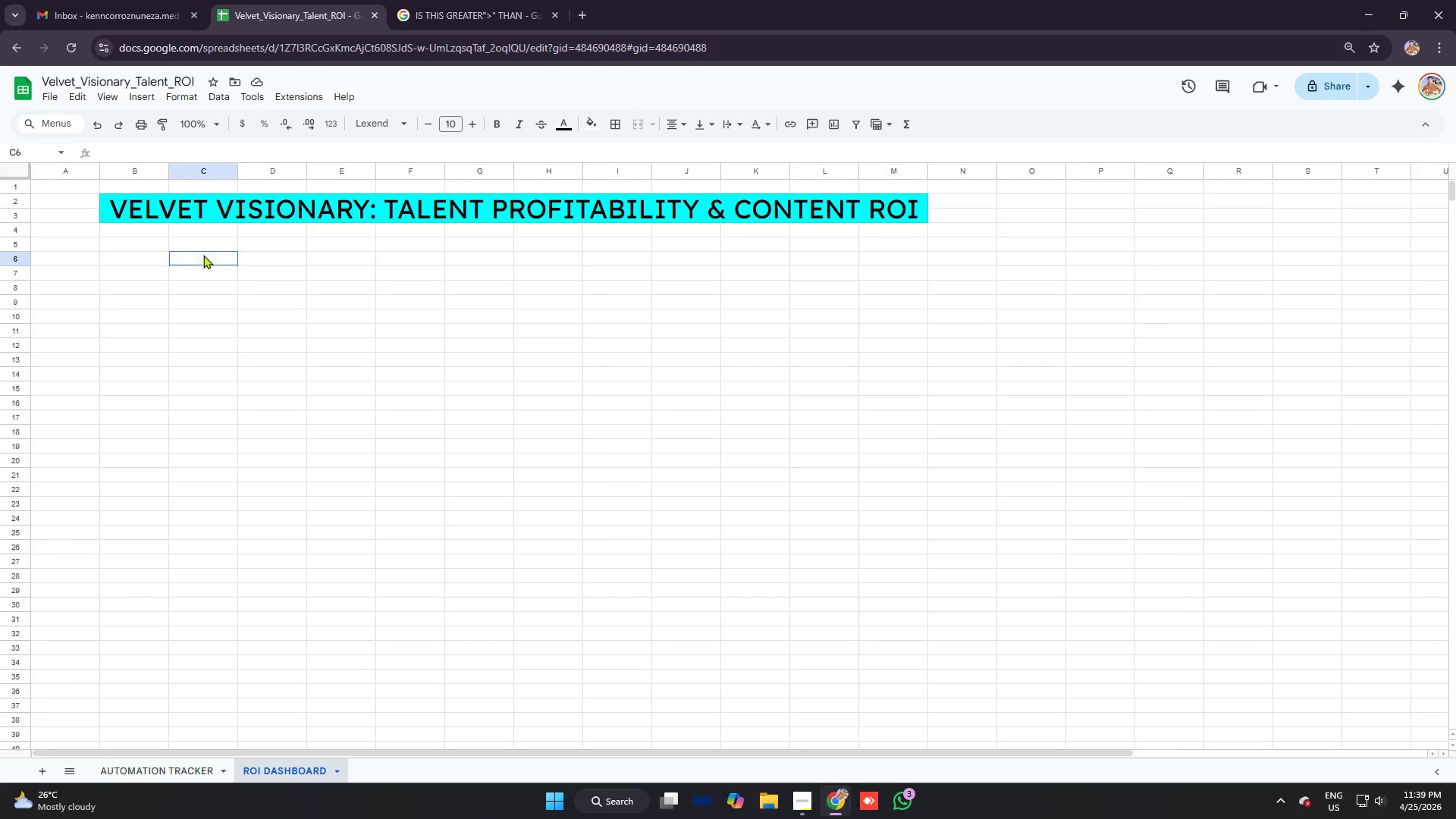 
left_click([203, 255])
 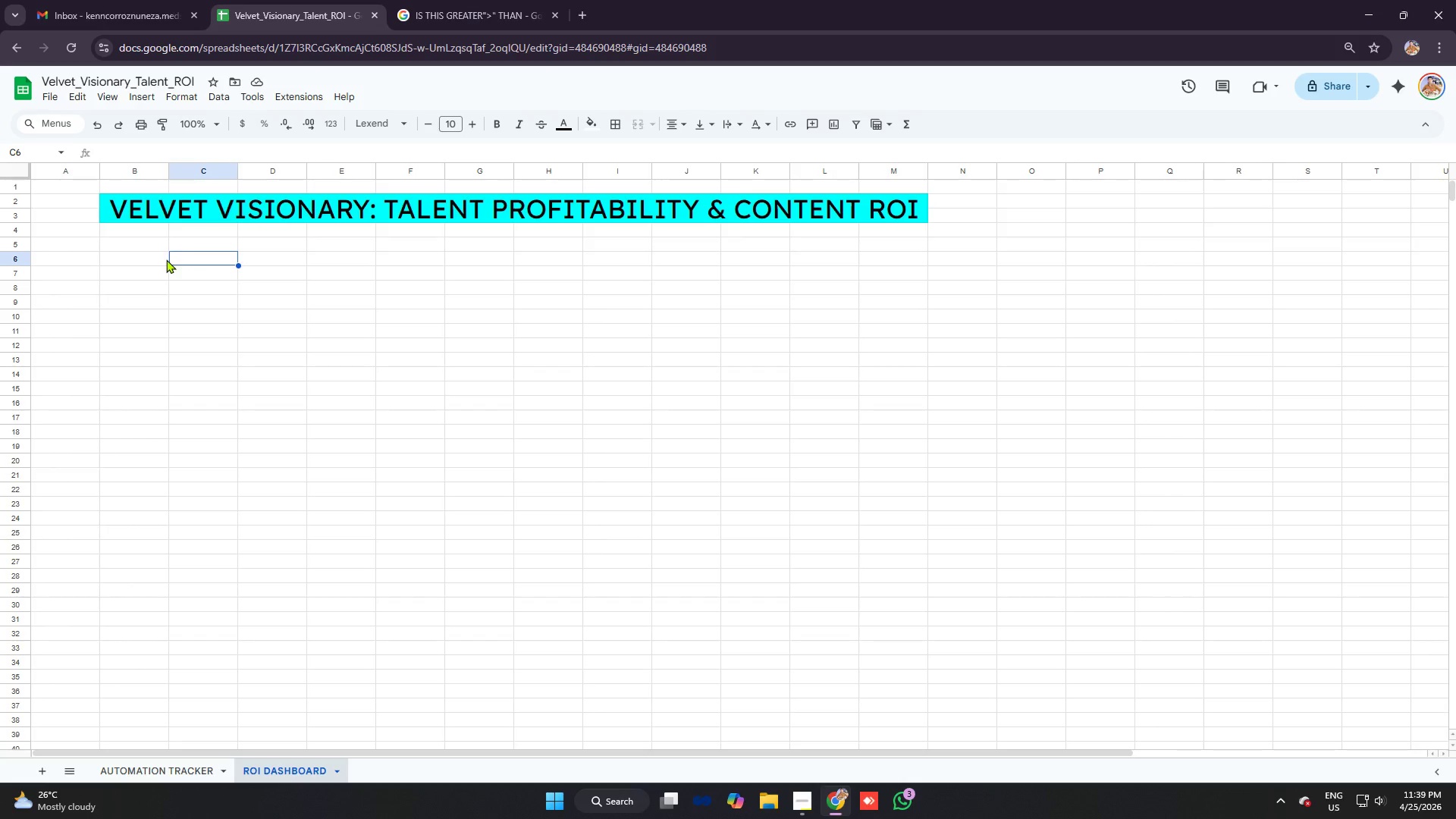 
left_click_drag(start_coordinate=[196, 259], to_coordinate=[285, 263])
 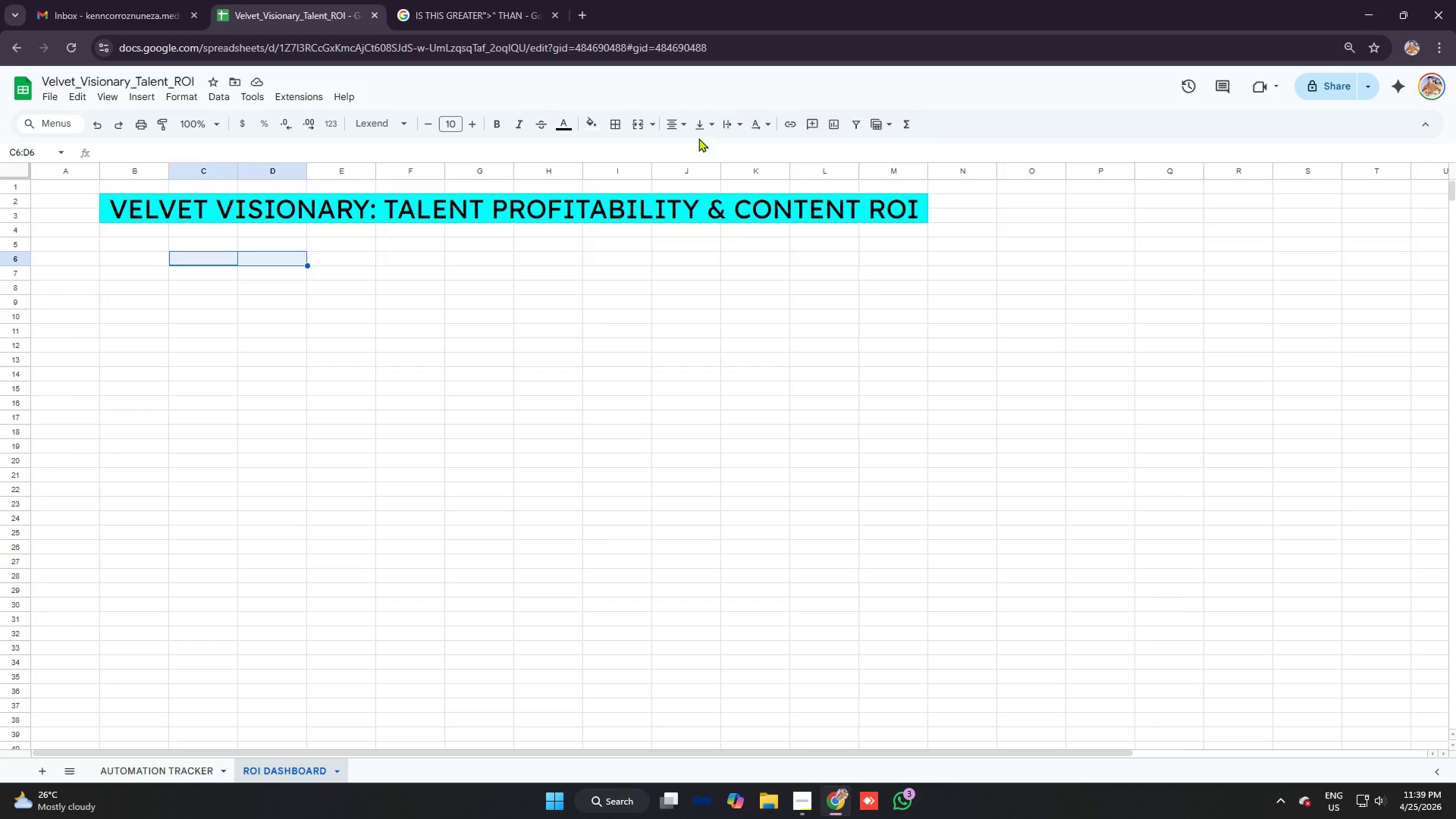 
left_click([639, 127])
 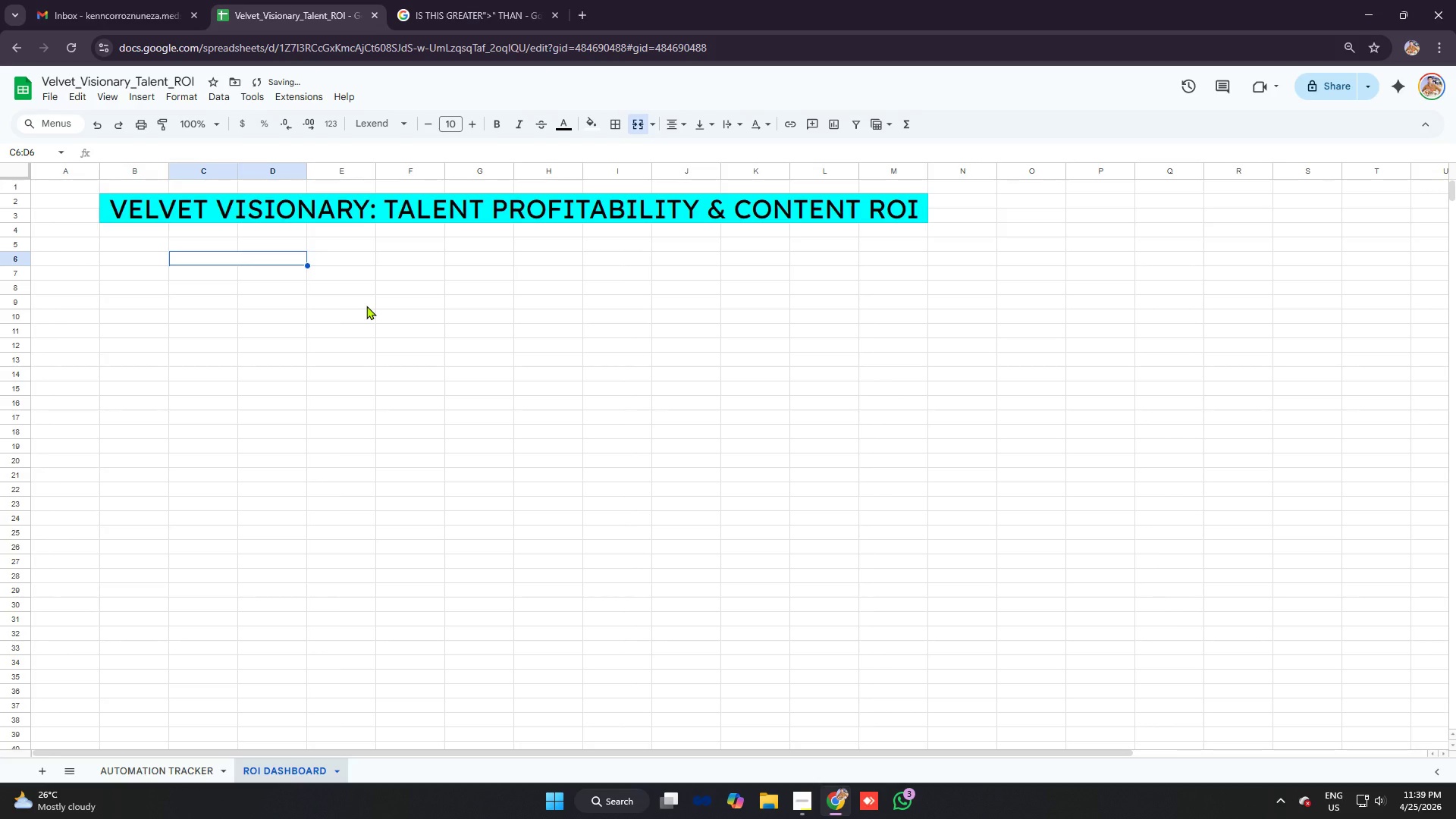 
type(total gross revenue)
 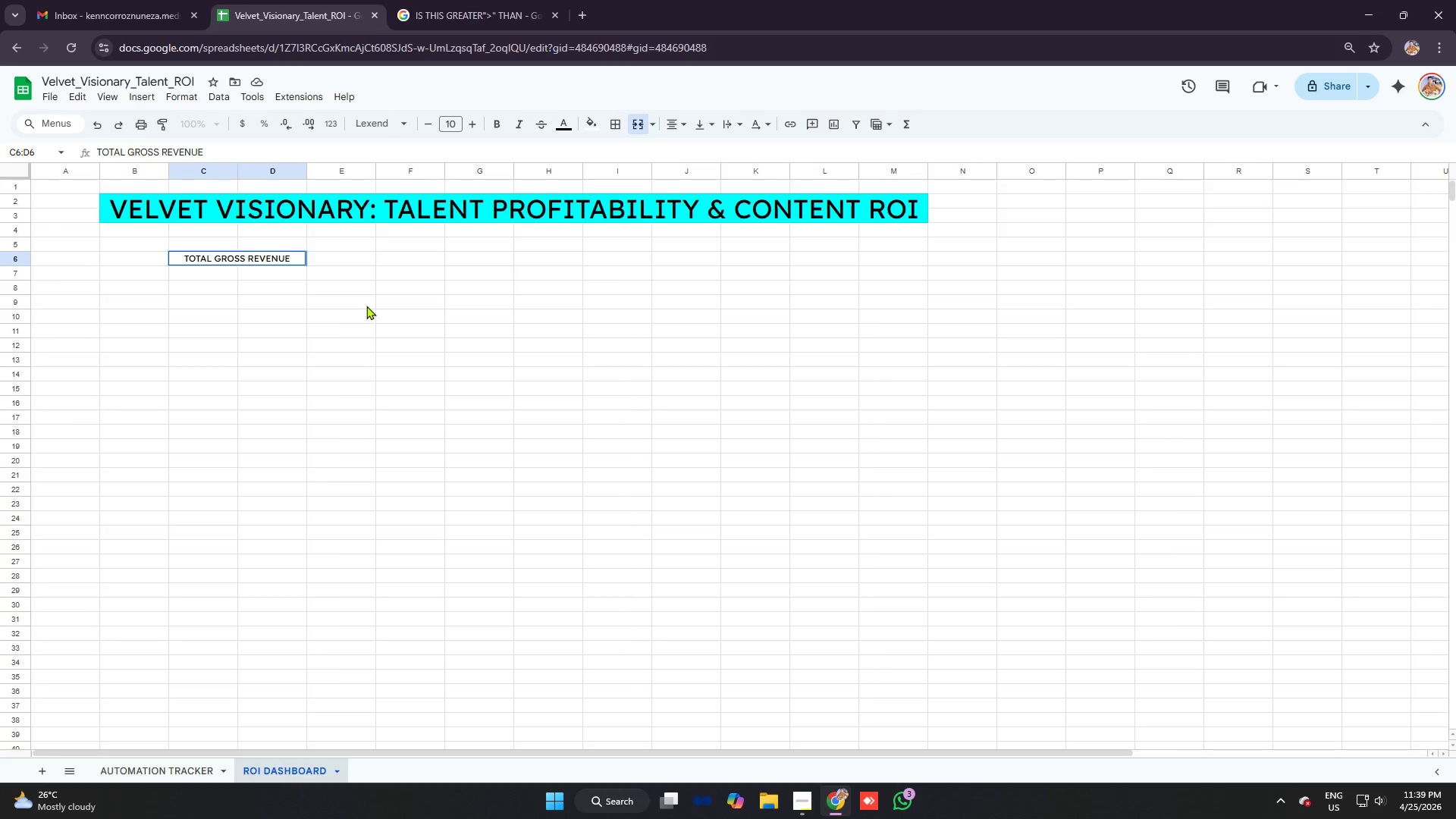 
key(Enter)
 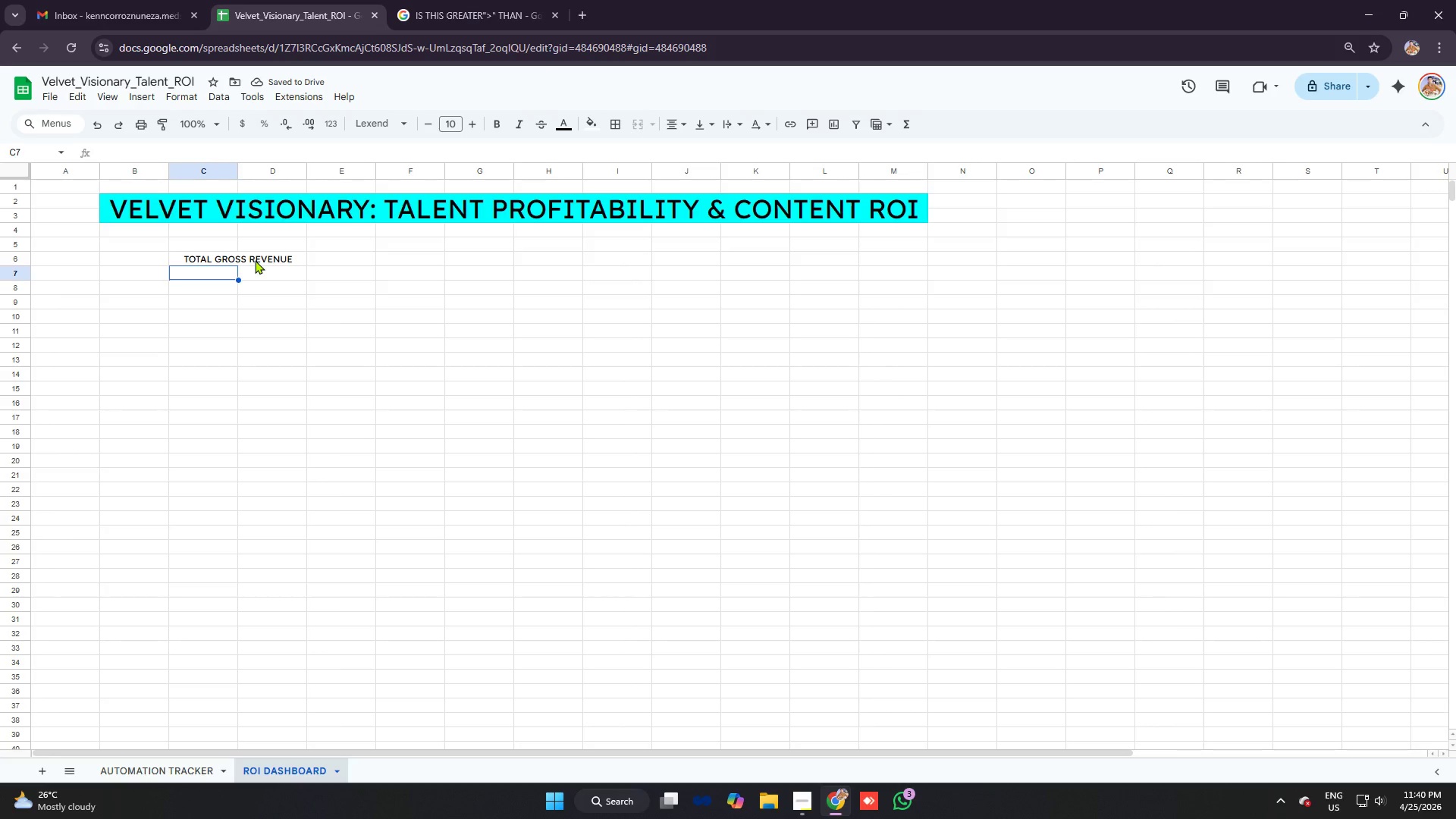 
left_click([274, 278])
 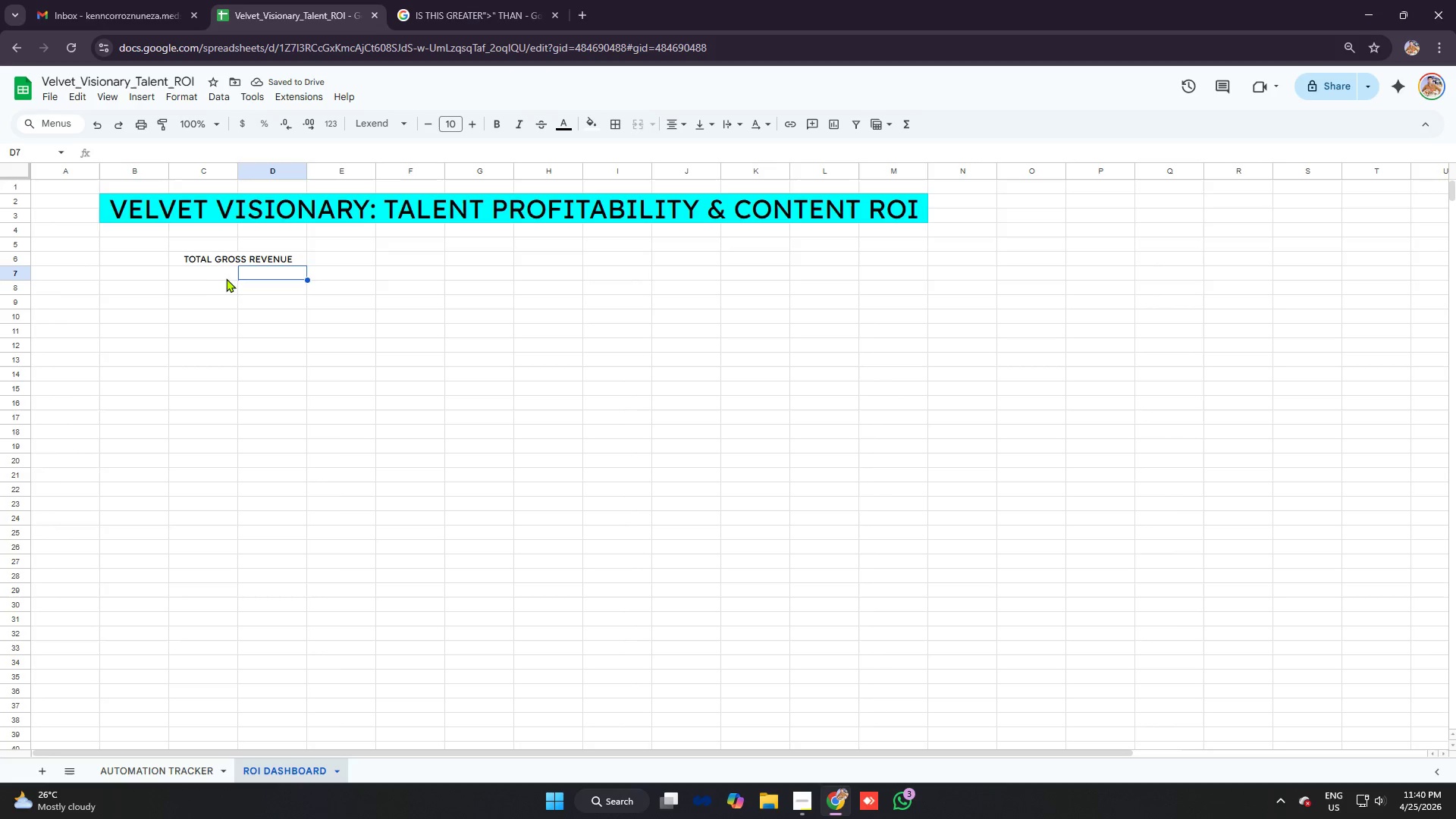 
left_click_drag(start_coordinate=[227, 278], to_coordinate=[260, 278])
 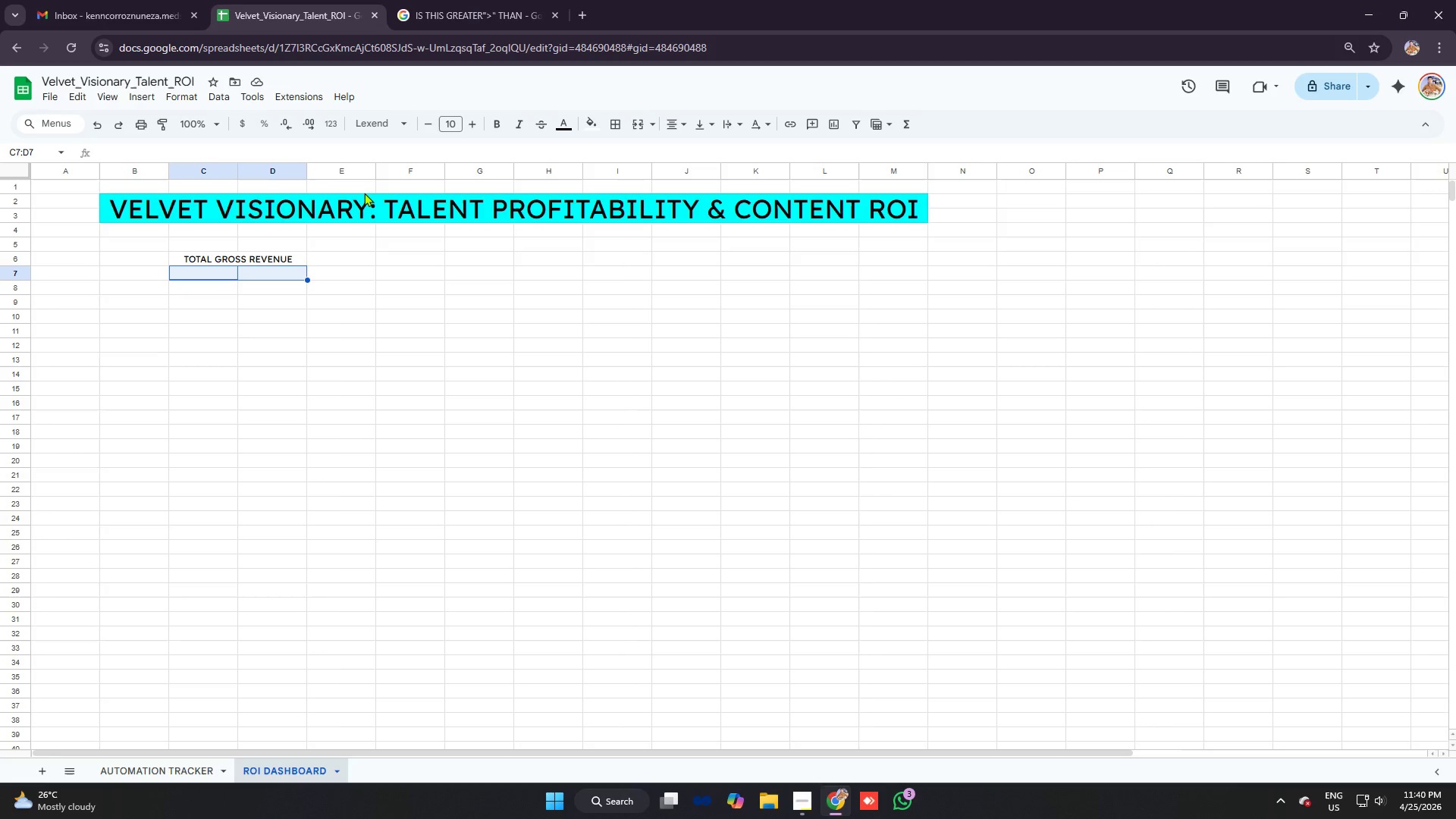 
wait(9.64)
 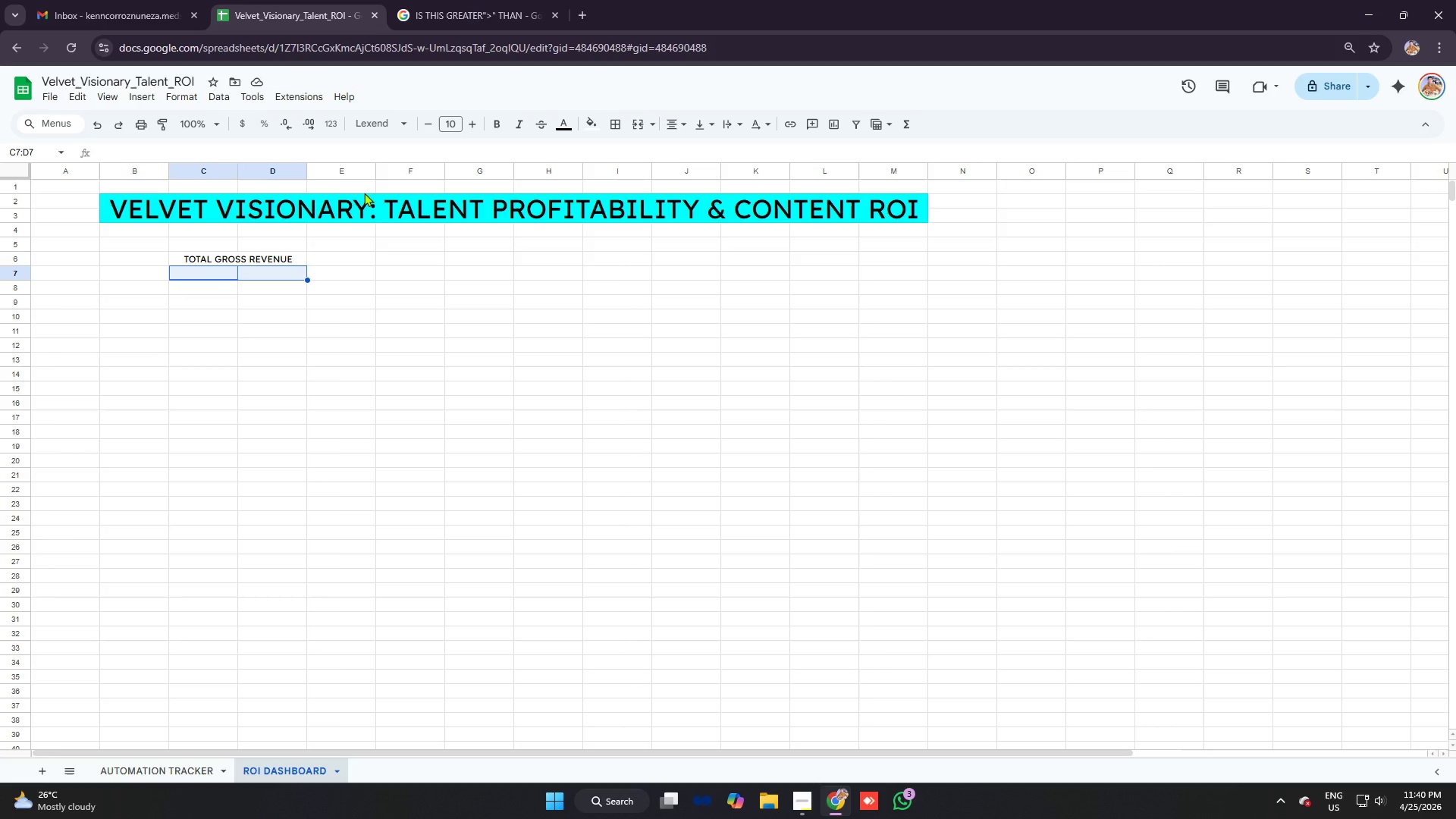 
left_click([634, 121])
 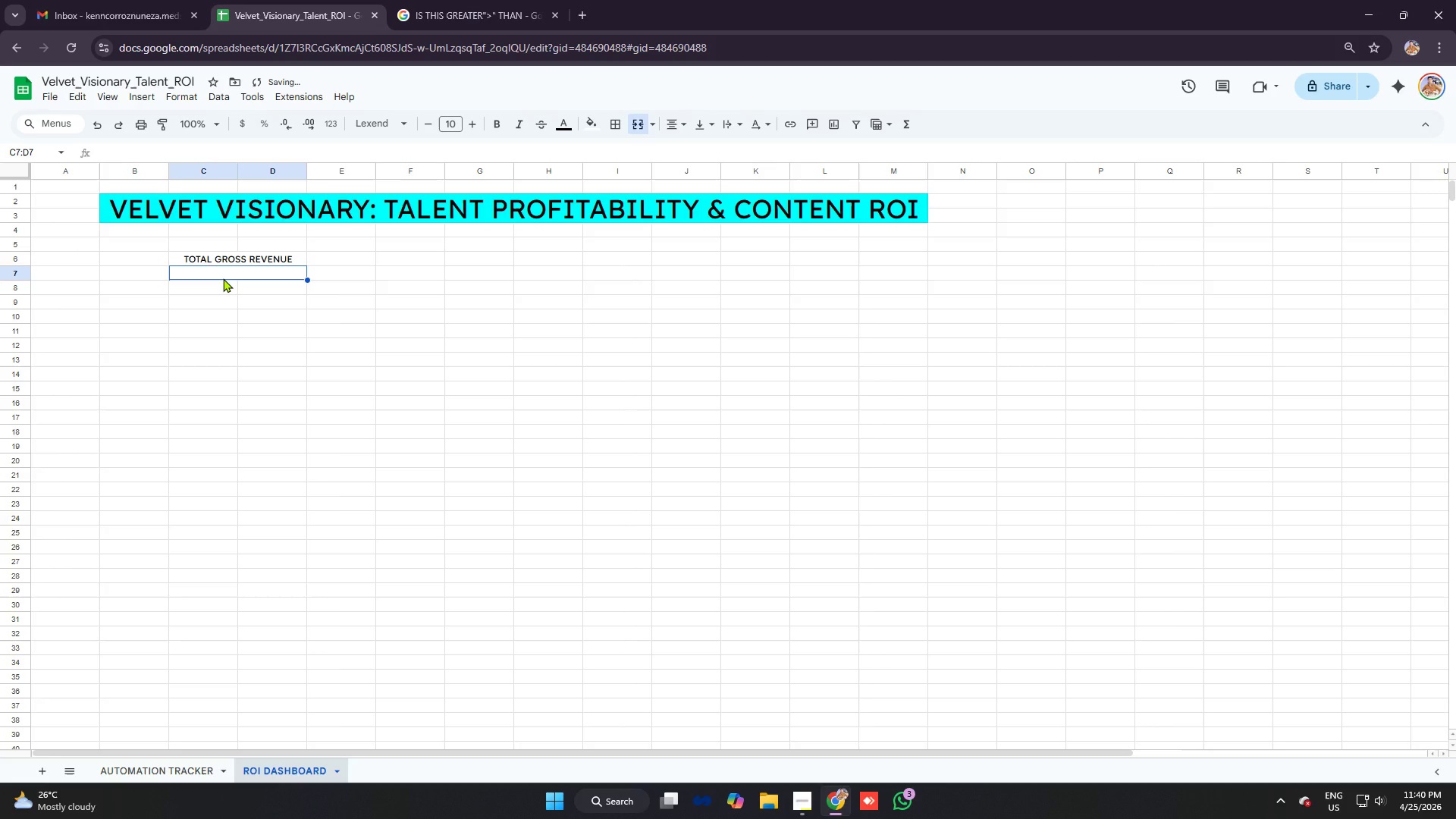 
left_click([223, 278])
 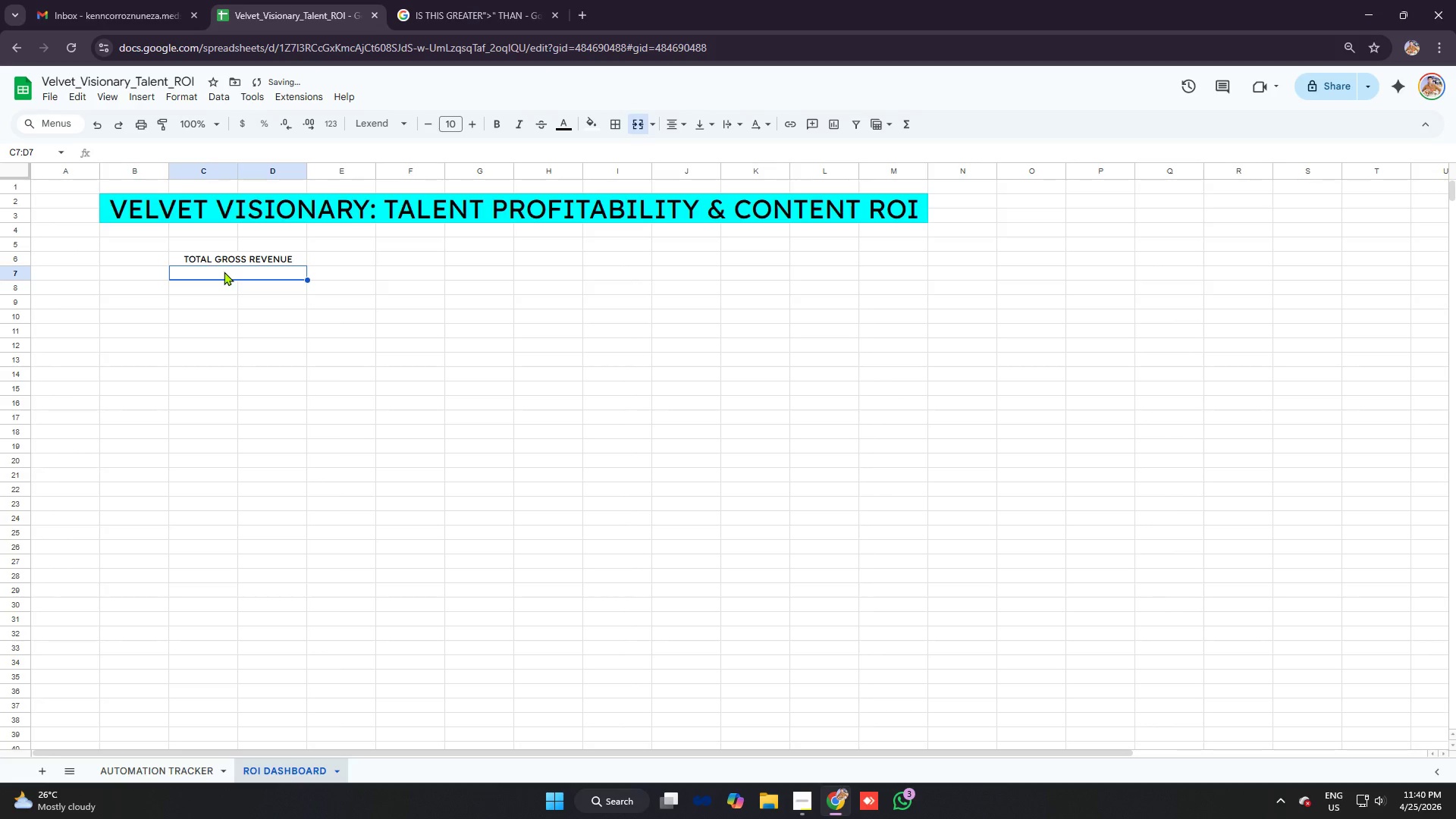 
left_click([224, 271])
 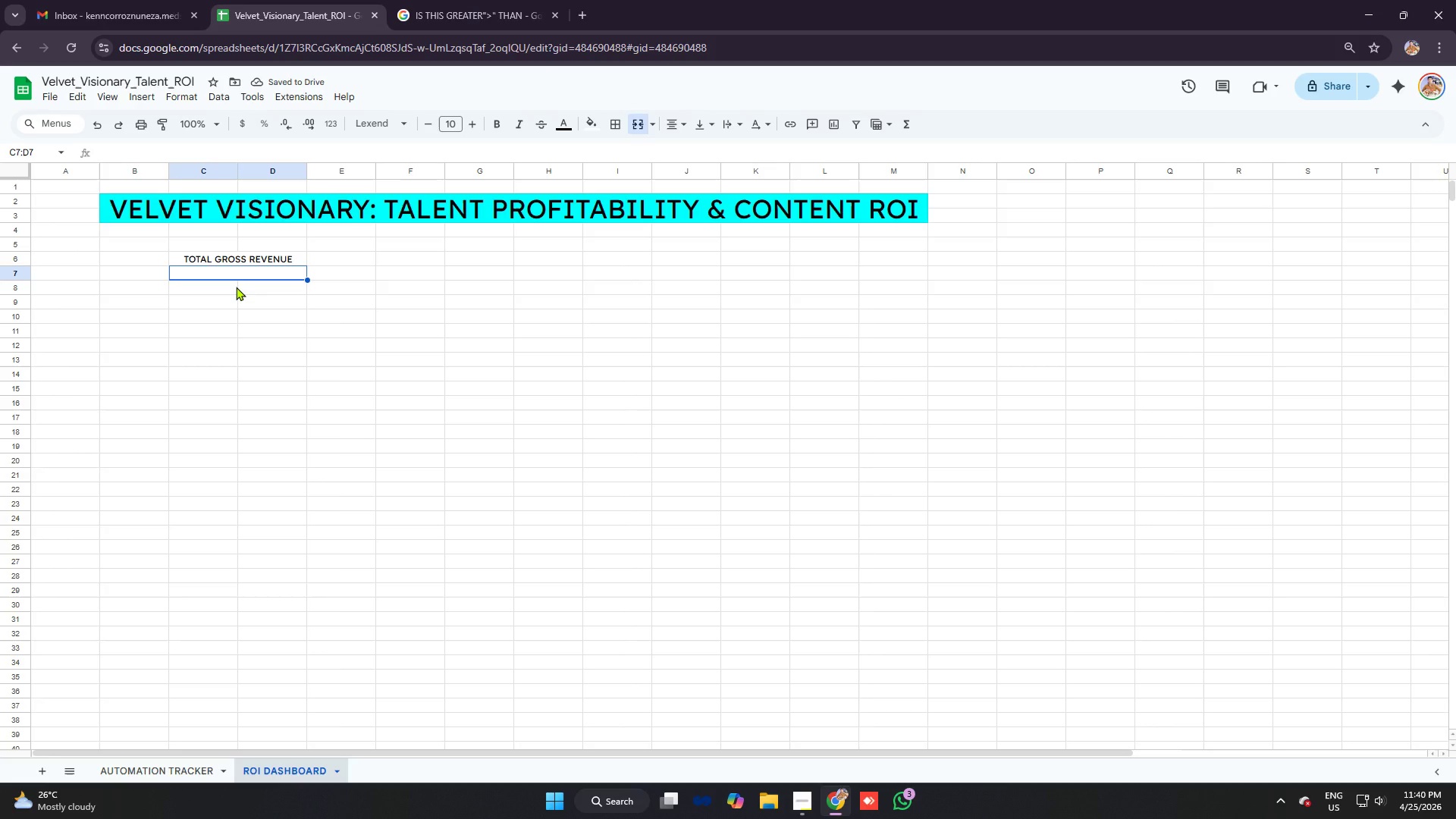 
type(=sum)
key(Tab)
type('raw )
key(Backspace)
key(Backspace)
key(Backspace)
key(Backspace)
type(automation)
 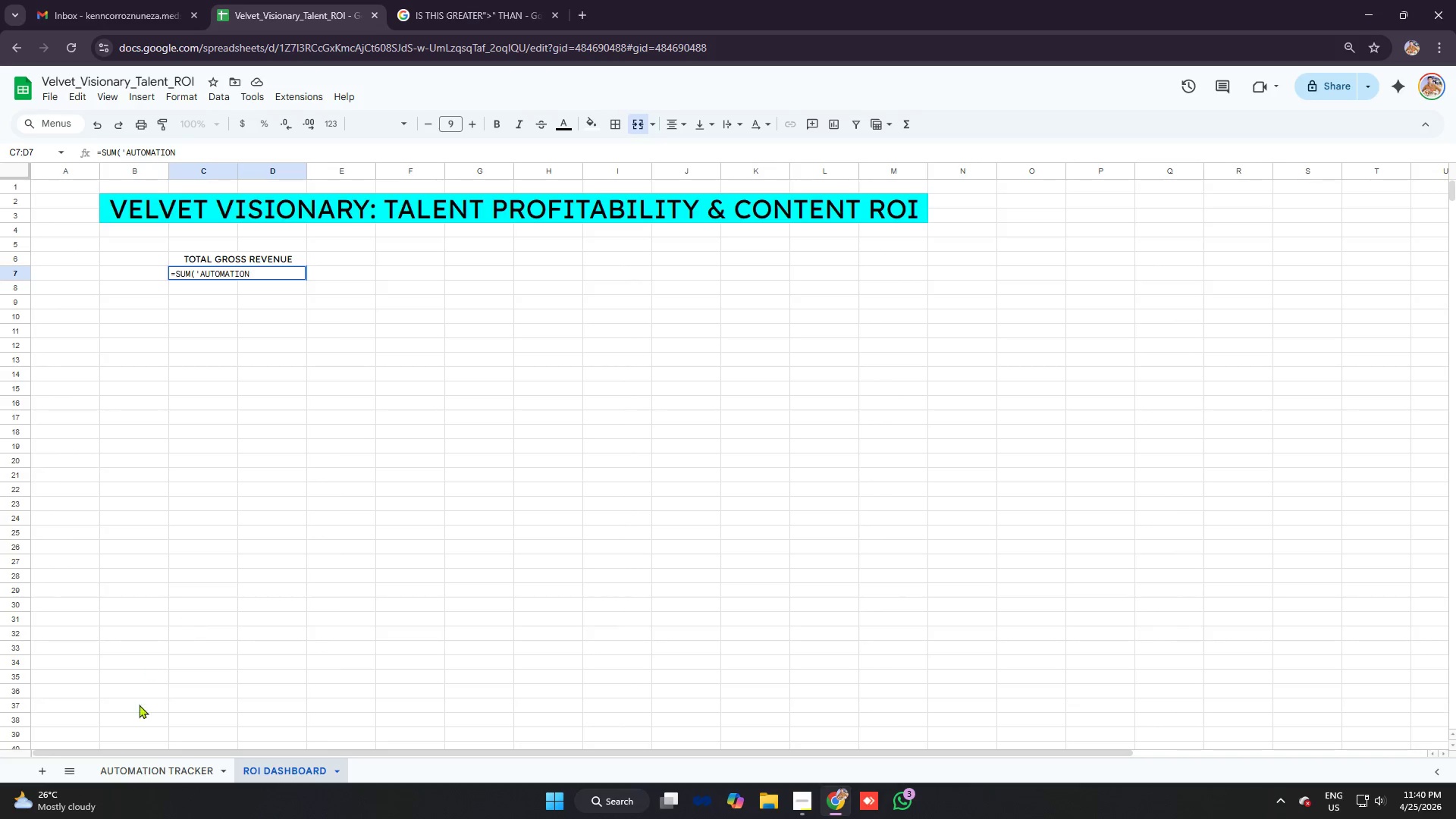 
left_click([164, 771])
 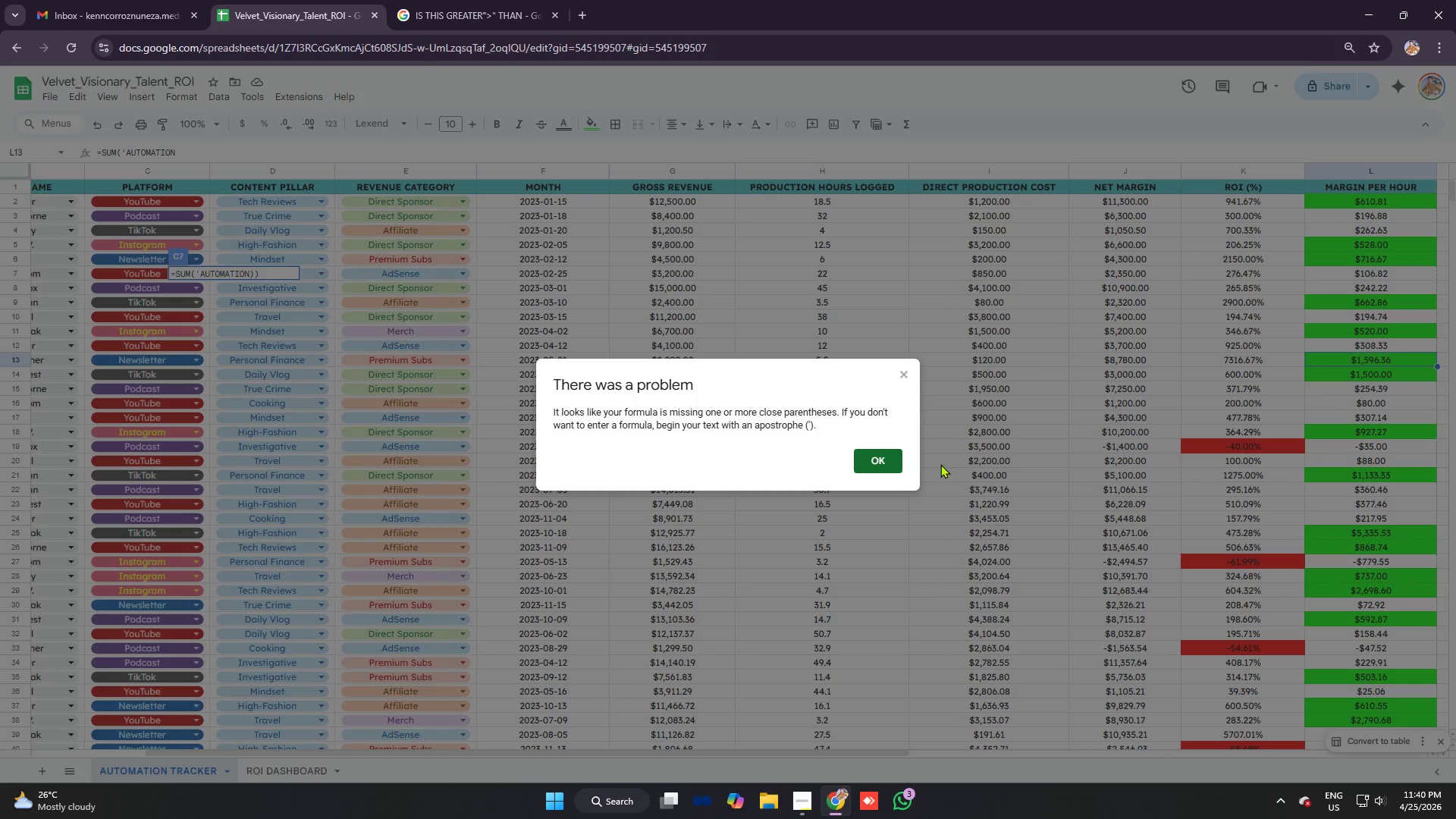 
left_click([881, 455])
 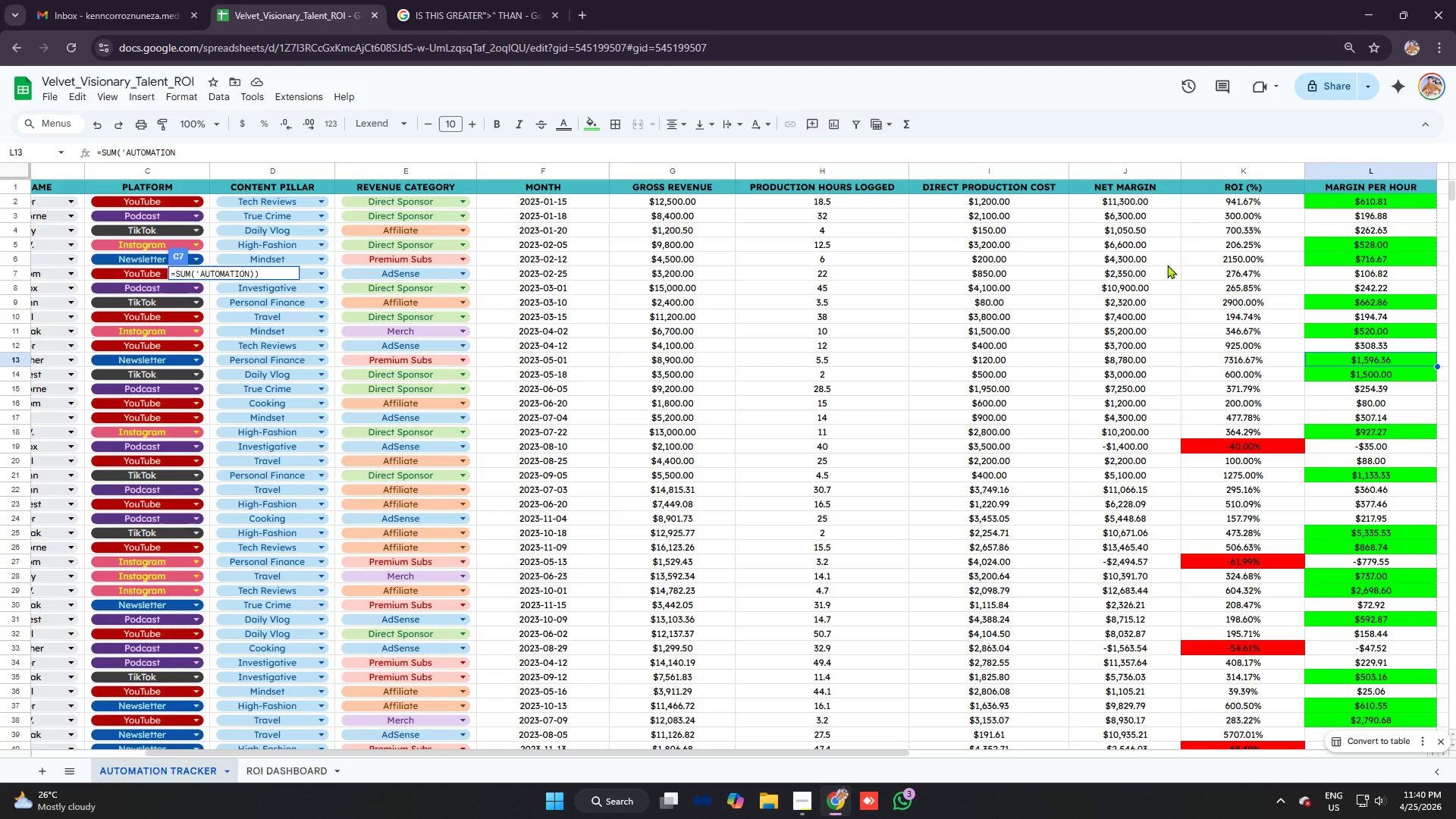 
left_click([270, 764])
 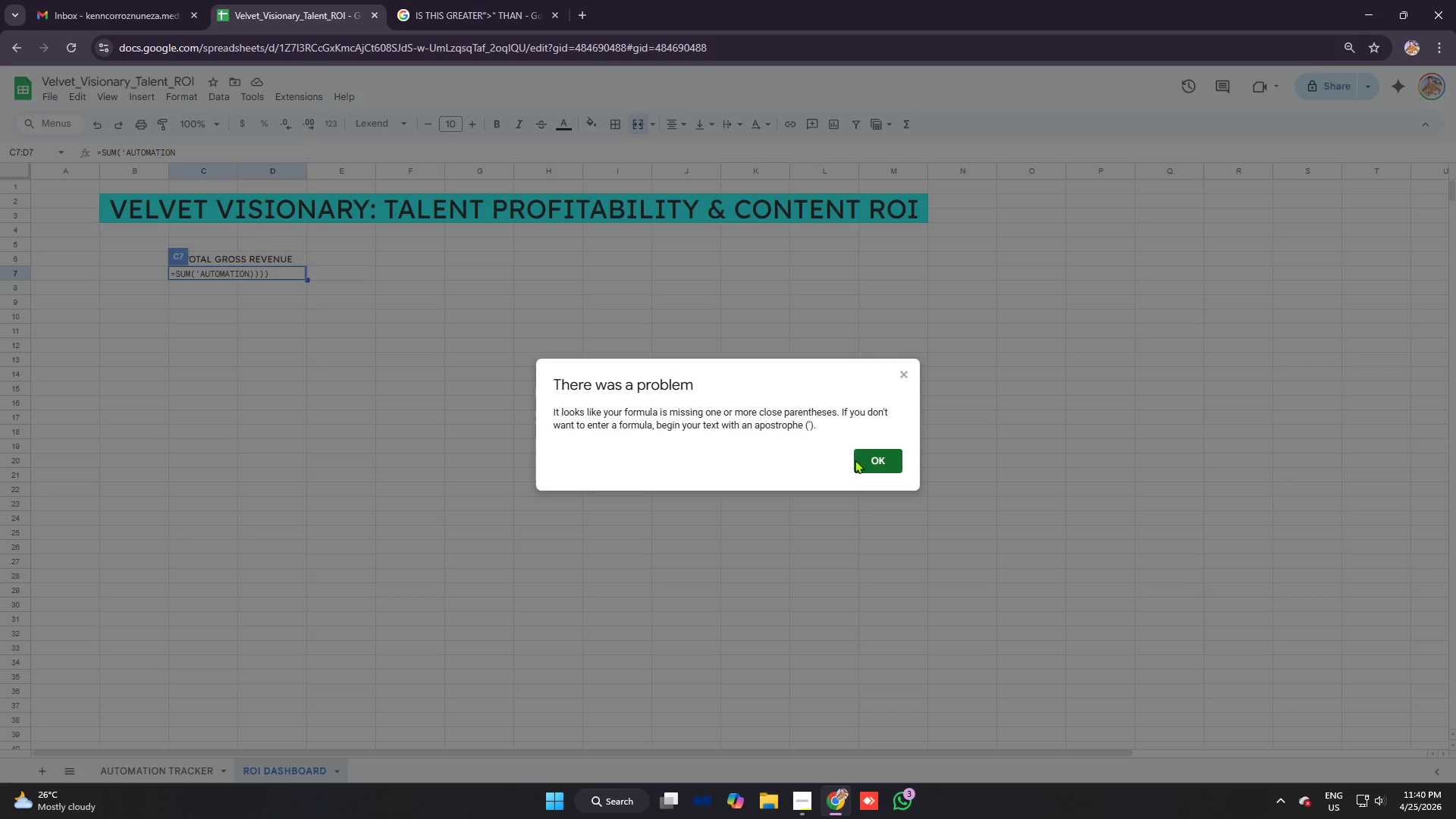 
left_click([872, 459])
 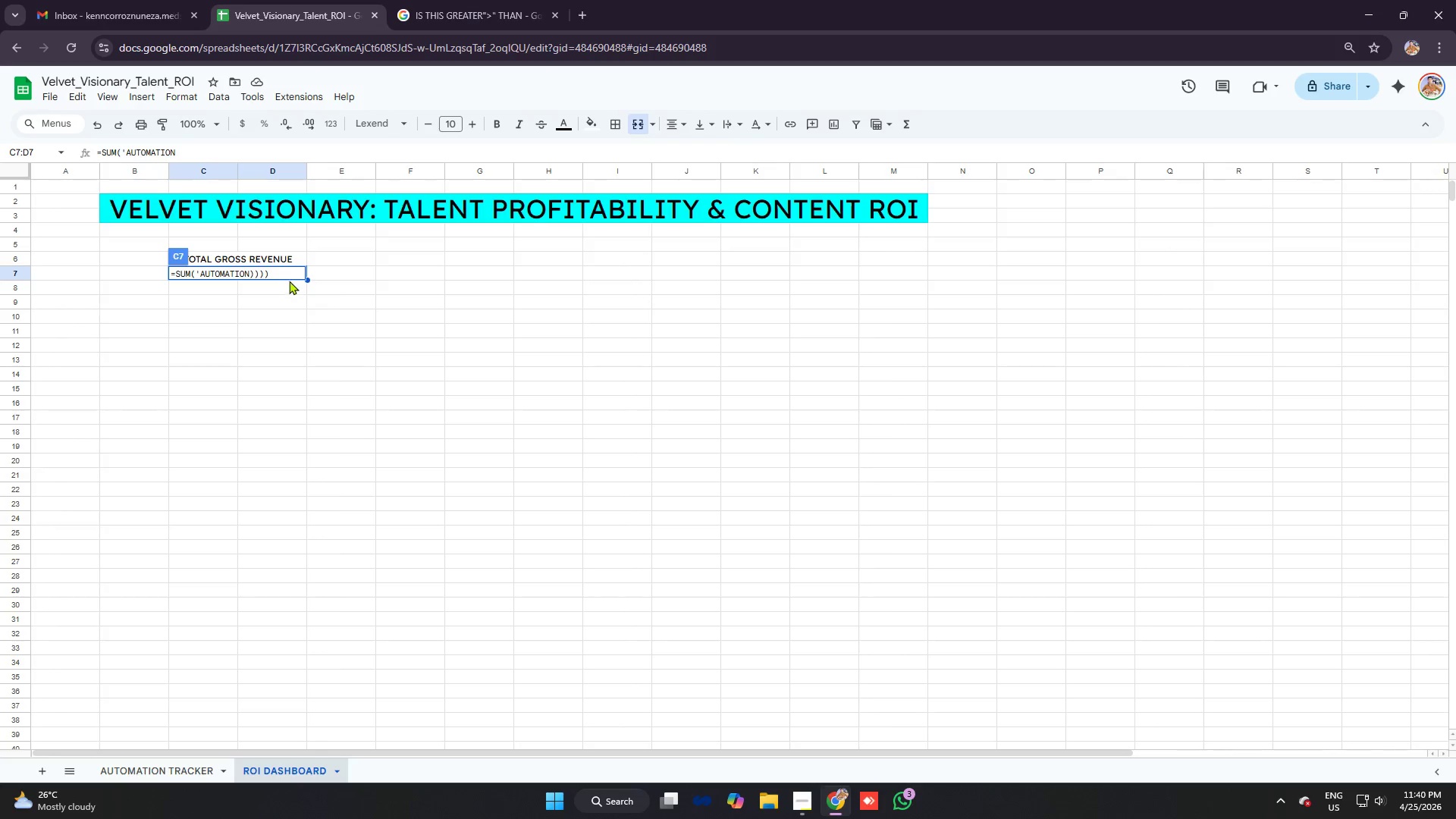 
left_click([287, 273])
 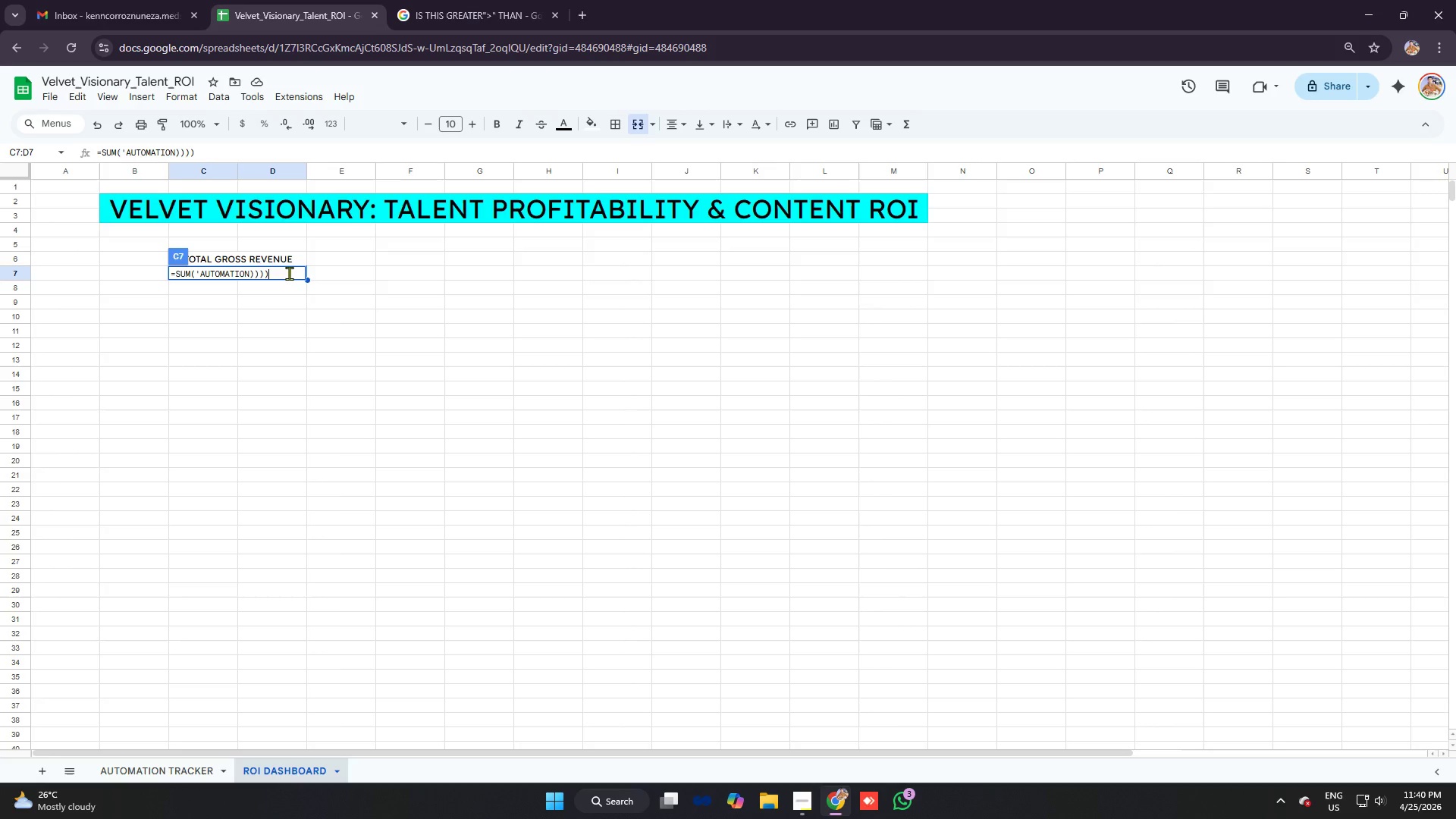 
key(Backspace)
key(Backspace)
key(Backspace)
key(Backspace)
key(Backspace)
key(Backspace)
type(on tracker)
 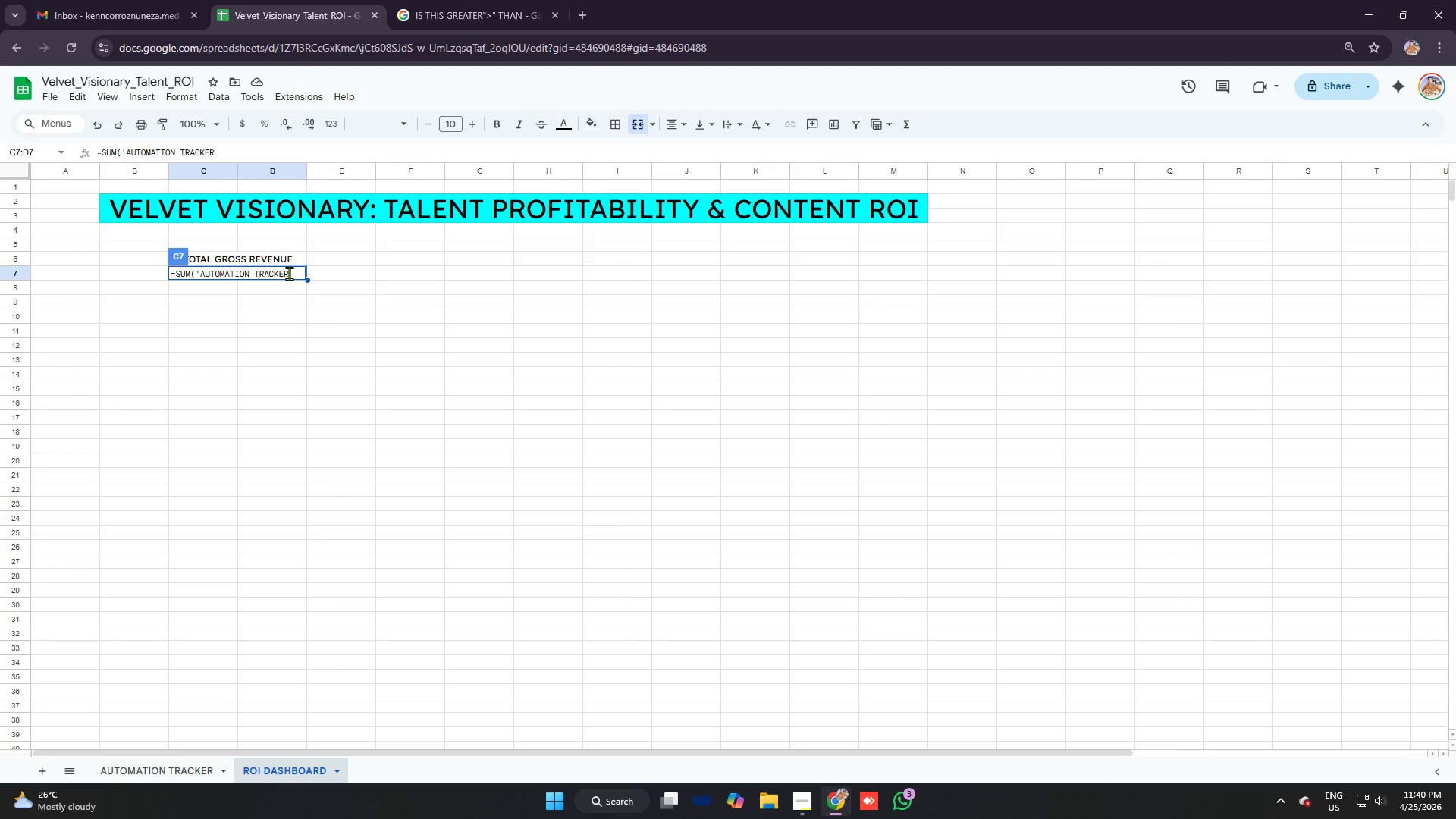 
wait(5.52)
 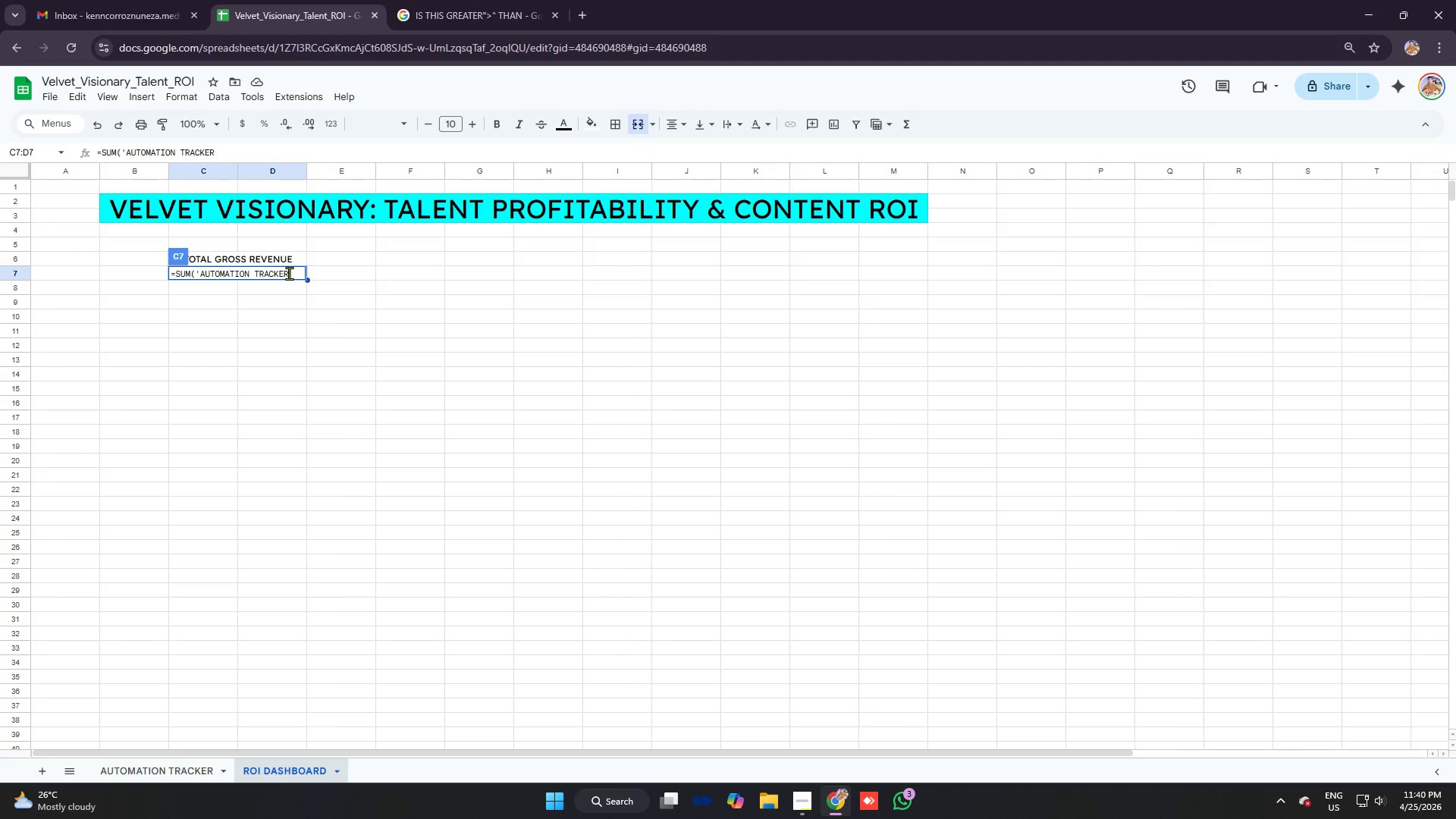 
type('!g:G)
key(Backspace)
type(g)
 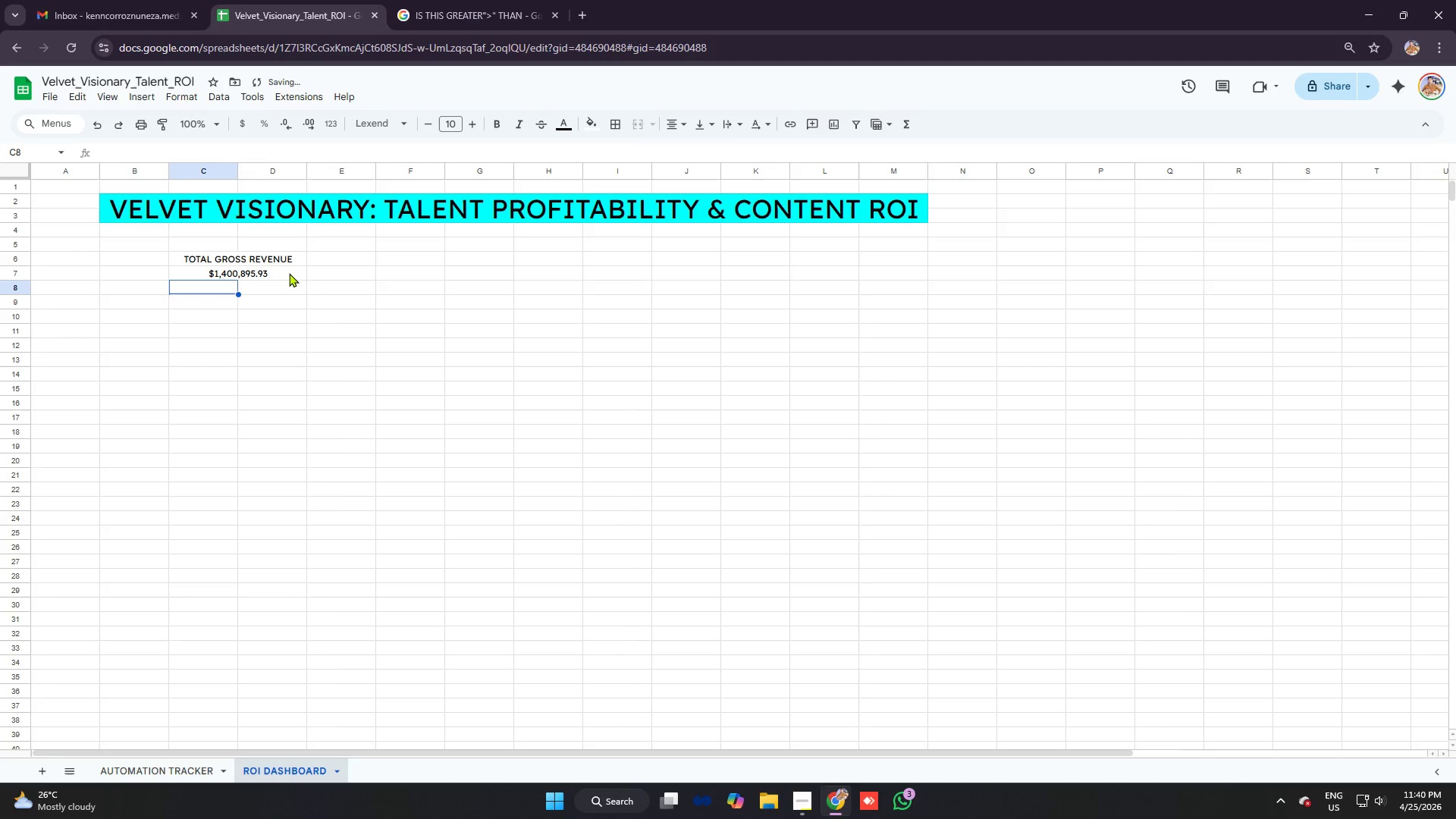 
 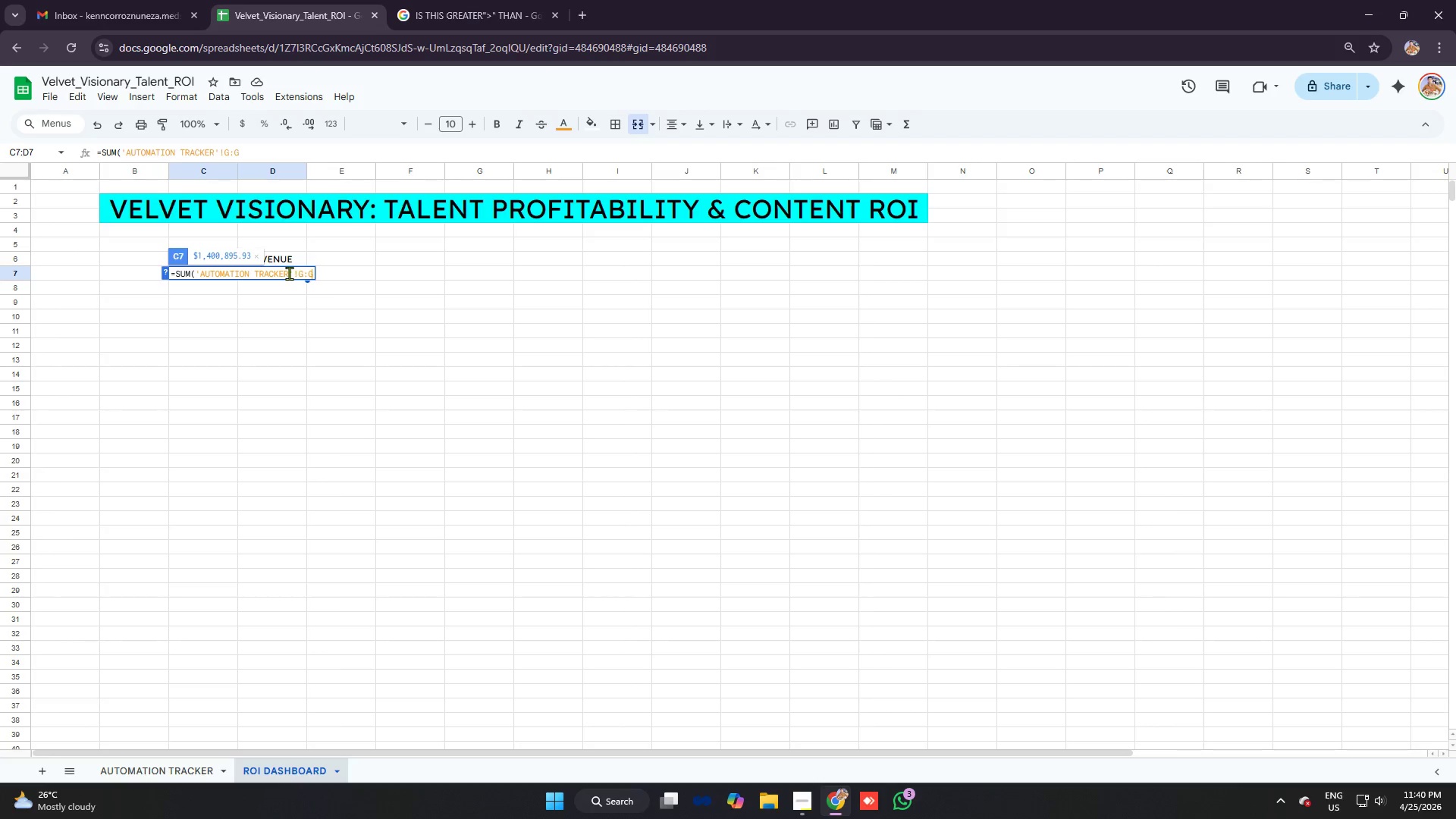 
key(Enter)
 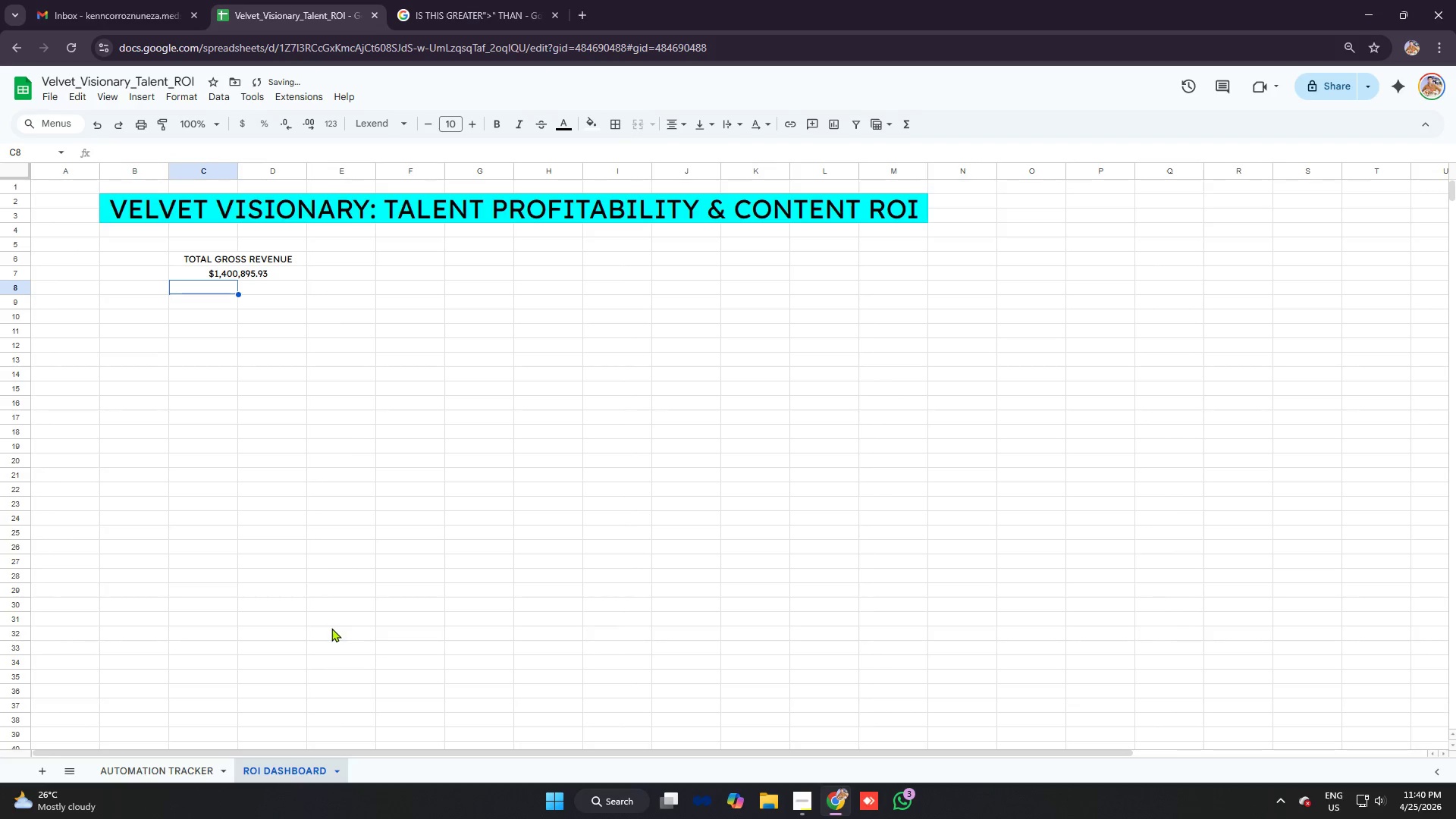 
left_click([168, 765])
 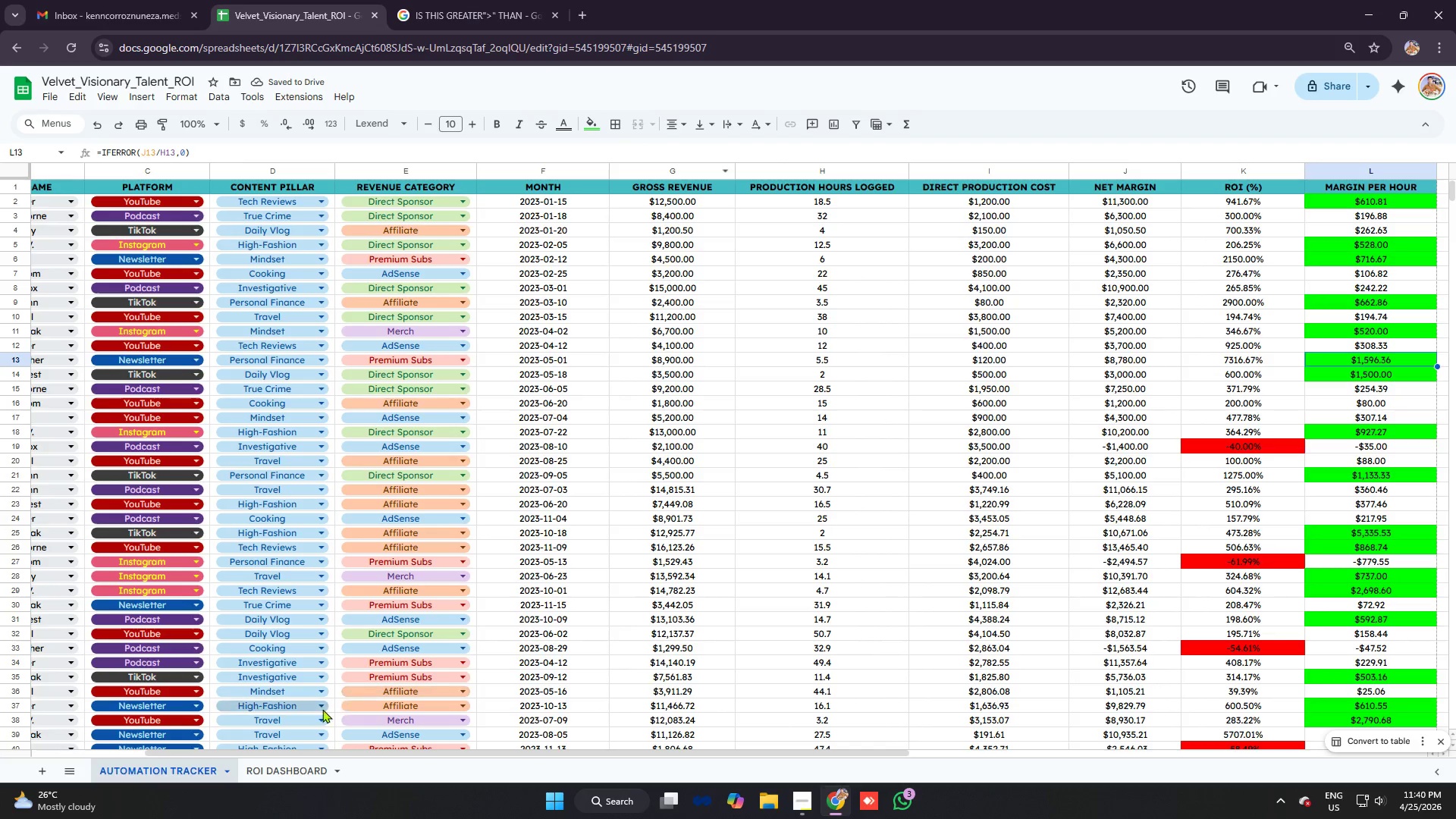 
left_click([290, 770])
 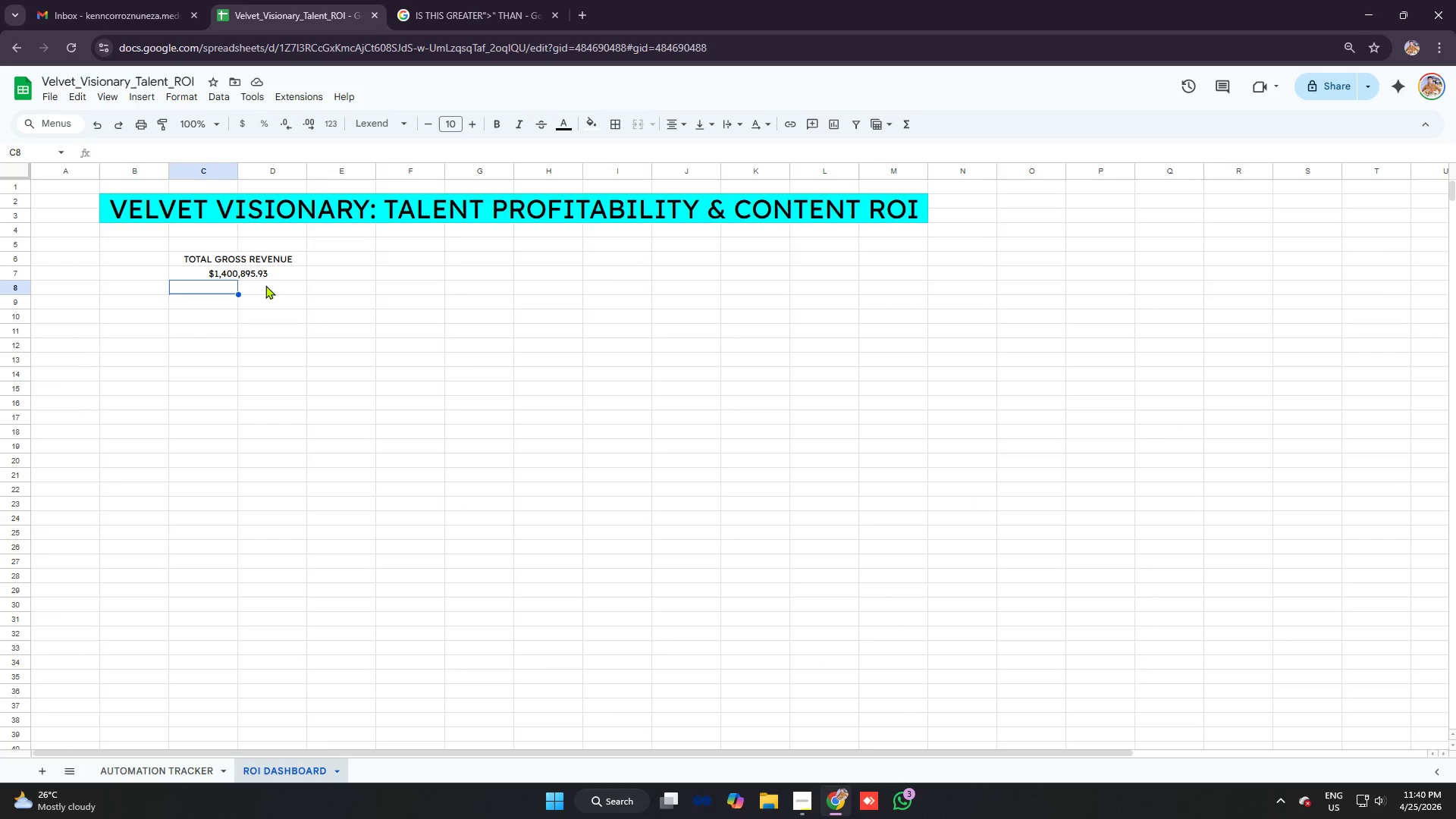 
left_click([257, 276])
 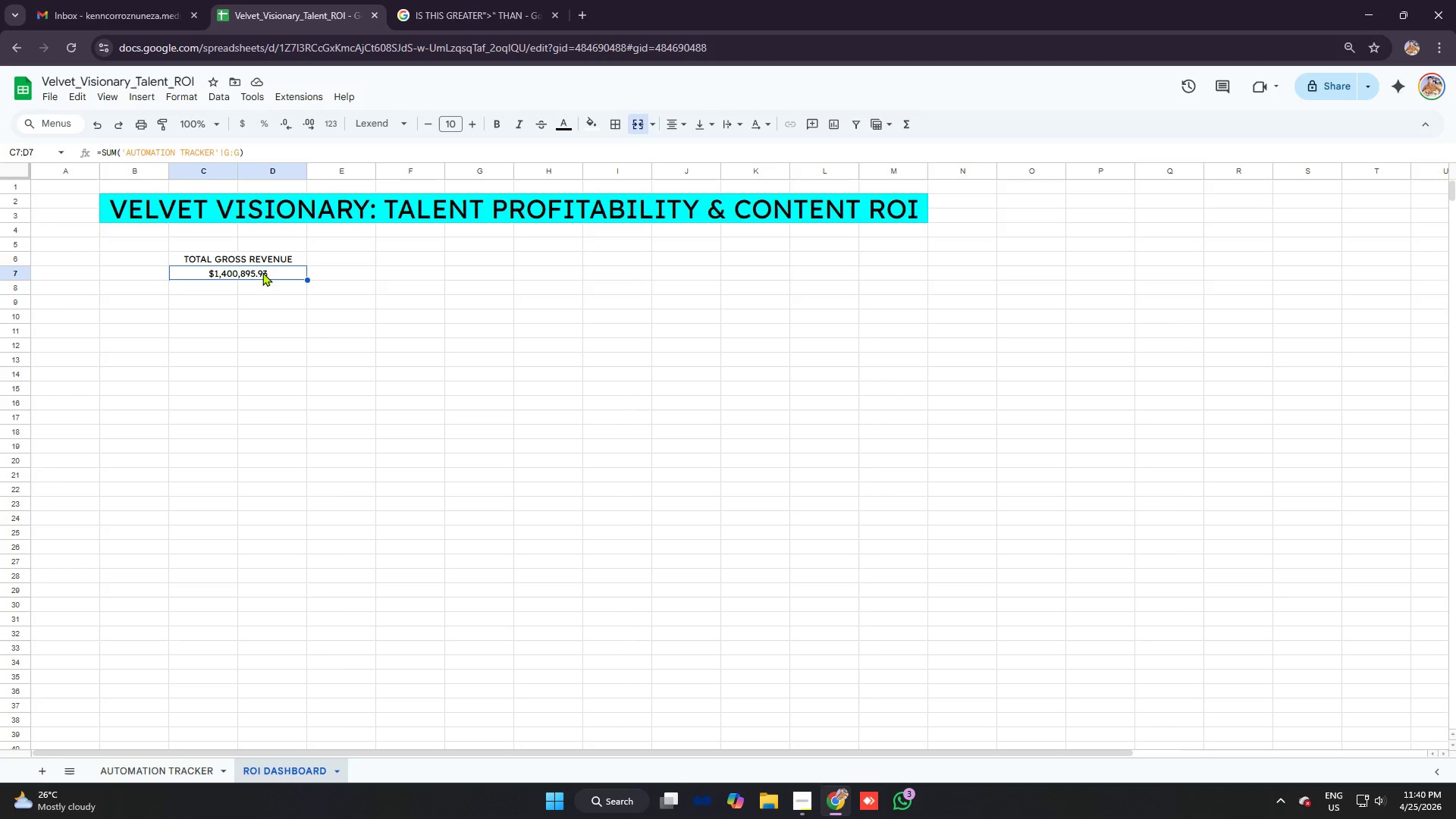 
wait(5.47)
 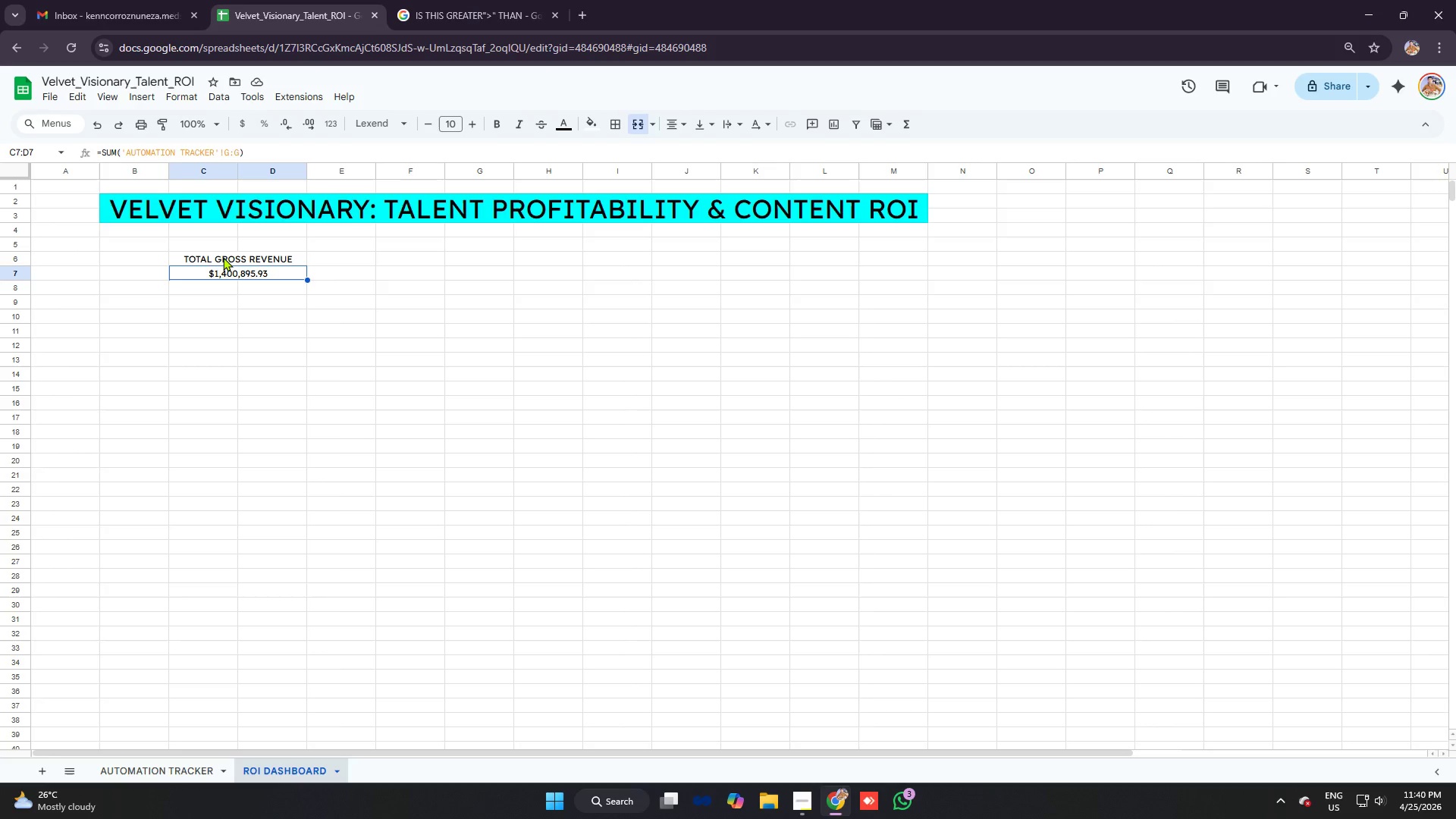 
left_click_drag(start_coordinate=[15, 282], to_coordinate=[24, 294])
 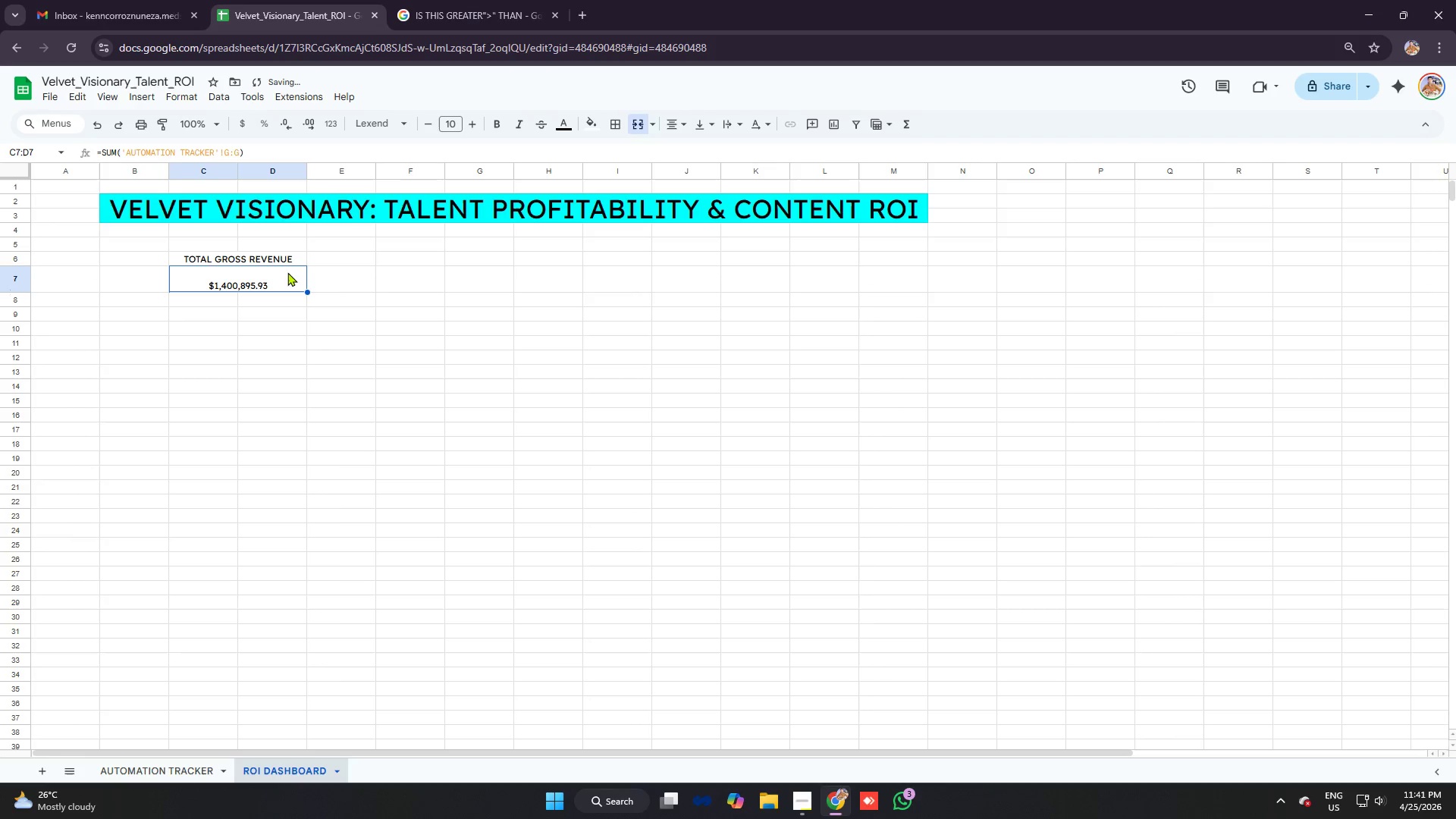 
left_click([295, 275])
 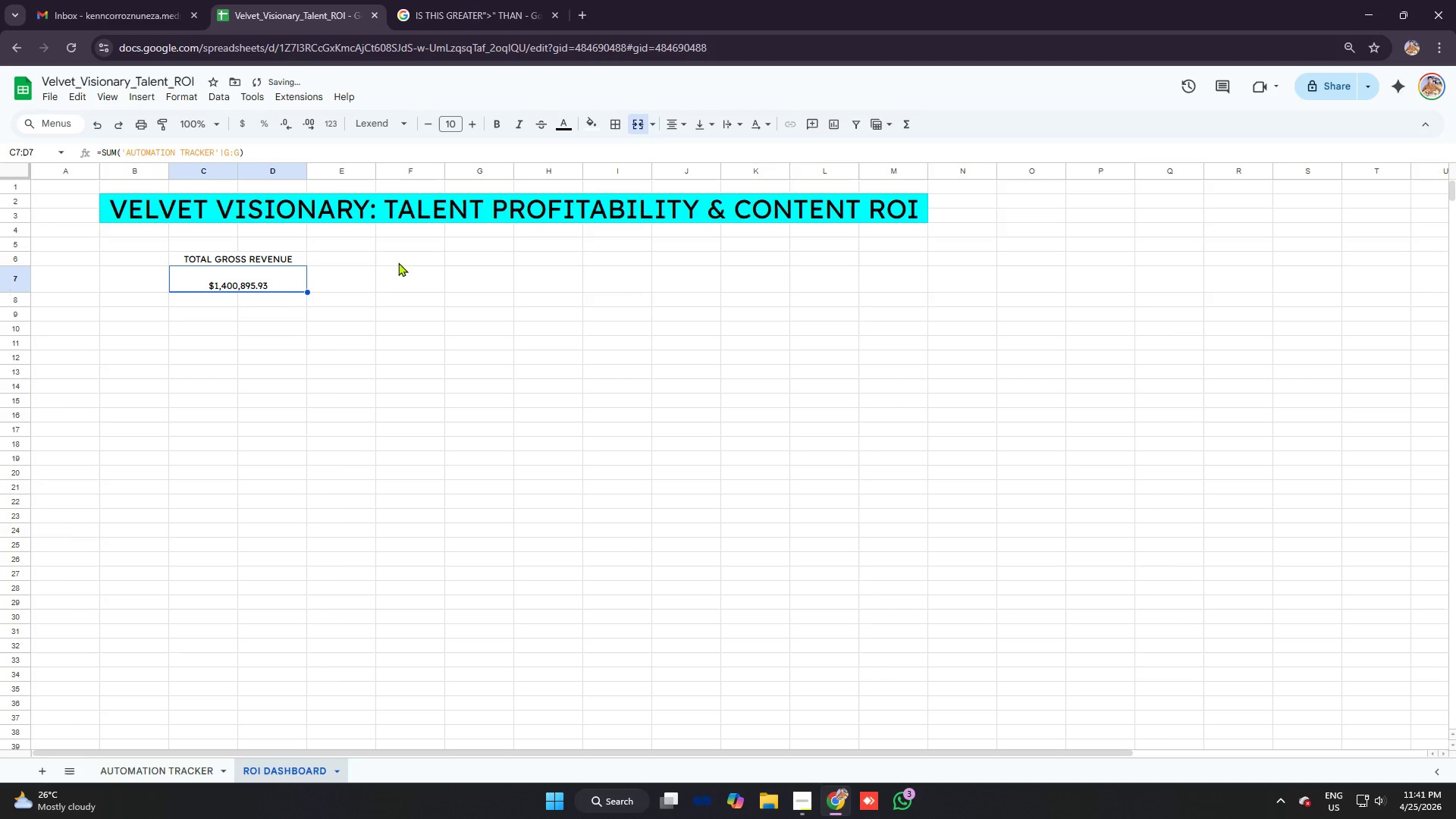 
left_click_drag(start_coordinate=[395, 261], to_coordinate=[480, 261])
 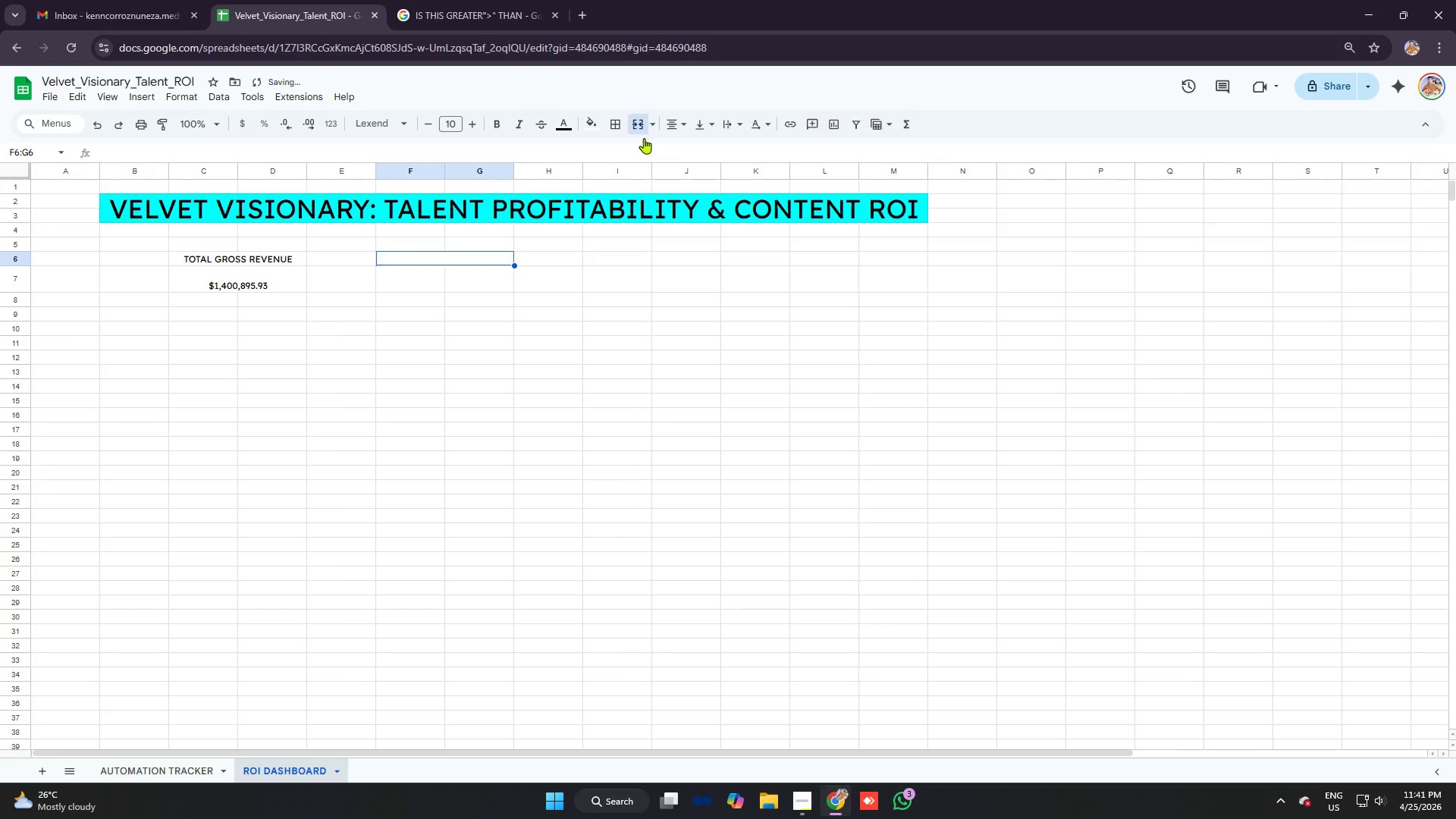 
double_click([594, 265])
 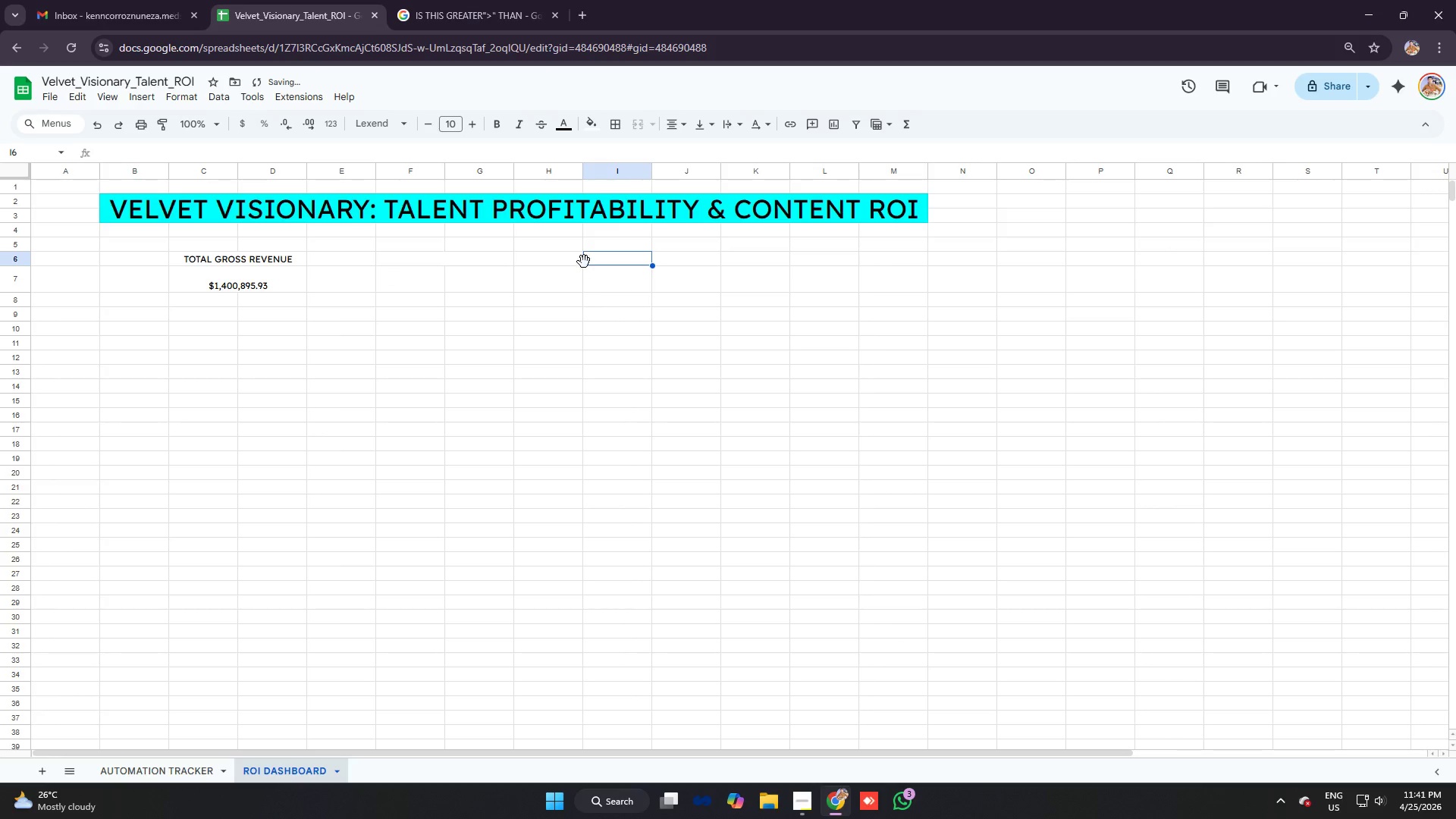 
left_click_drag(start_coordinate=[608, 260], to_coordinate=[692, 262])
 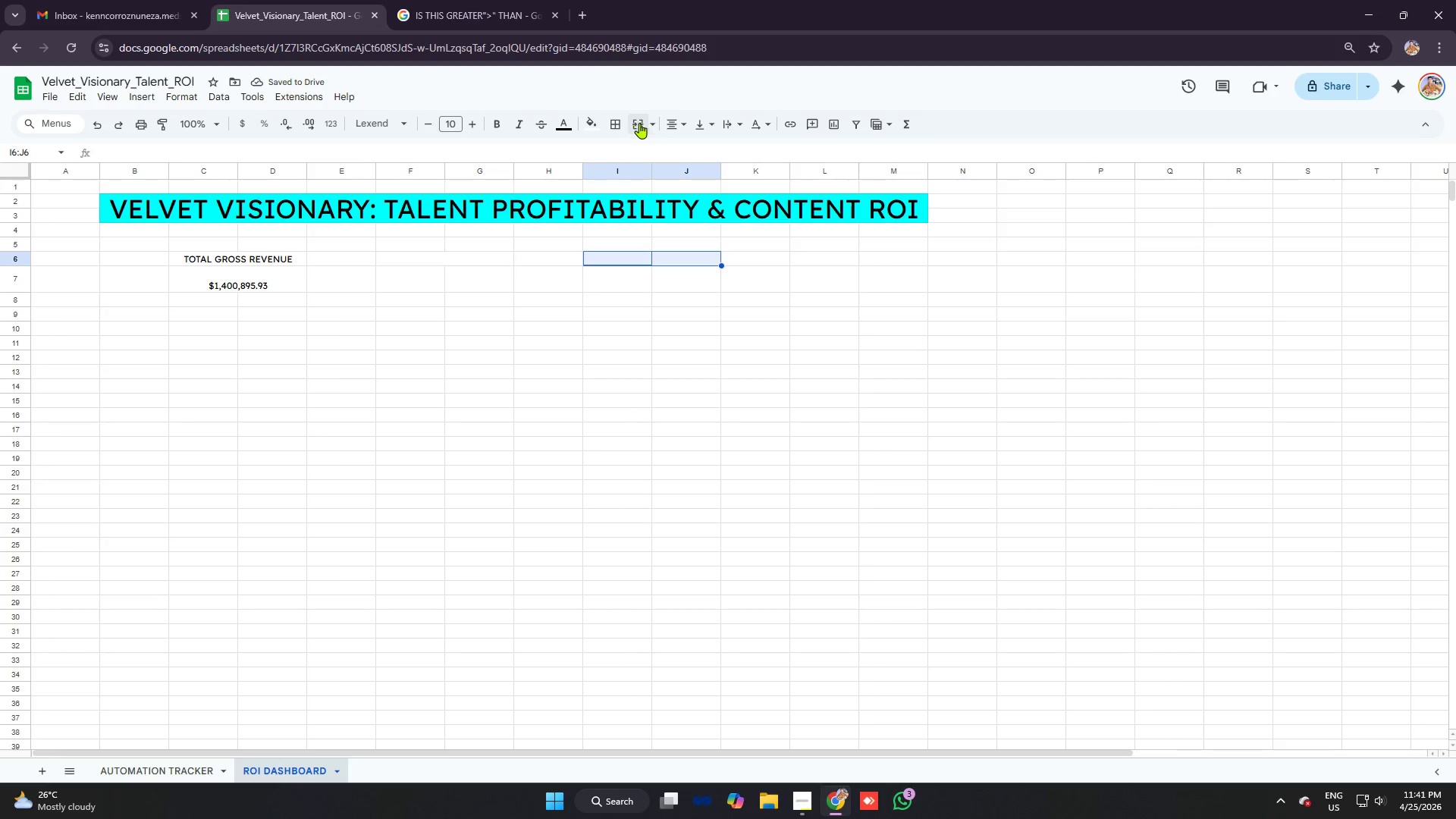 
left_click([723, 323])
 